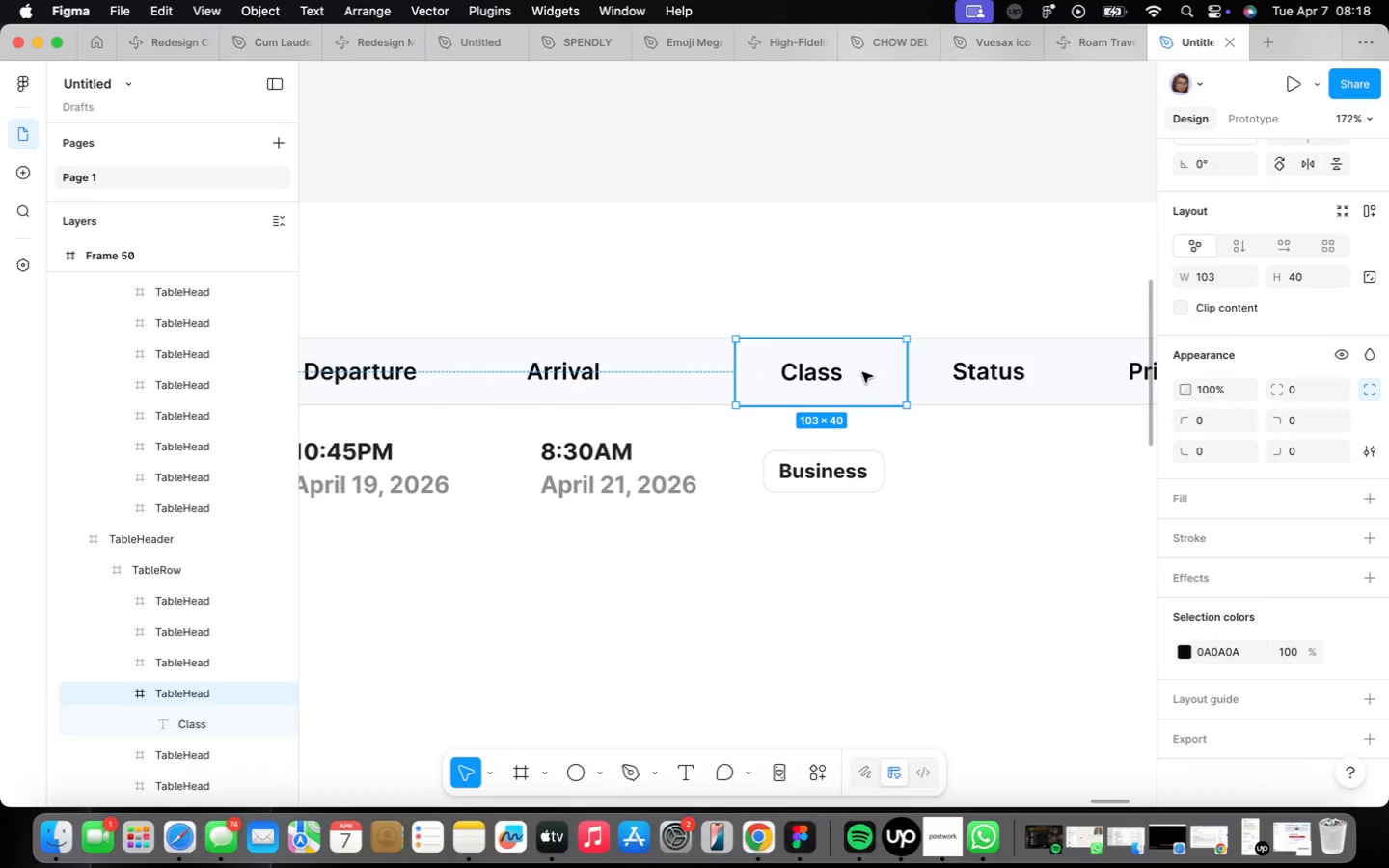 
left_click([823, 373])
 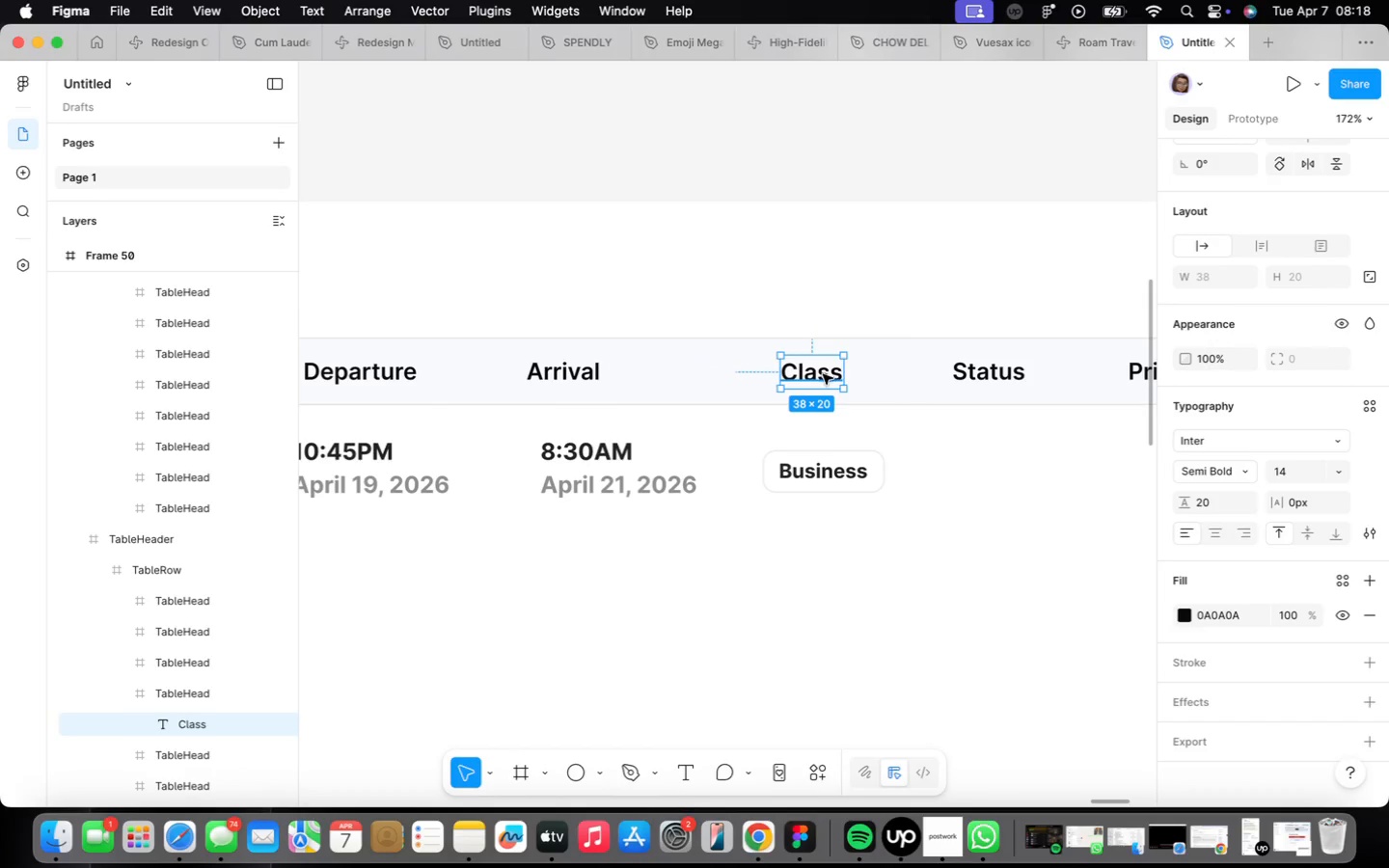 
left_click_drag(start_coordinate=[824, 372], to_coordinate=[832, 373])
 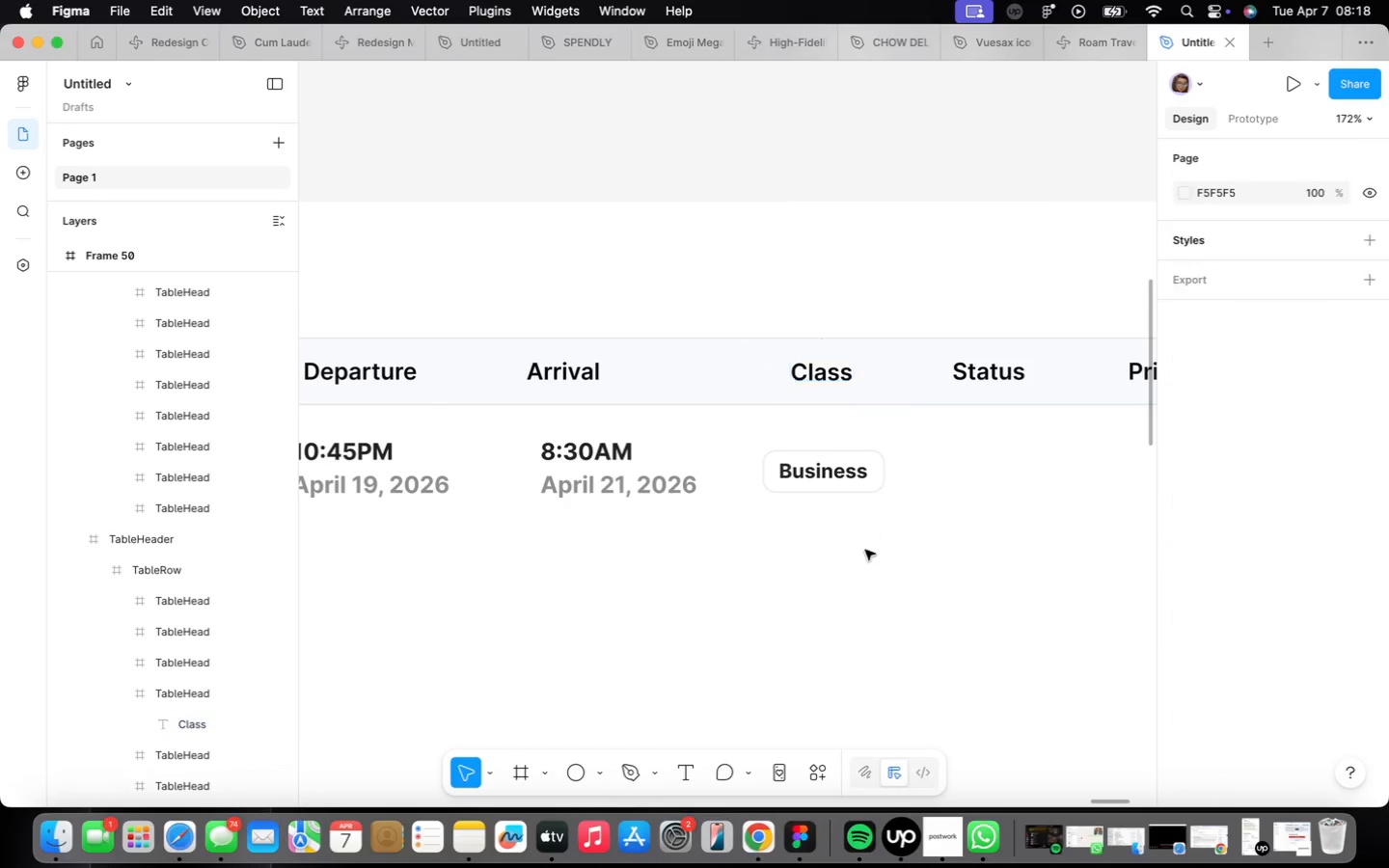 
scroll: coordinate [854, 579], scroll_direction: down, amount: 14.0
 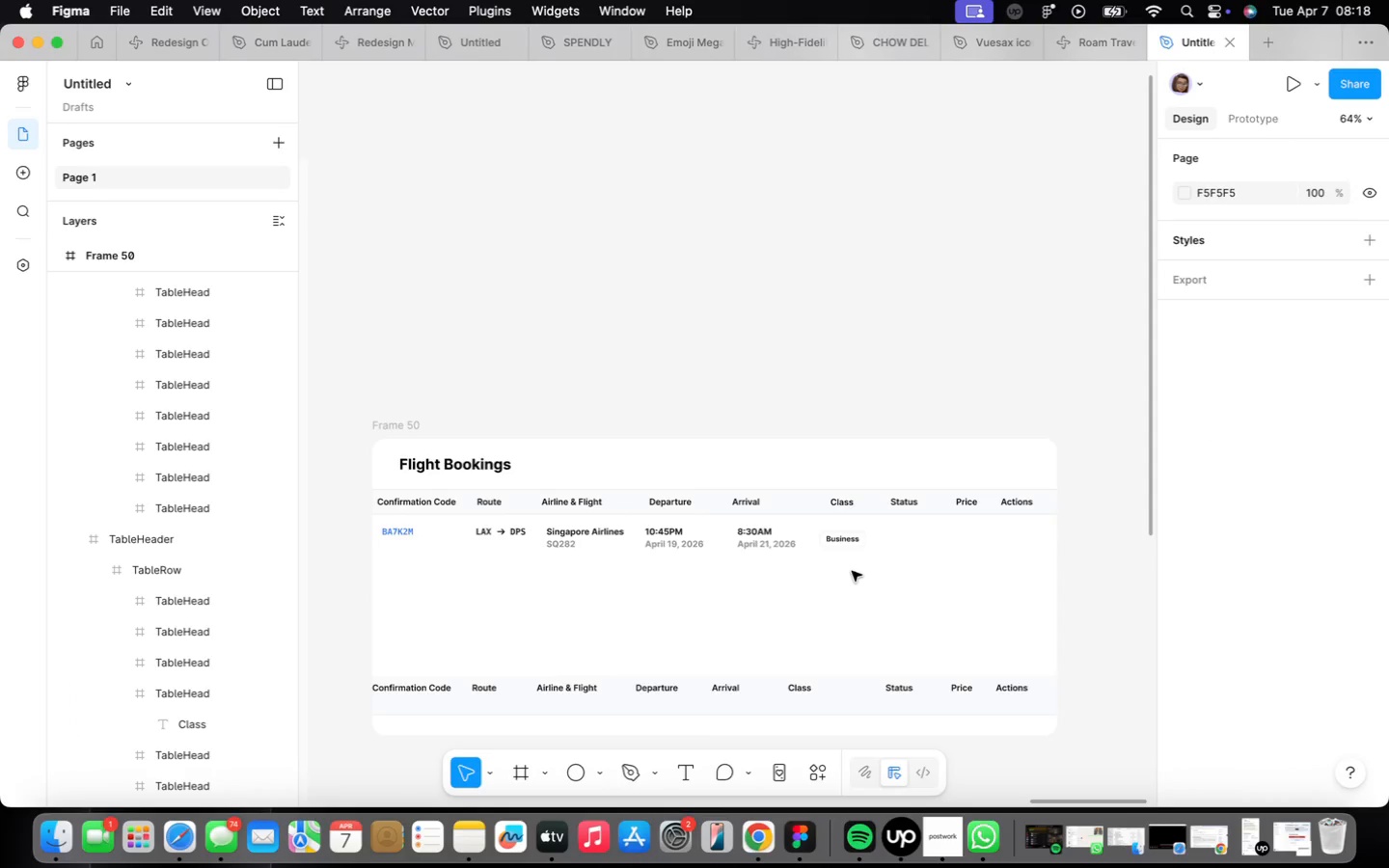 
scroll: coordinate [847, 560], scroll_direction: up, amount: 9.0
 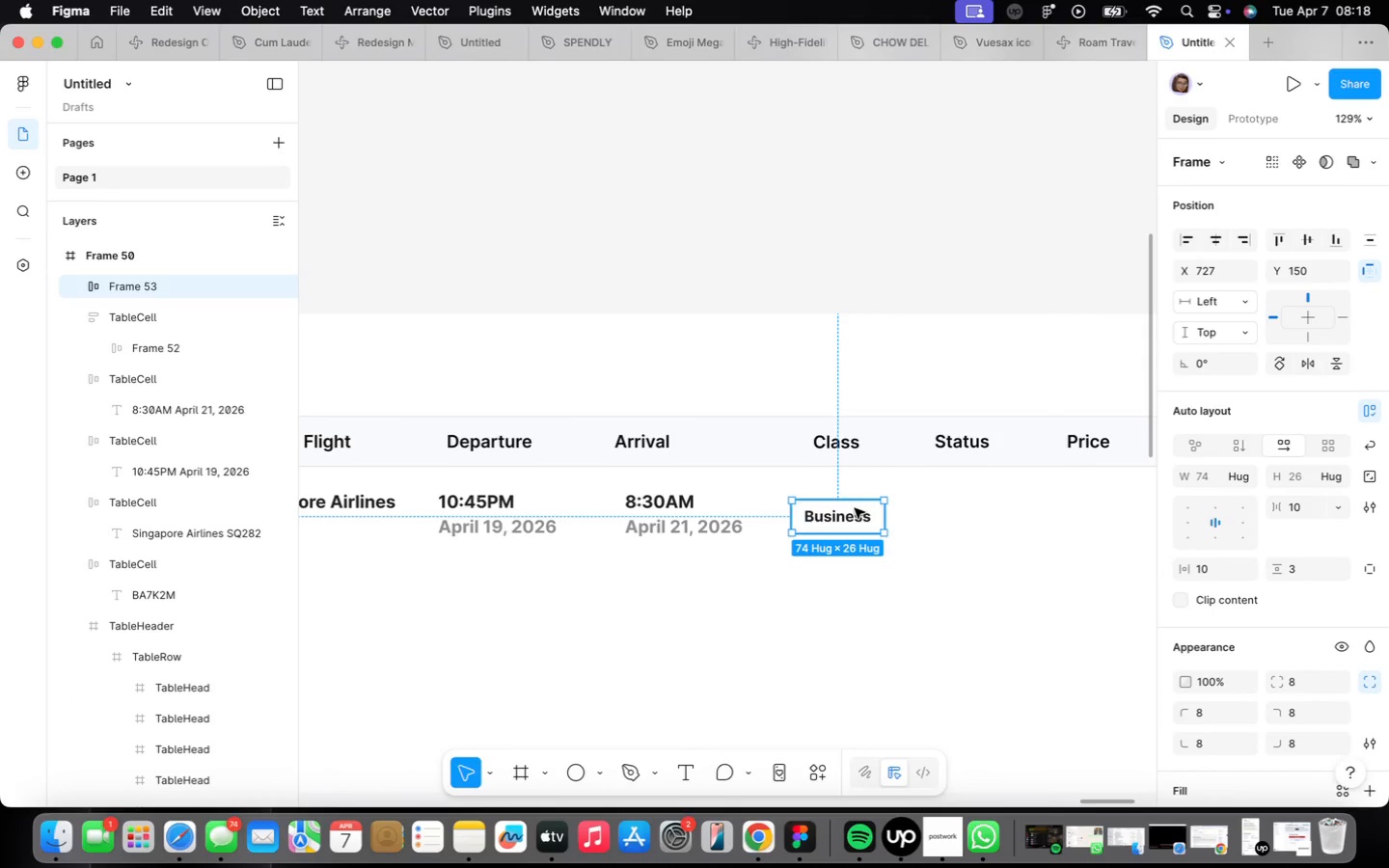 
left_click_drag(start_coordinate=[820, 510], to_coordinate=[829, 508])
 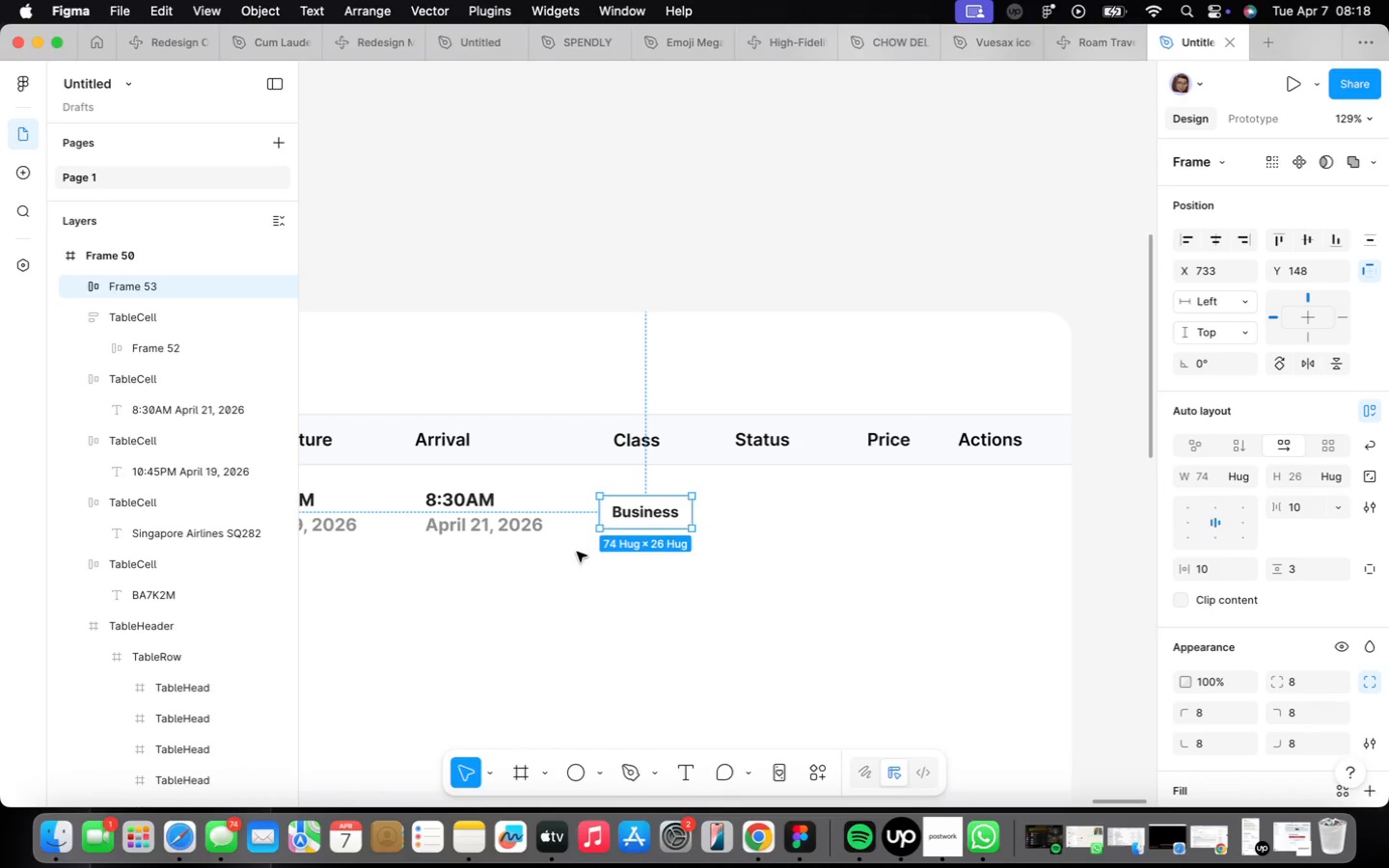 
wait(5.2)
 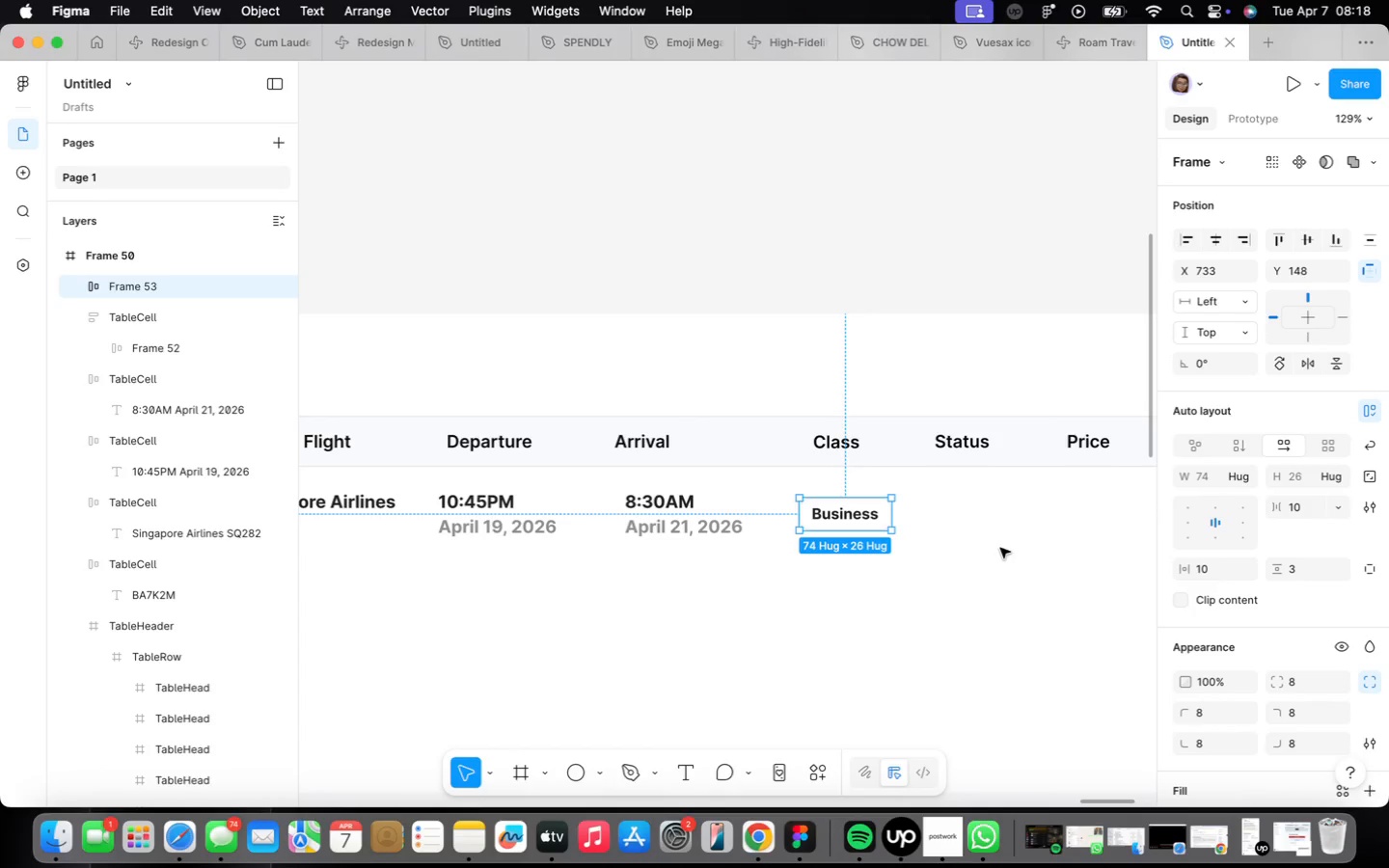 
hold_key(key=OptionLeft, duration=2.4)
left_click_drag(start_coordinate=[650, 516], to_coordinate=[771, 514])
 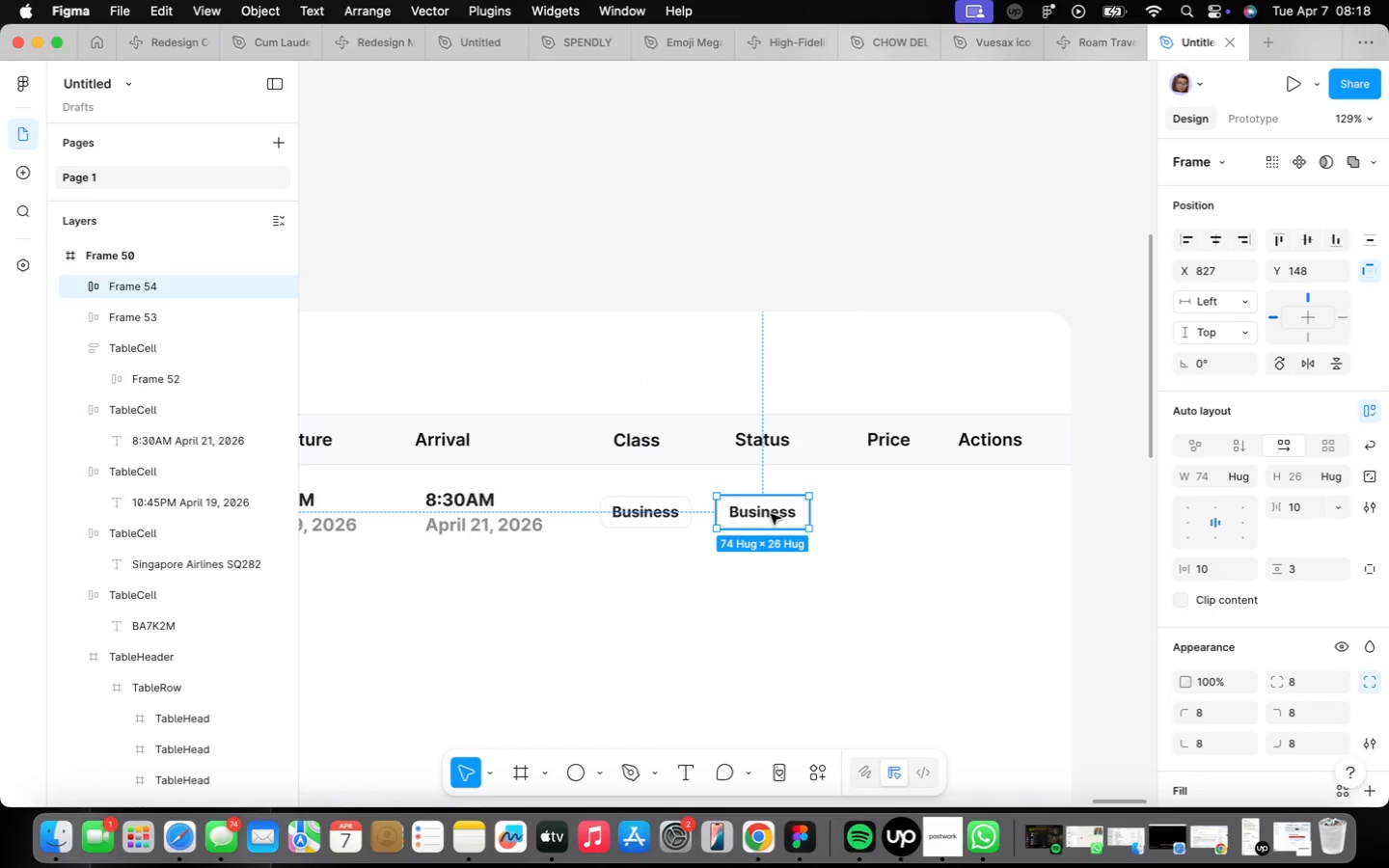 
double_click([771, 514])
 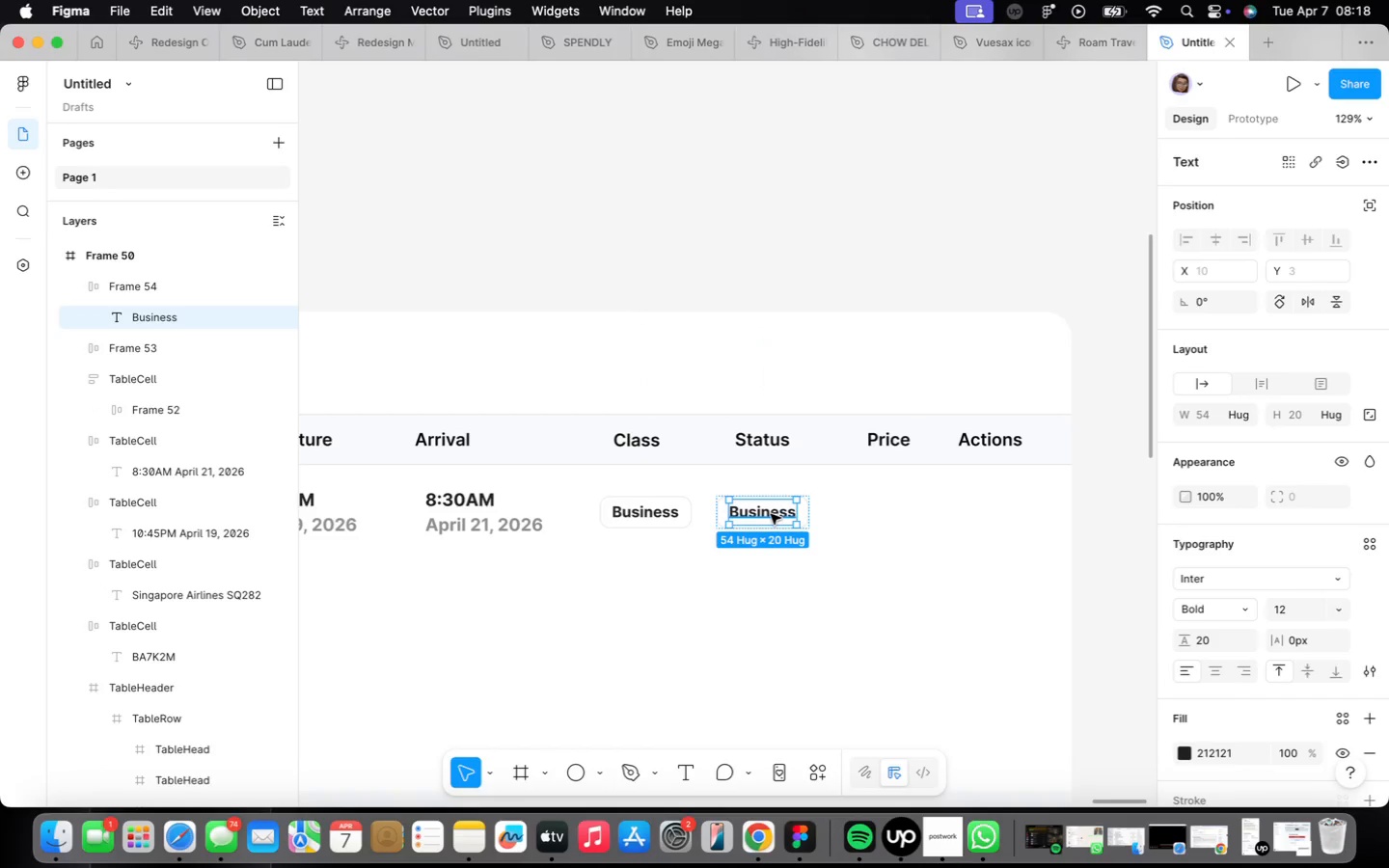 
triple_click([771, 514])
 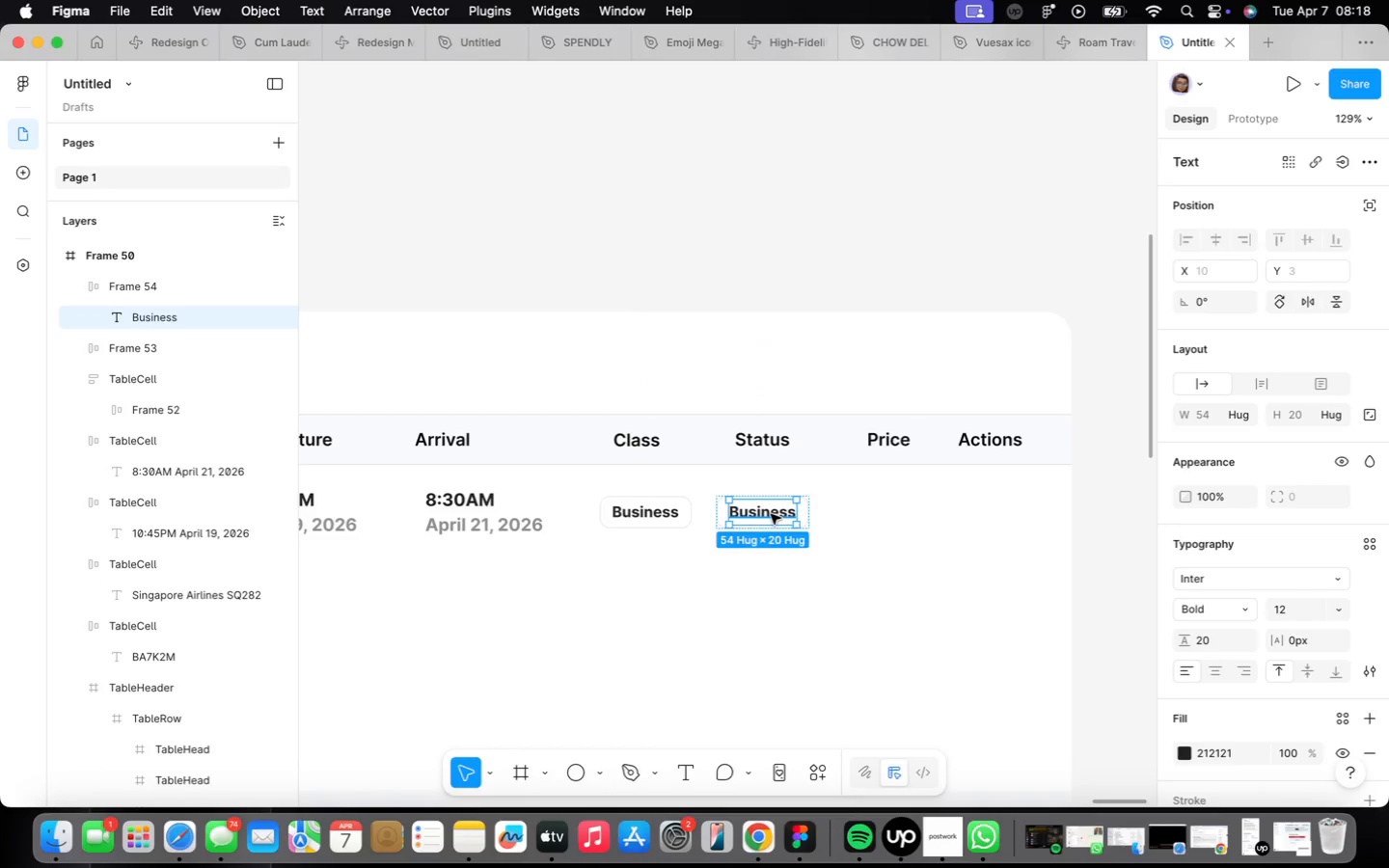 
triple_click([771, 514])
 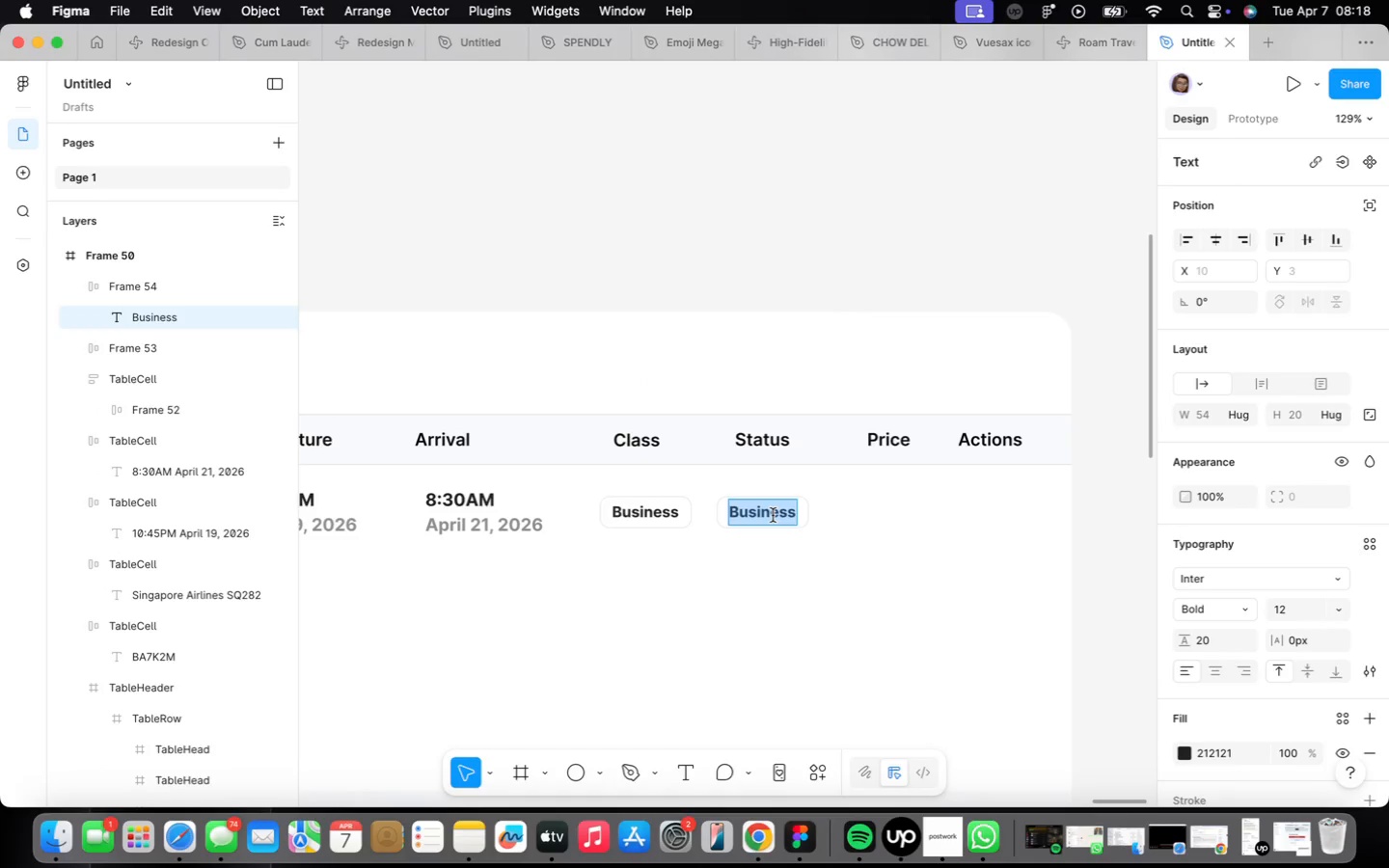 
type(Confirmed)
 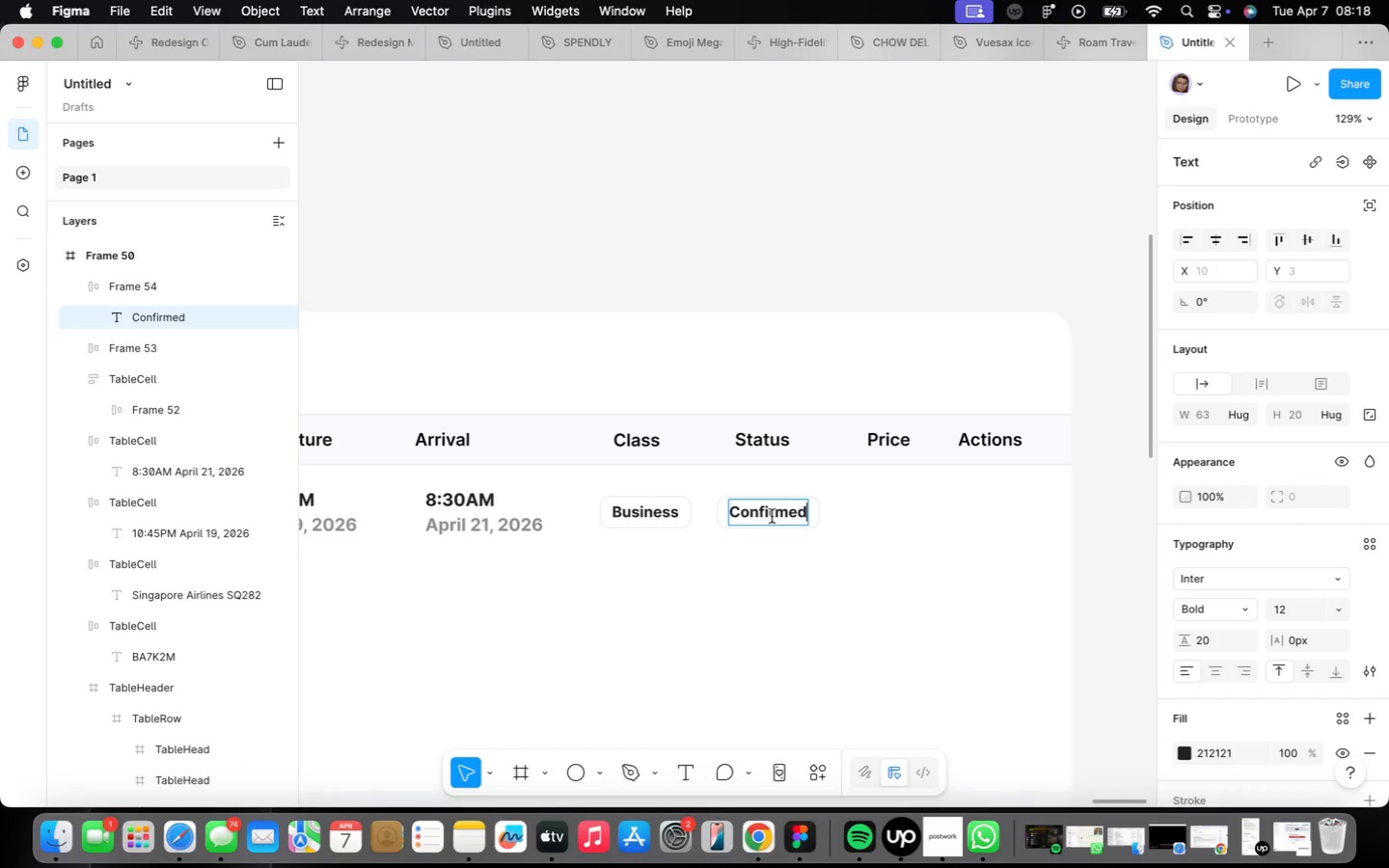 
left_click([896, 571])
 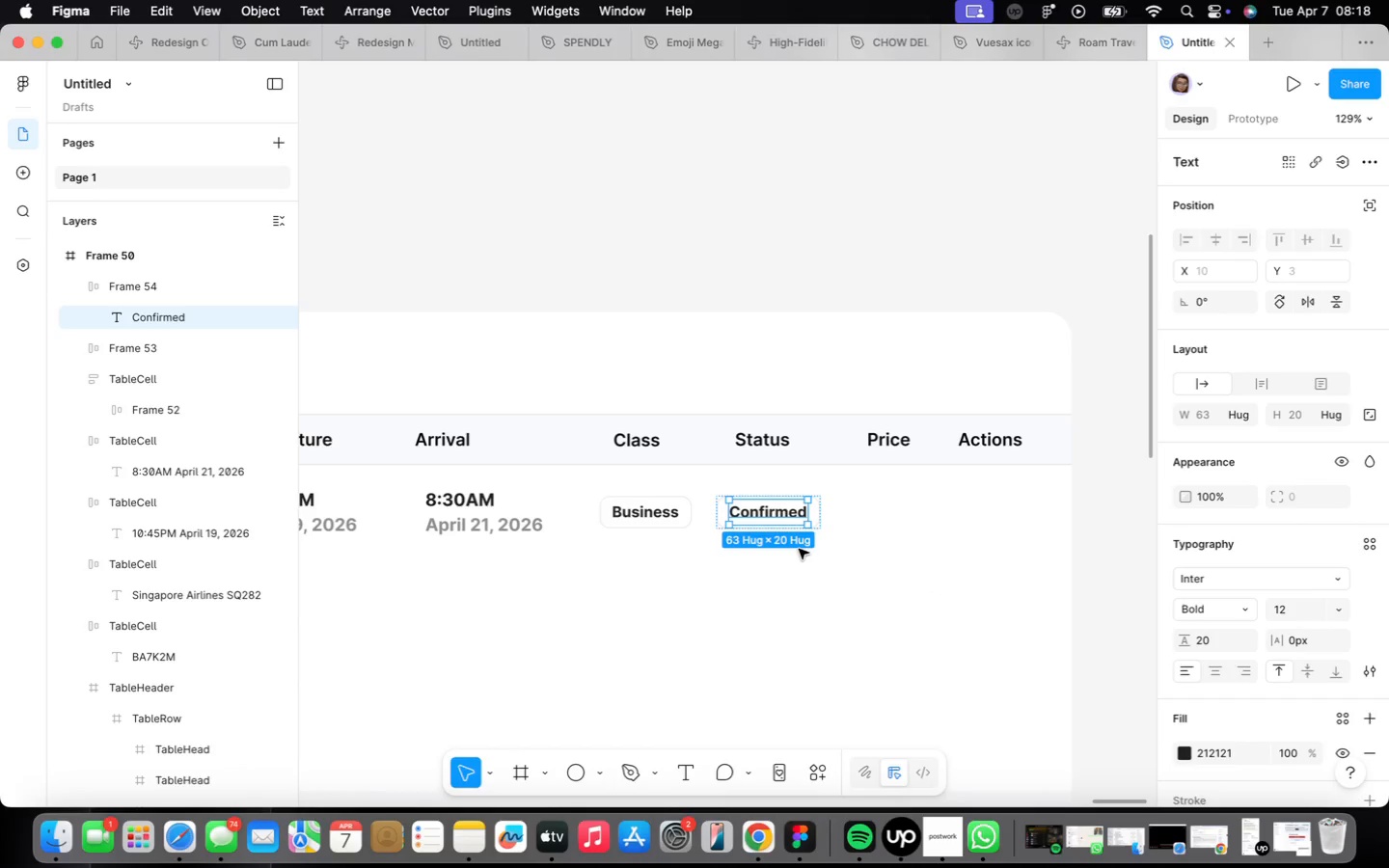 
scroll: coordinate [799, 550], scroll_direction: up, amount: 9.0
 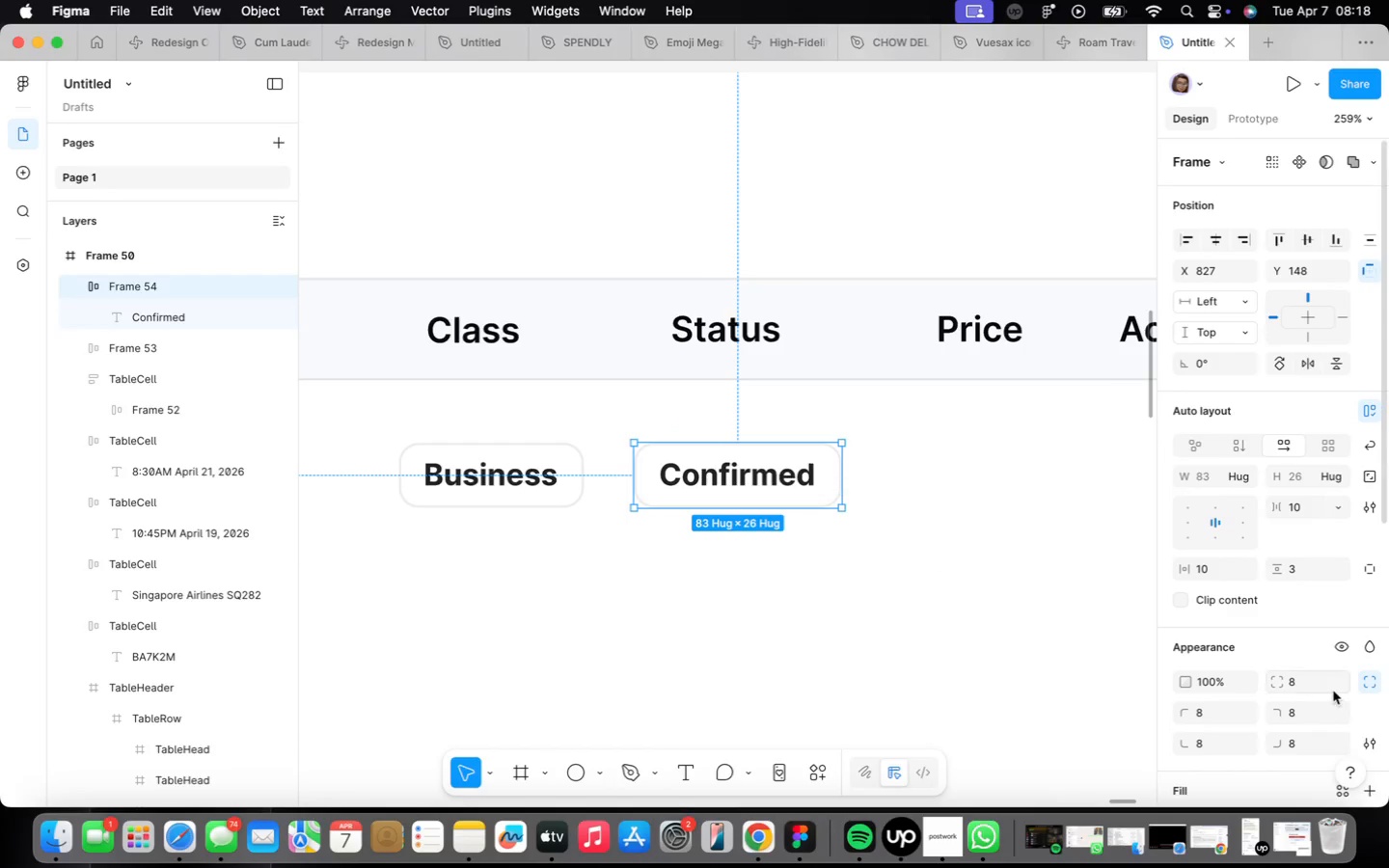 
scroll: coordinate [1292, 664], scroll_direction: down, amount: 16.0
 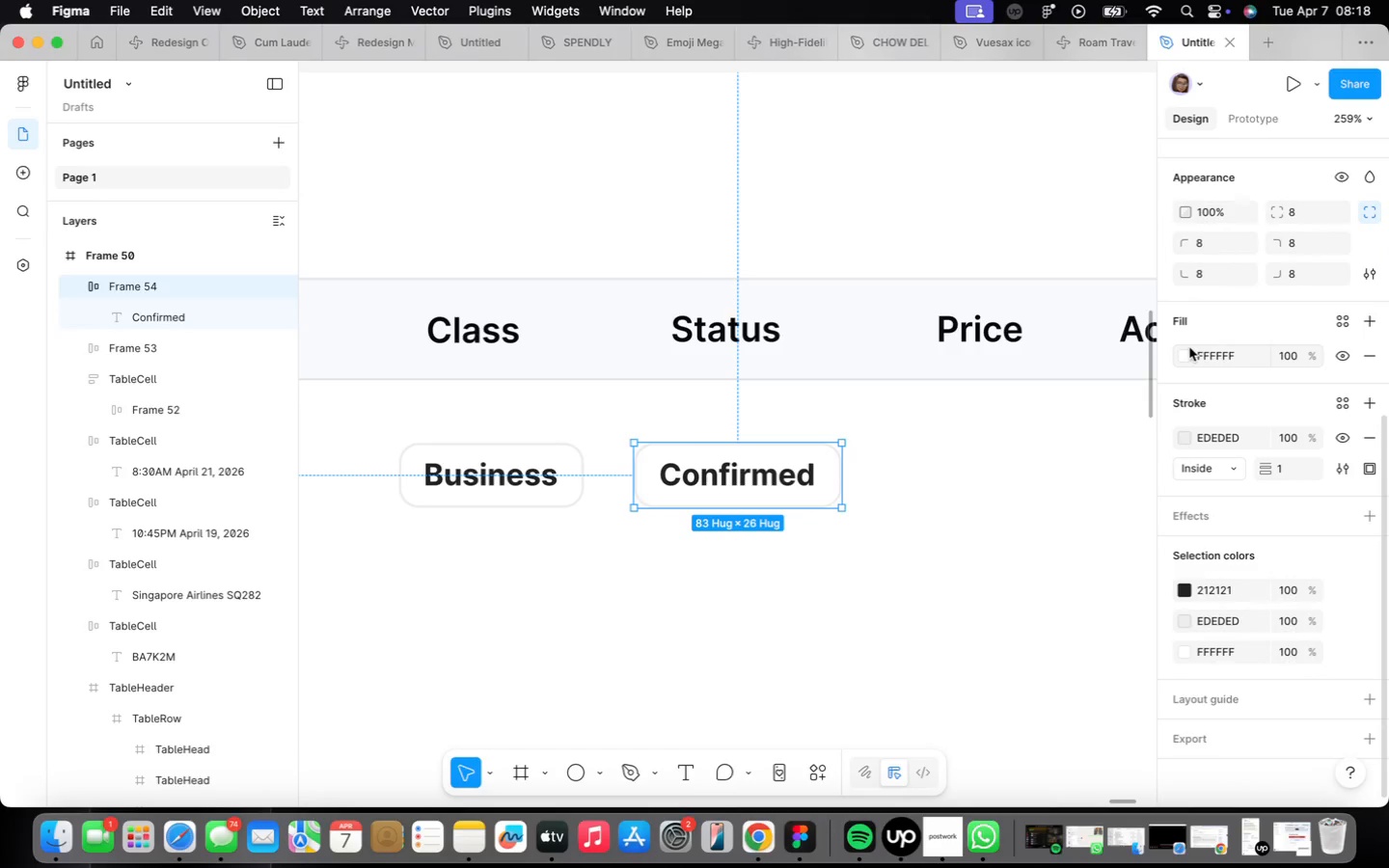 
left_click([1187, 352])
 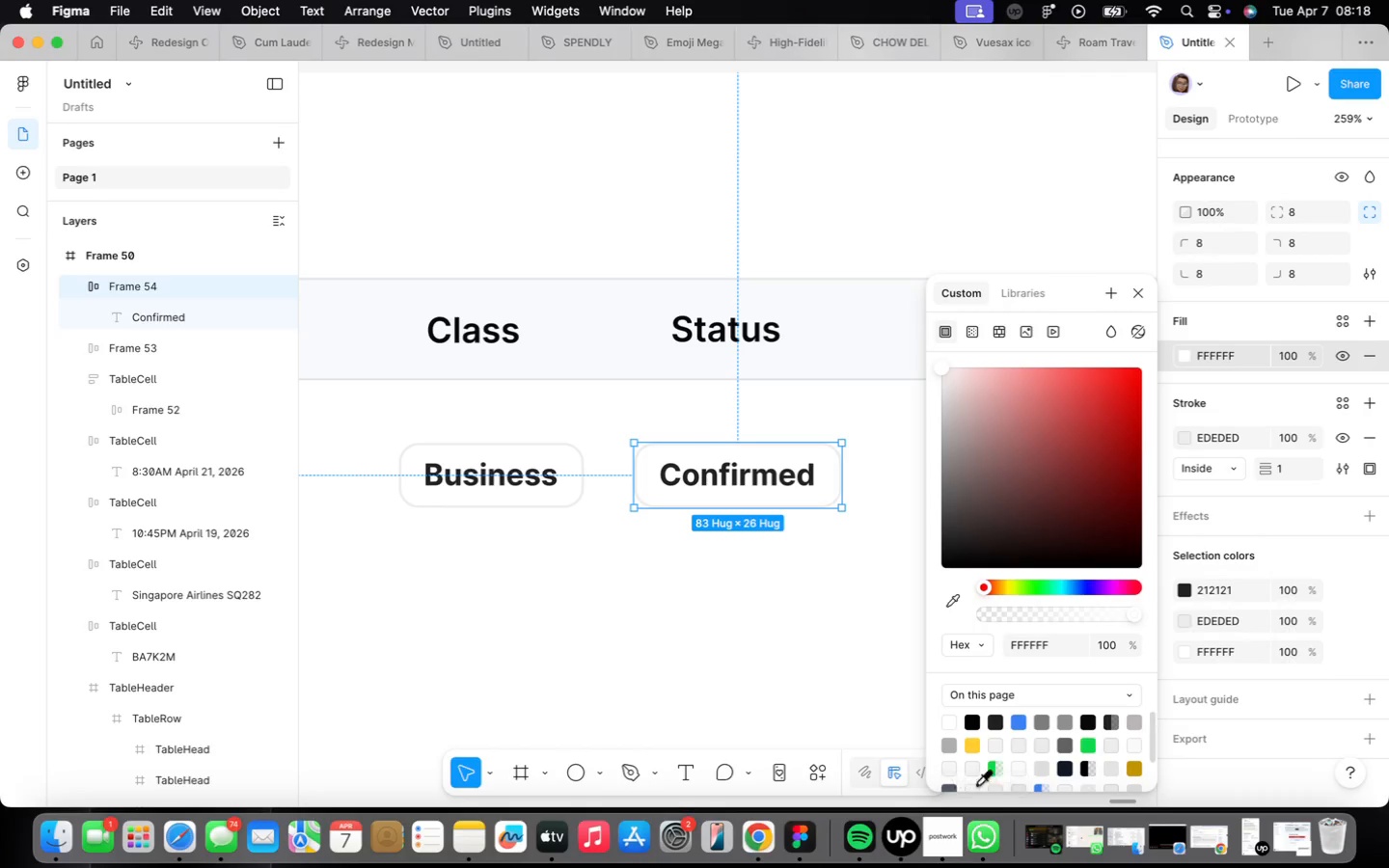 
left_click([994, 766])
 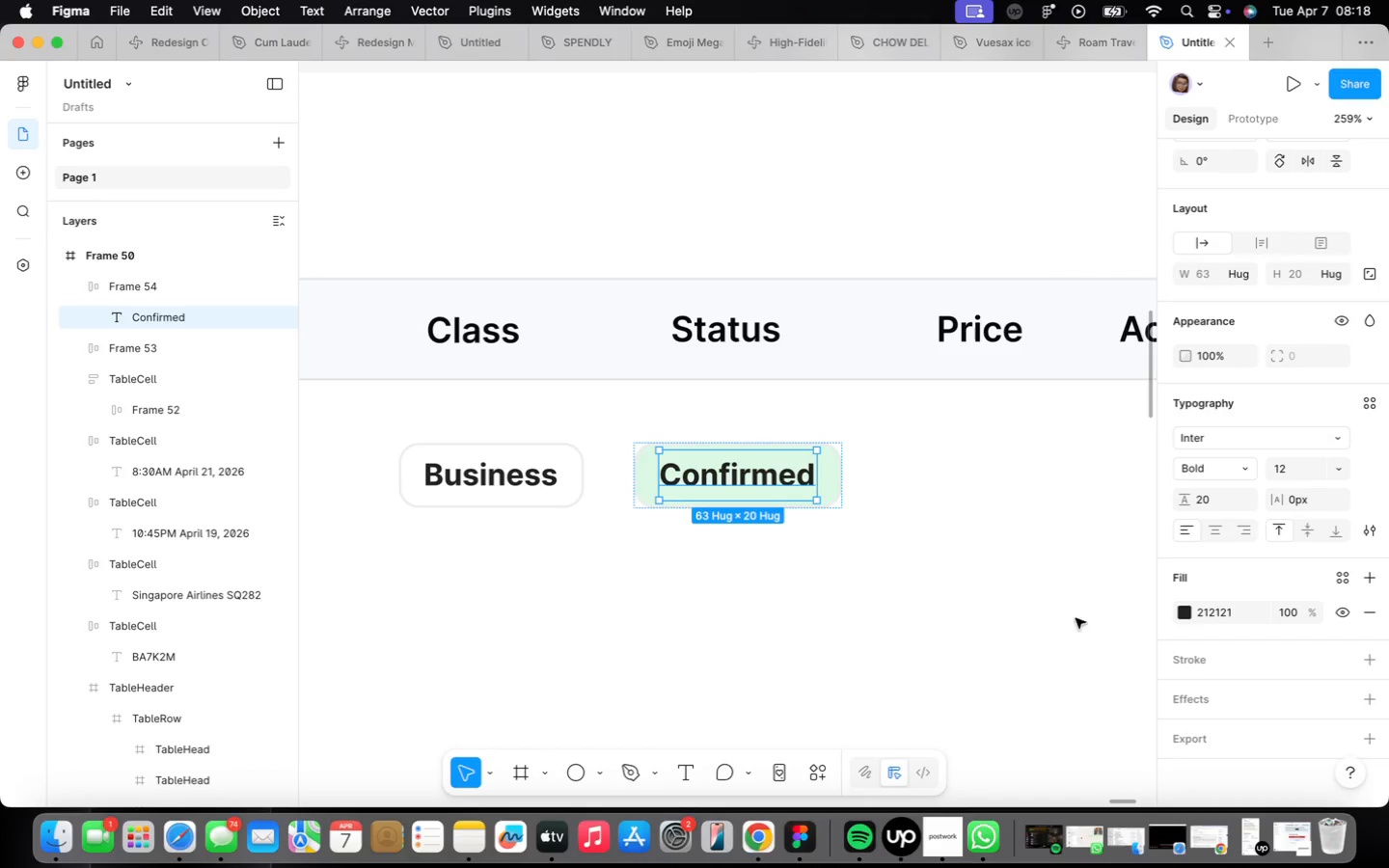 
left_click([1181, 610])
 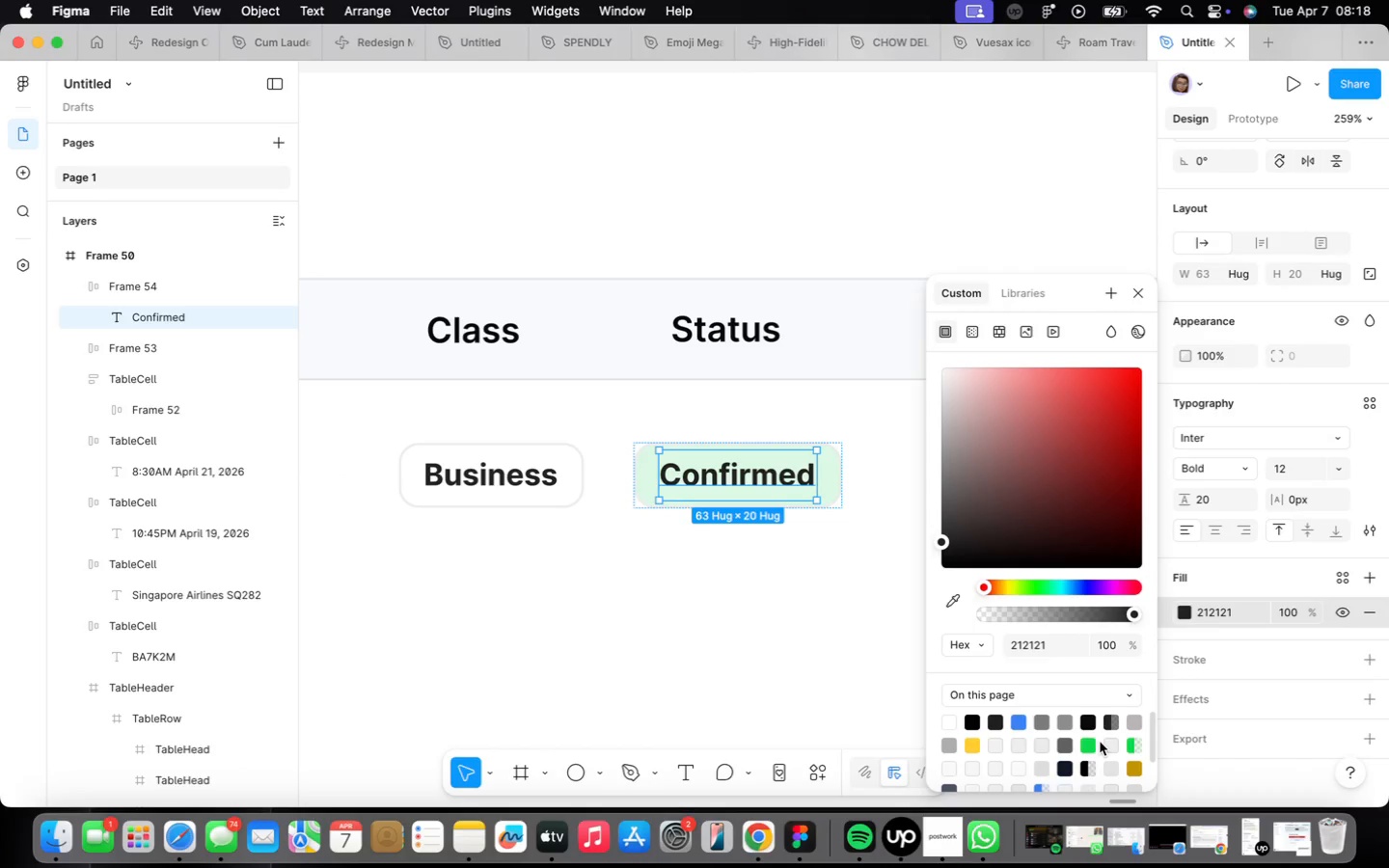 
left_click([1095, 745])
 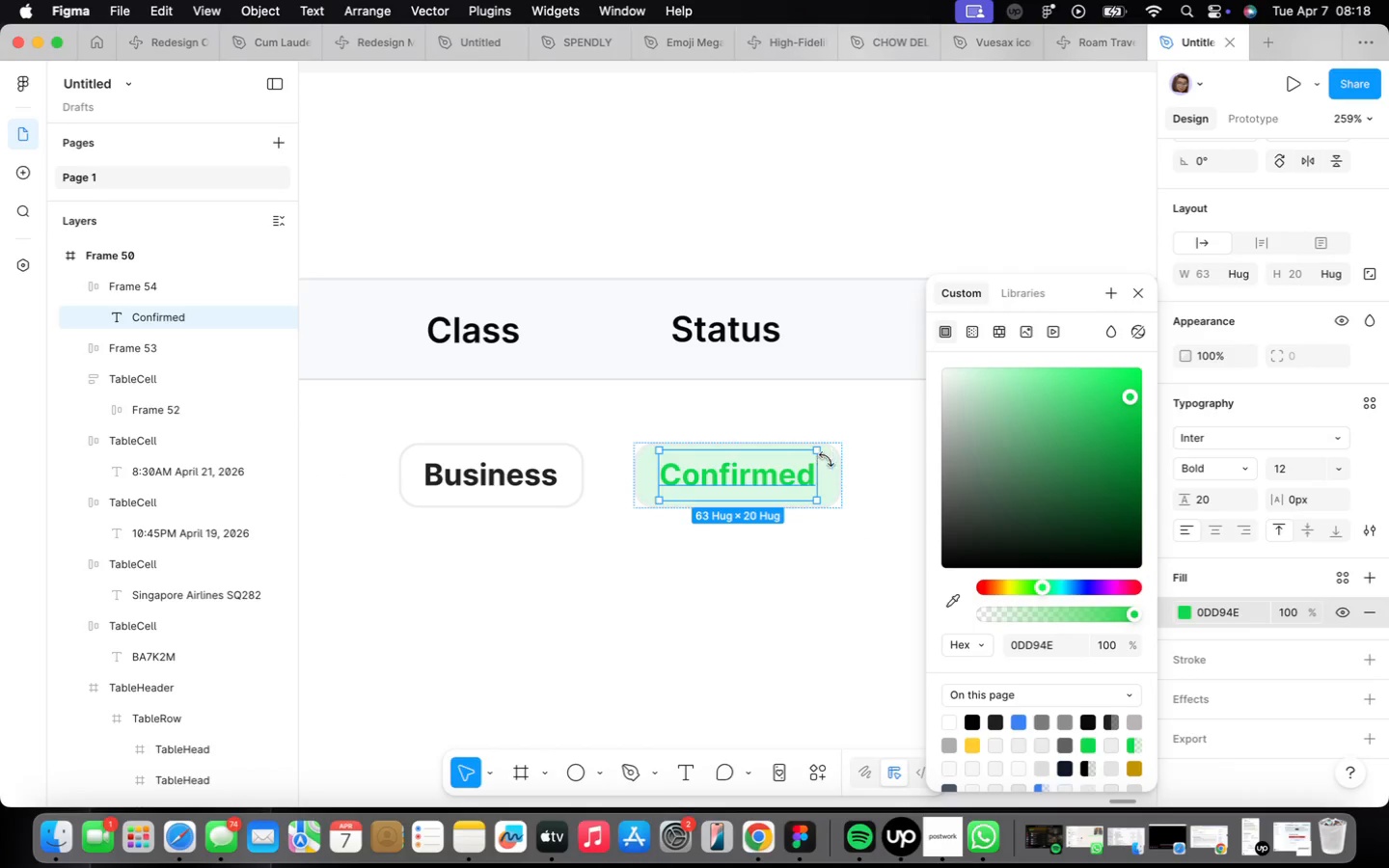 
left_click([838, 458])
 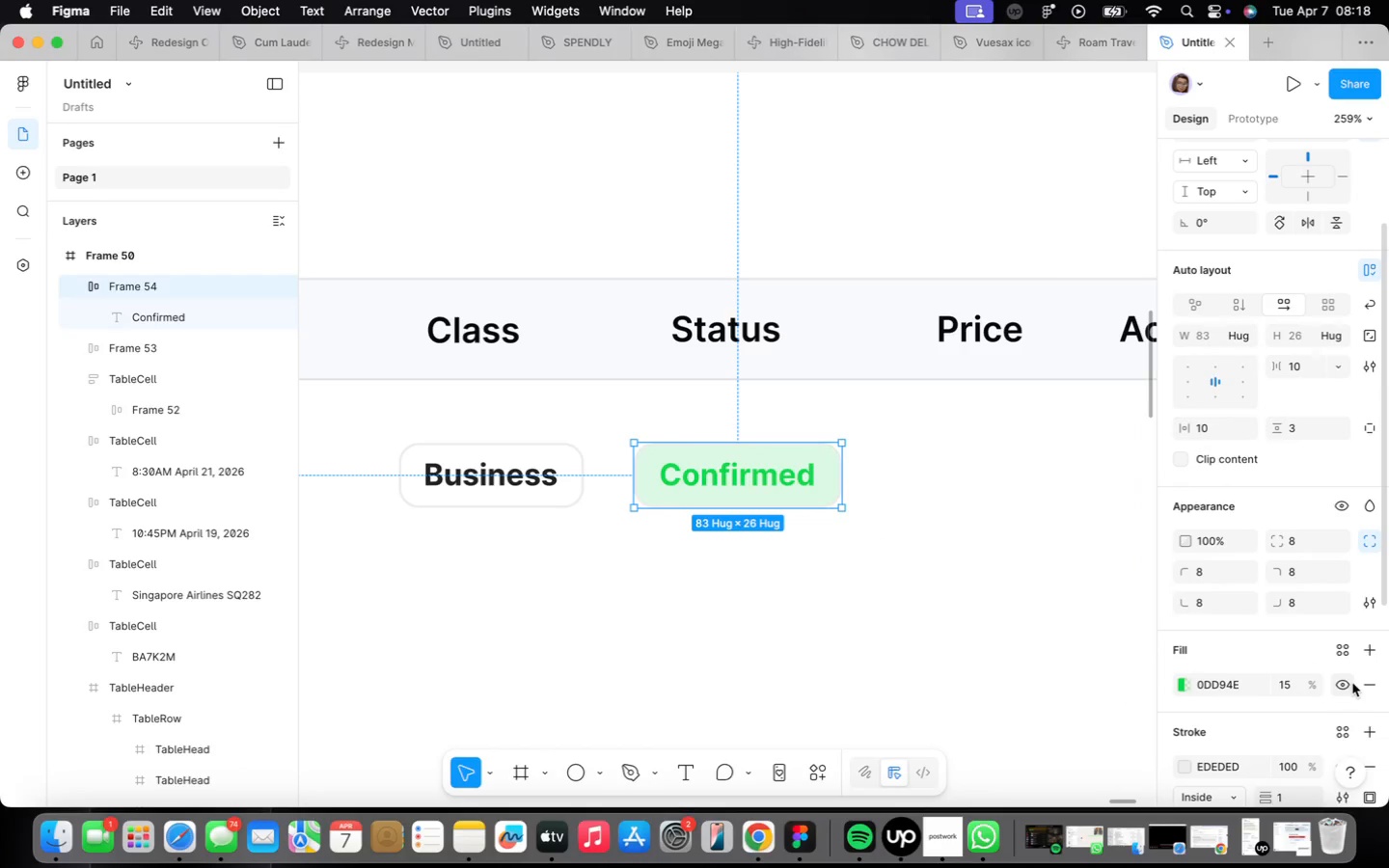 
scroll: coordinate [1277, 646], scroll_direction: down, amount: 5.0
 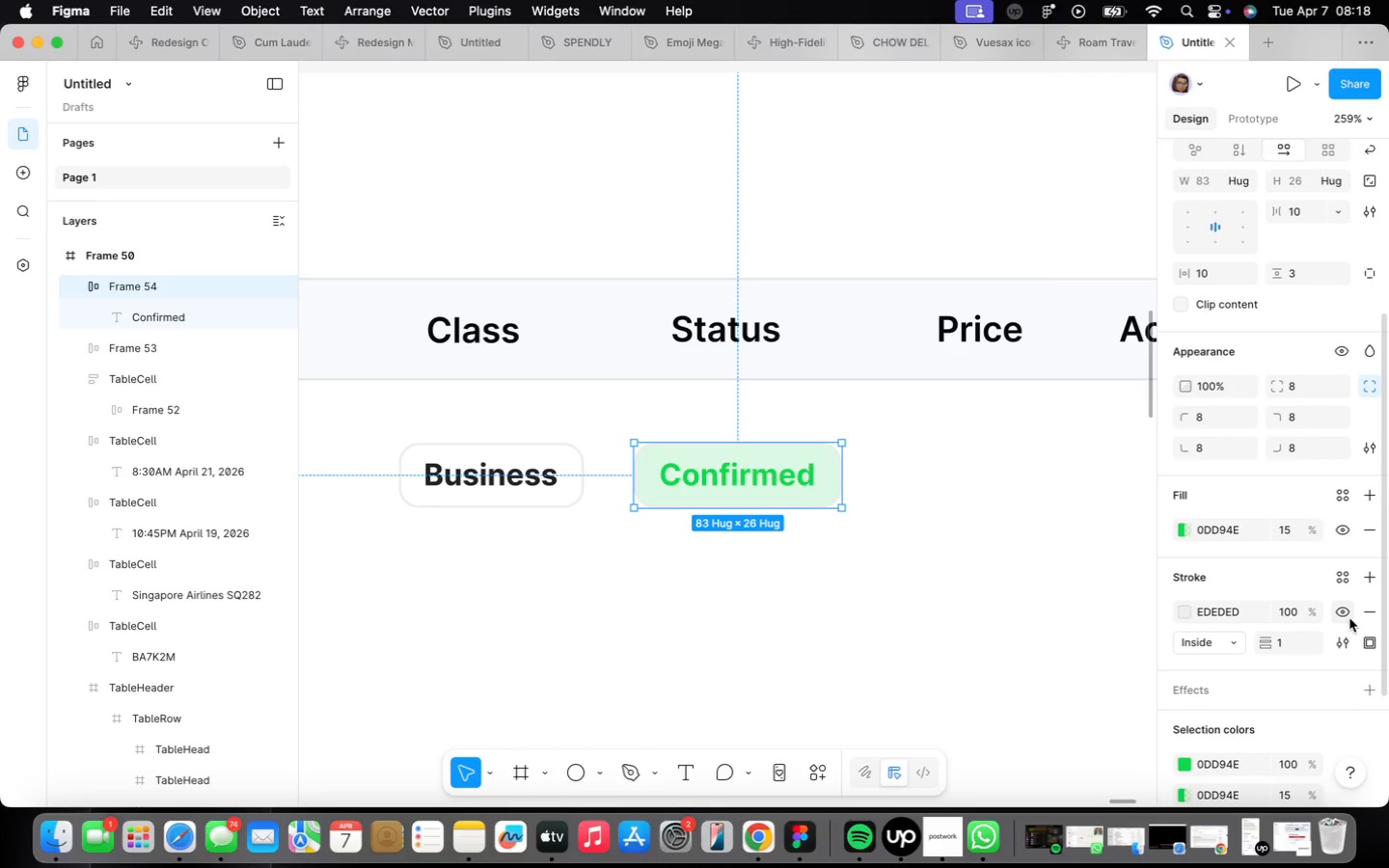 
left_click([1369, 614])
 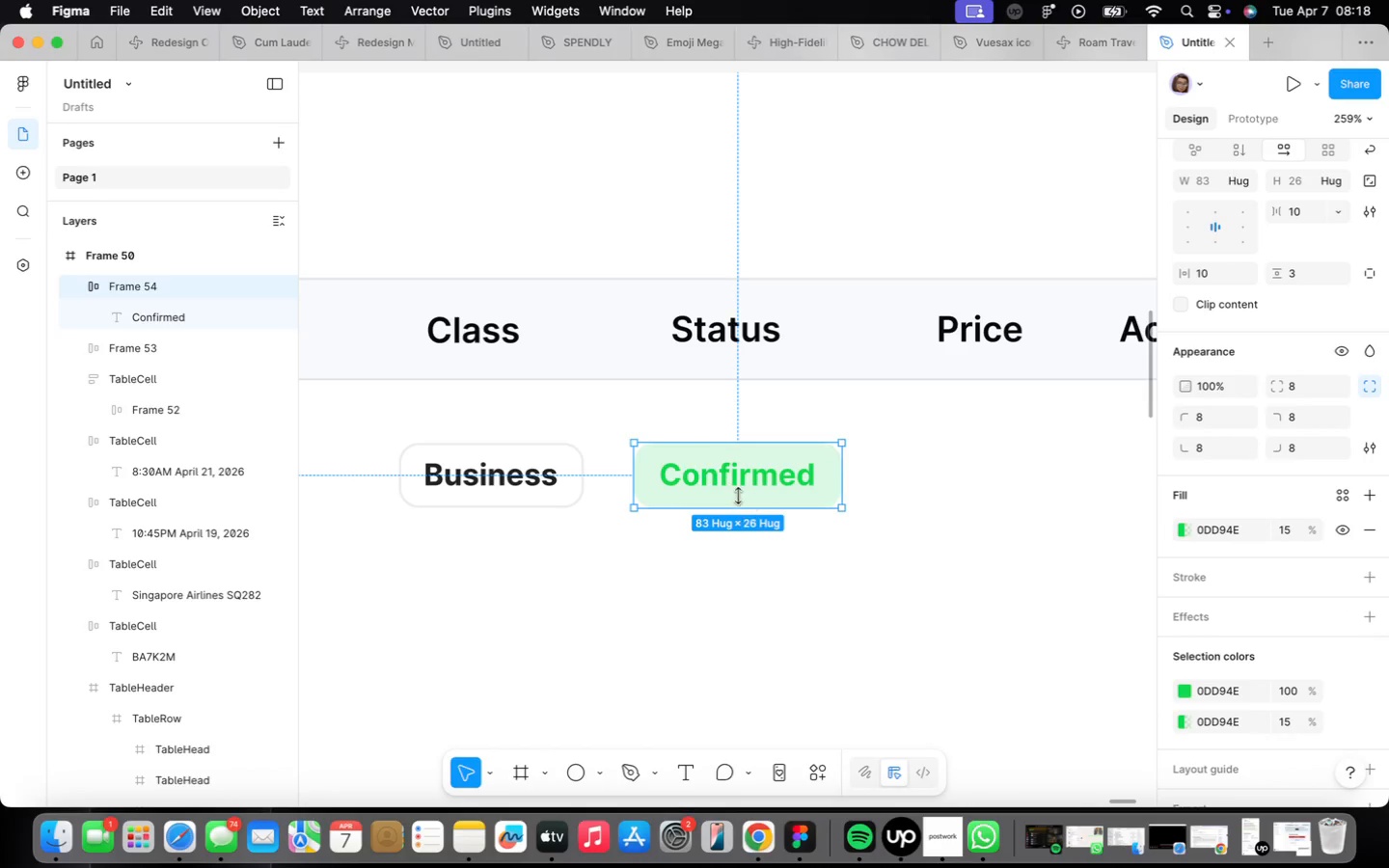 
double_click([732, 479])
 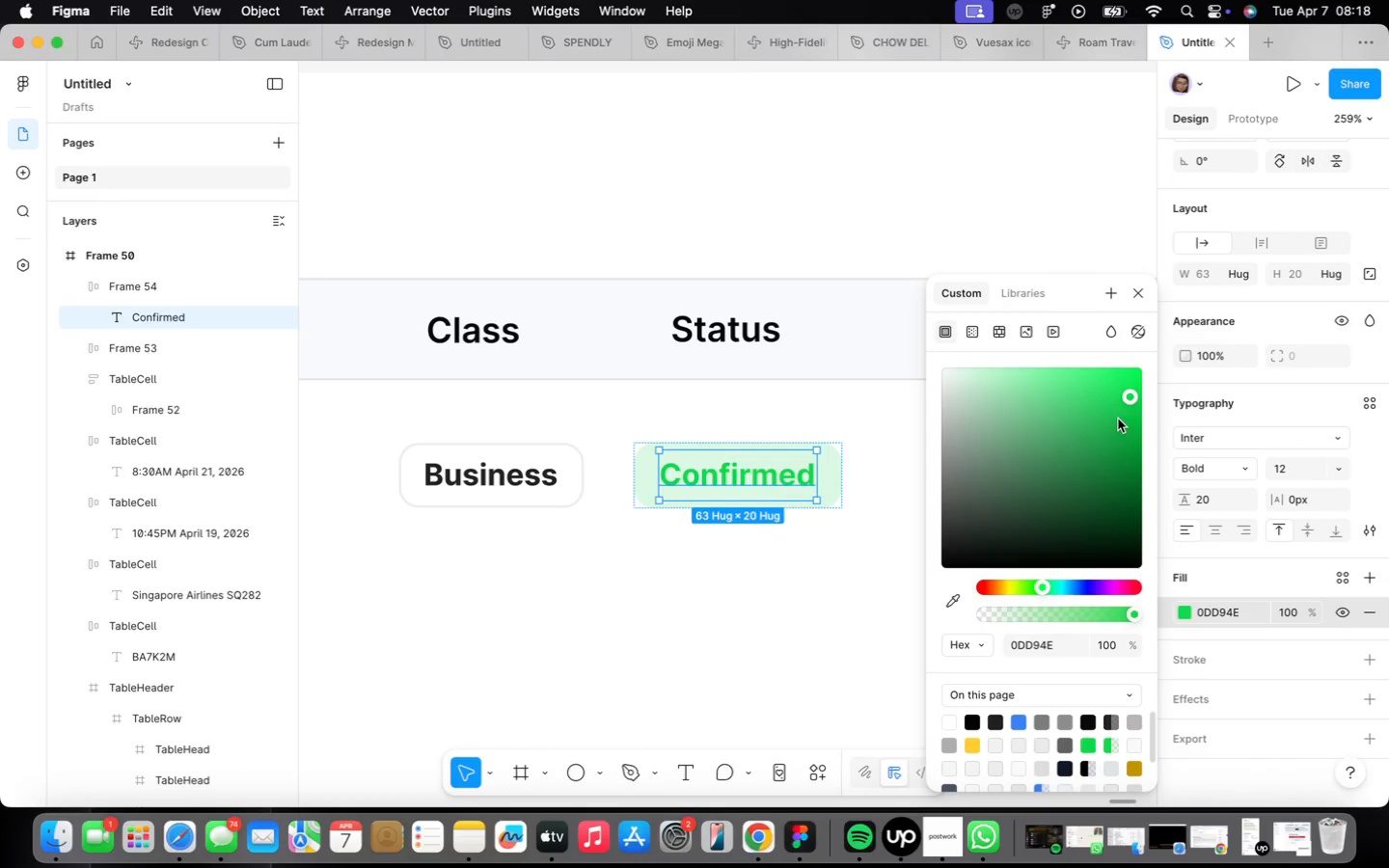 
left_click_drag(start_coordinate=[1128, 399], to_coordinate=[1130, 441])
 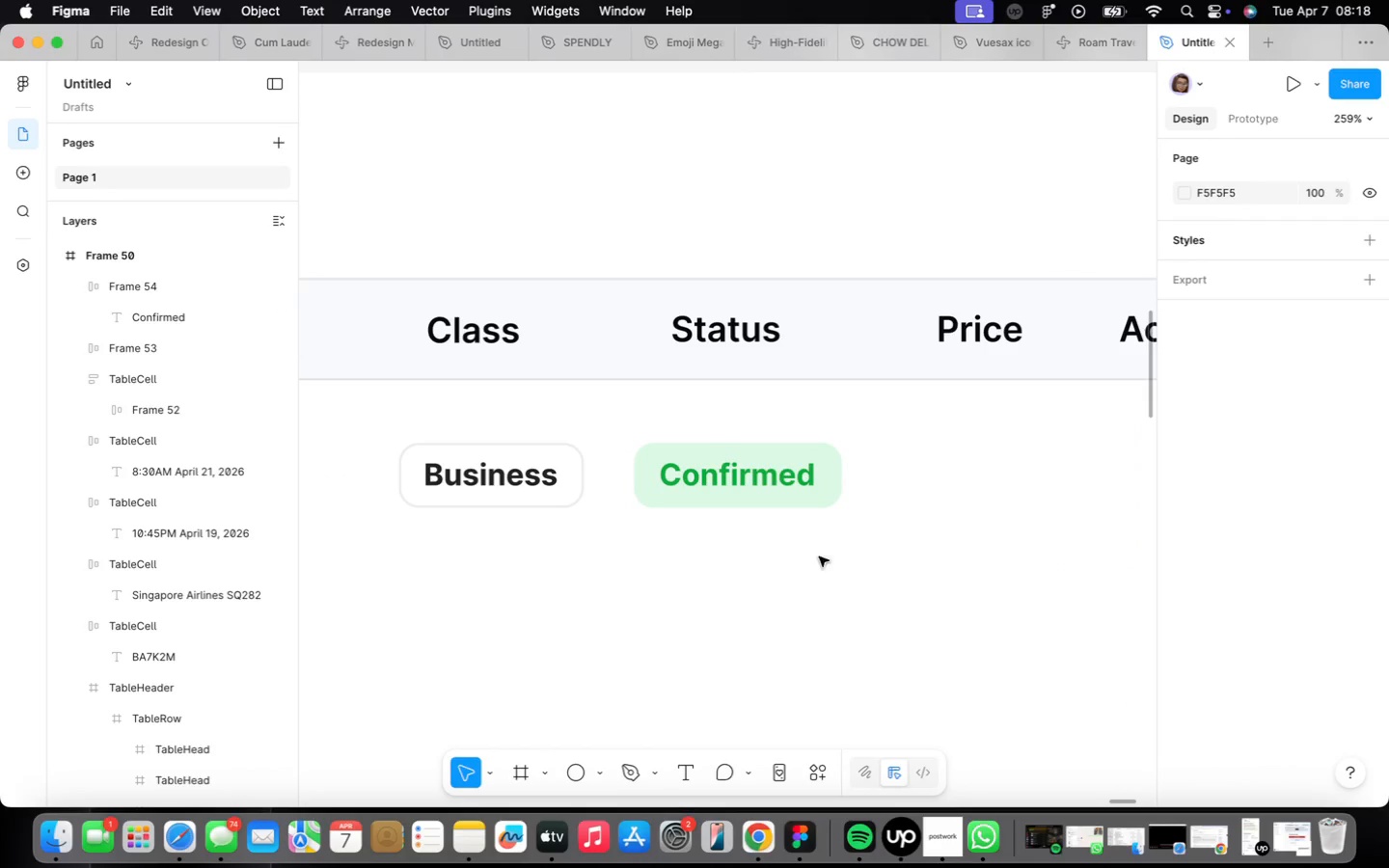 
scroll: coordinate [832, 562], scroll_direction: down, amount: 16.0
 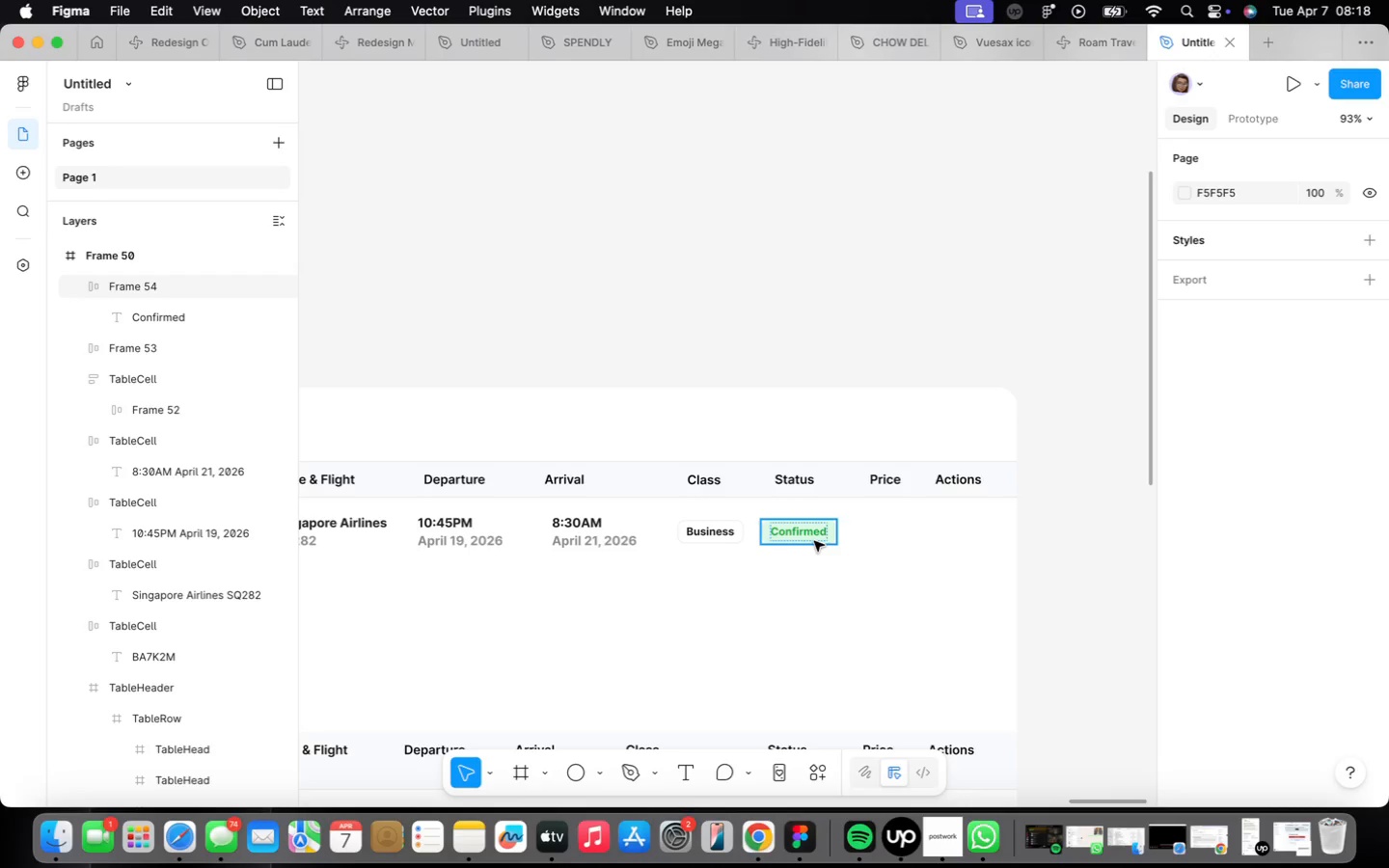 
double_click([804, 536])
 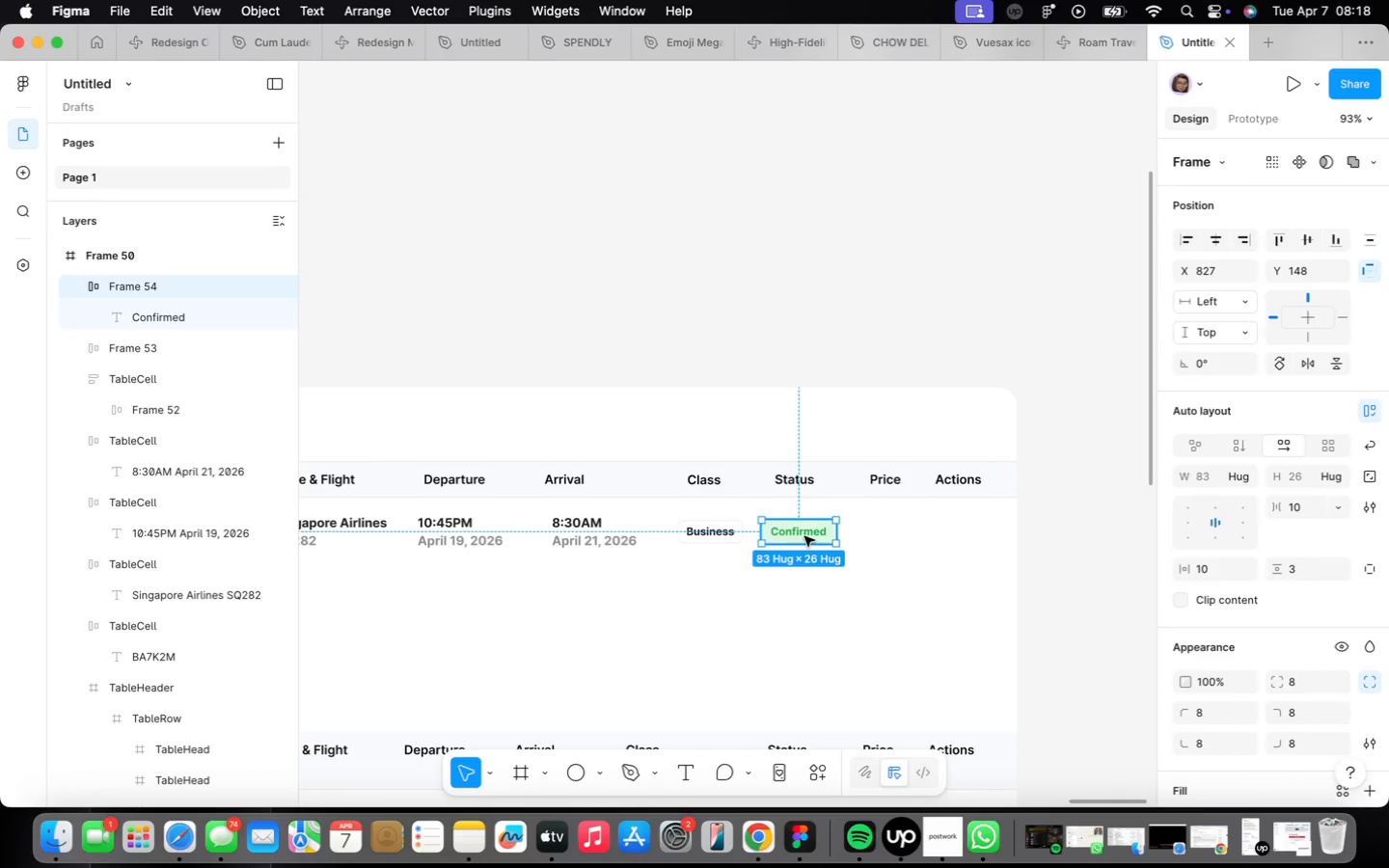 
triple_click([804, 536])
 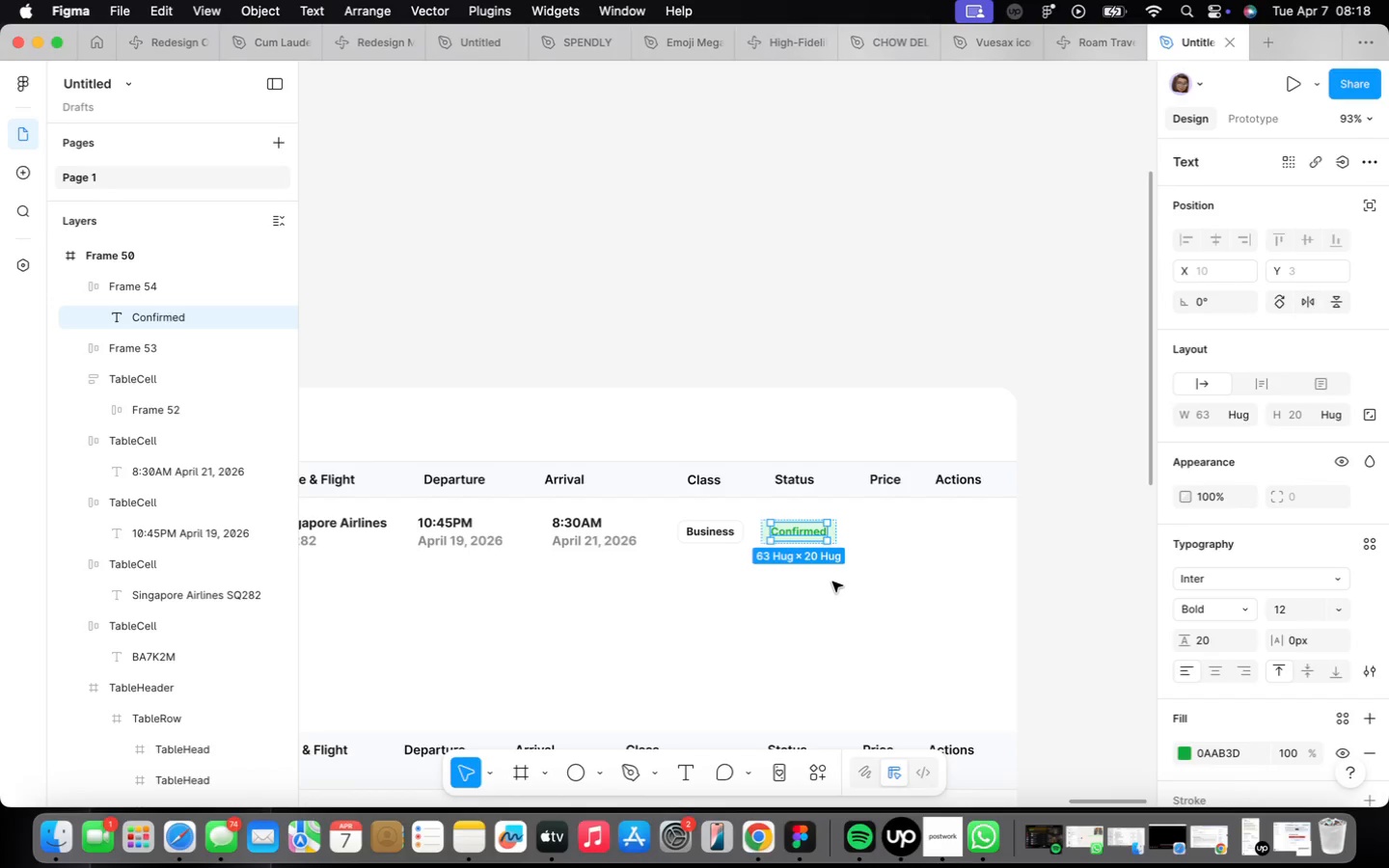 
double_click([835, 590])
 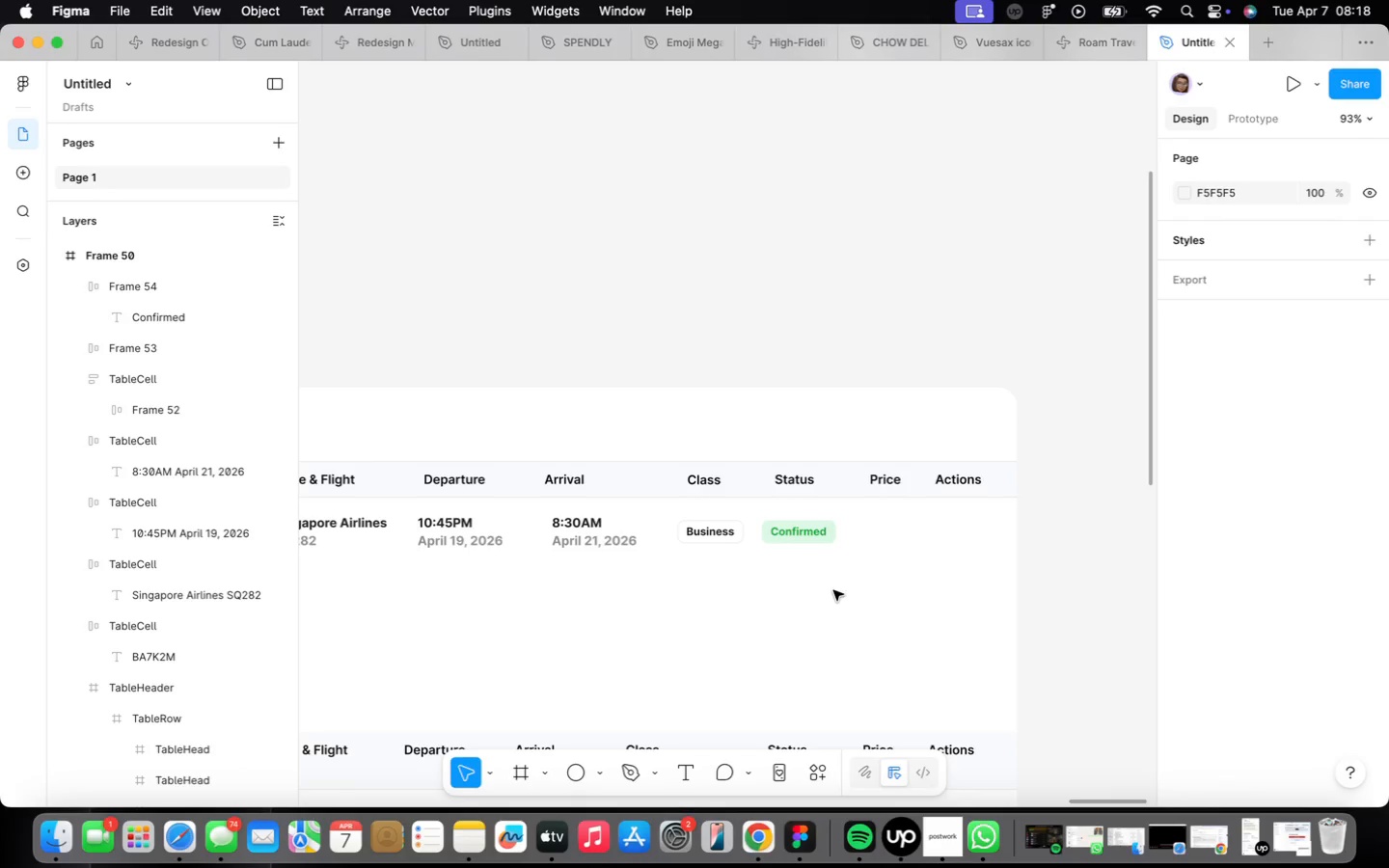 
scroll: coordinate [833, 589], scroll_direction: down, amount: 2.0
 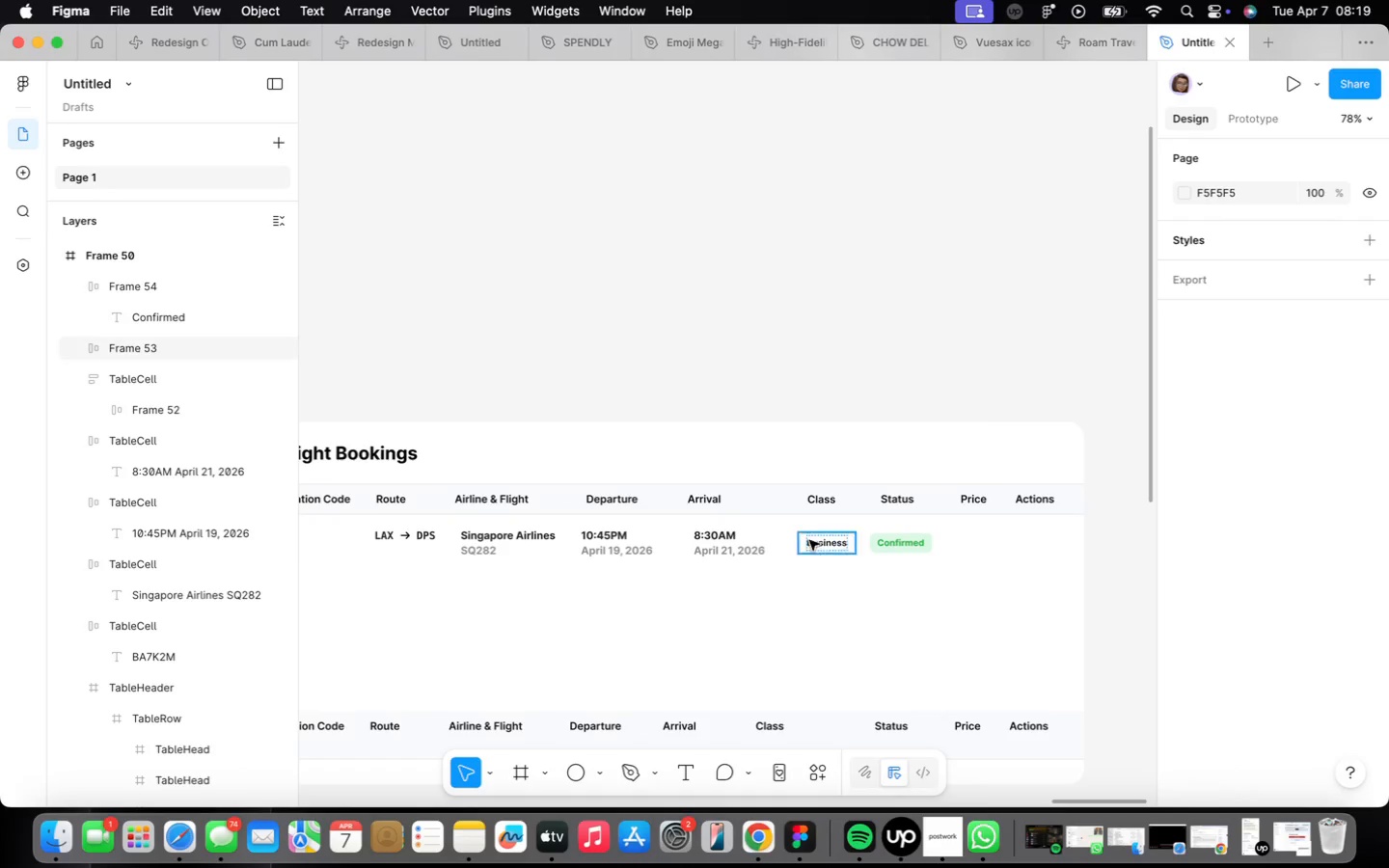 
scroll: coordinate [1027, 551], scroll_direction: up, amount: 3.0
 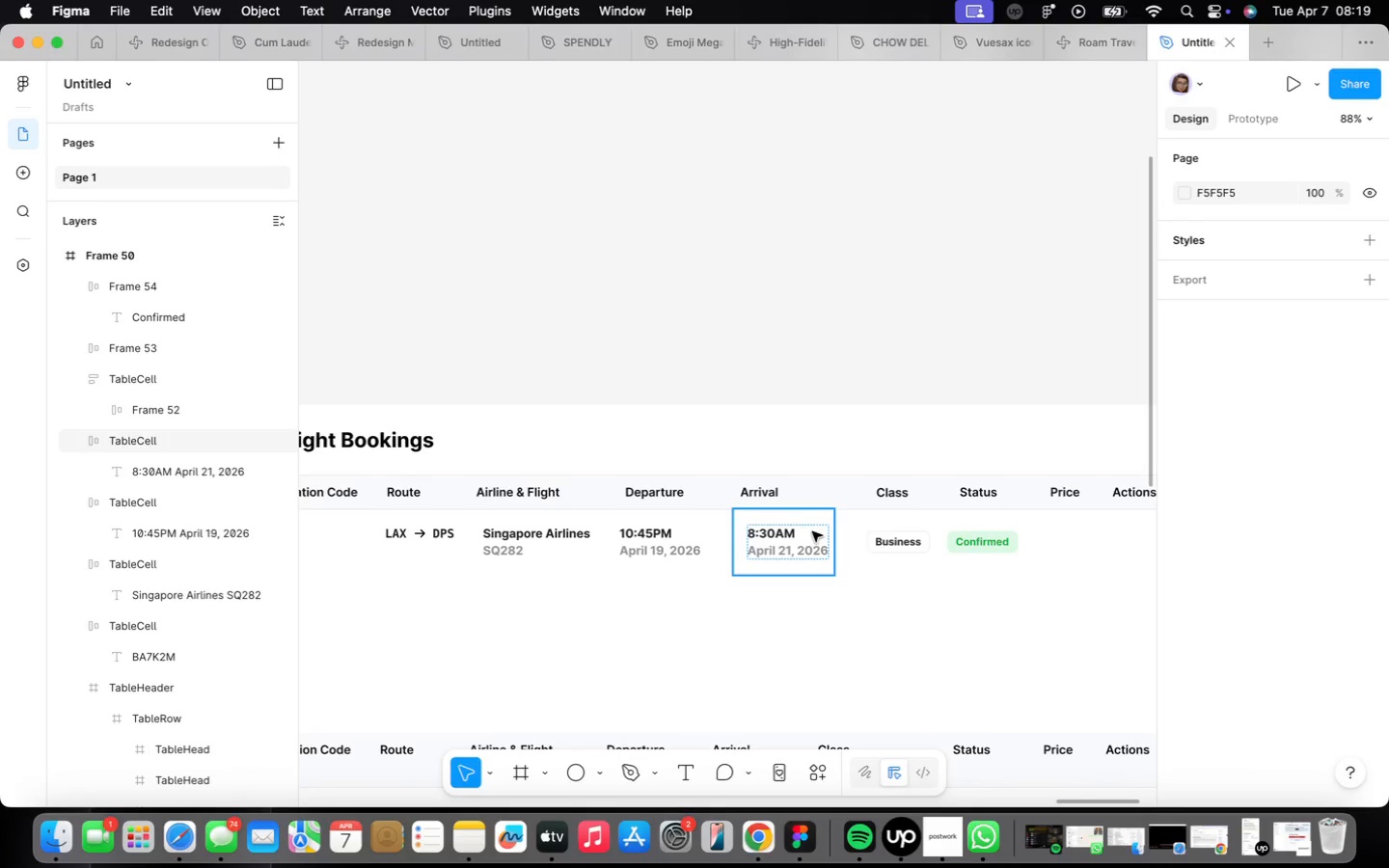 
double_click([781, 533])
 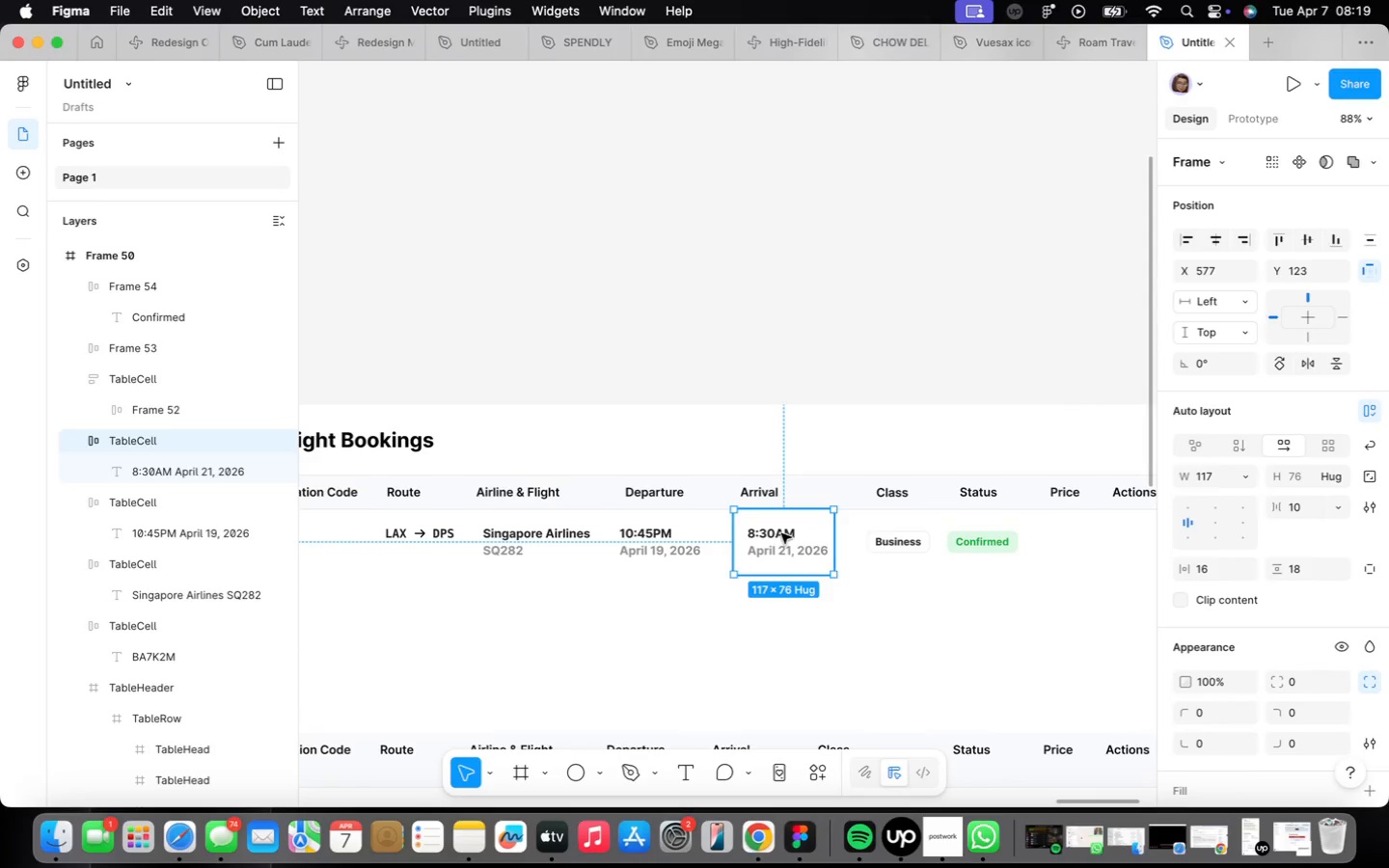 
triple_click([781, 533])
 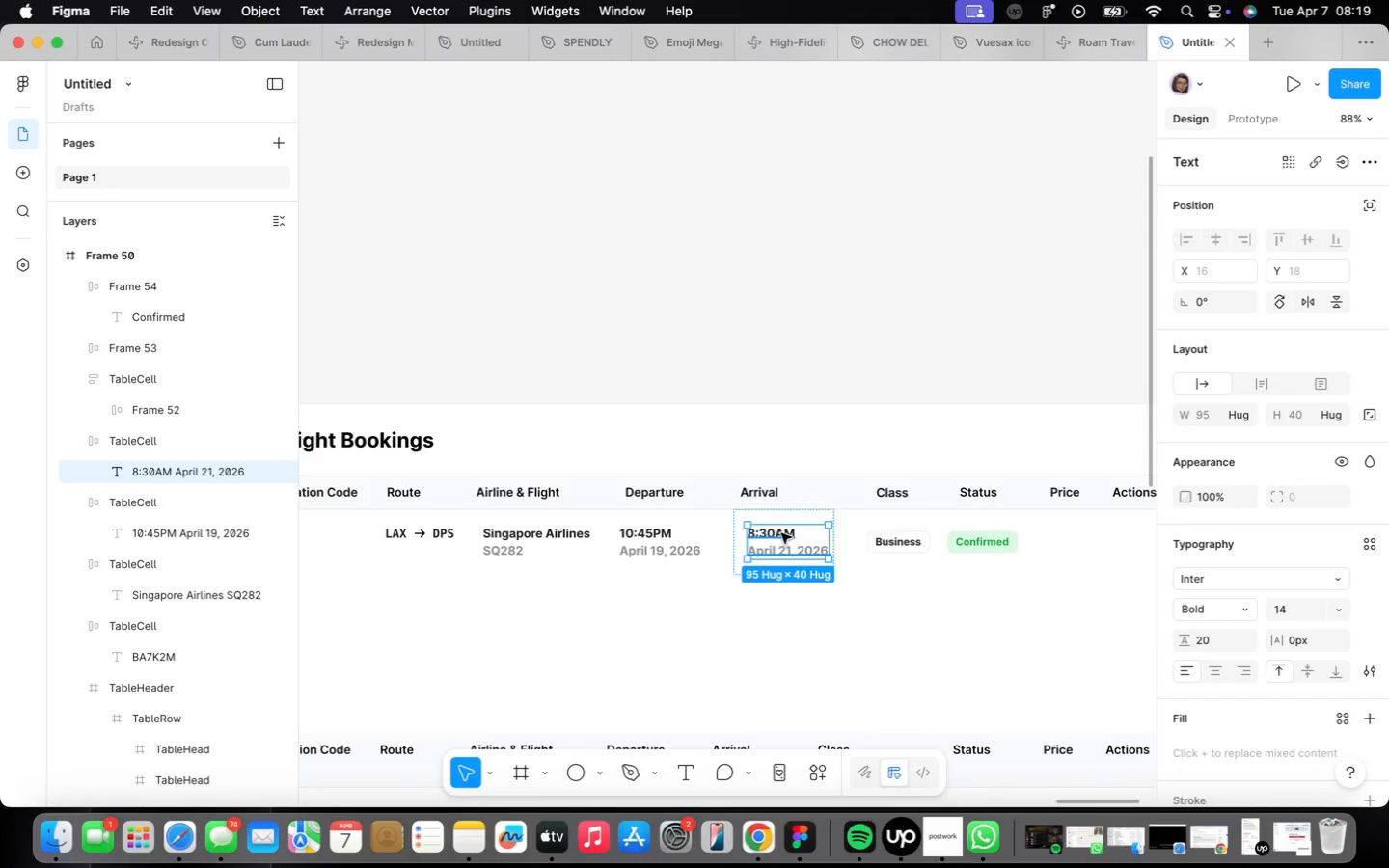 
left_click([781, 533])
 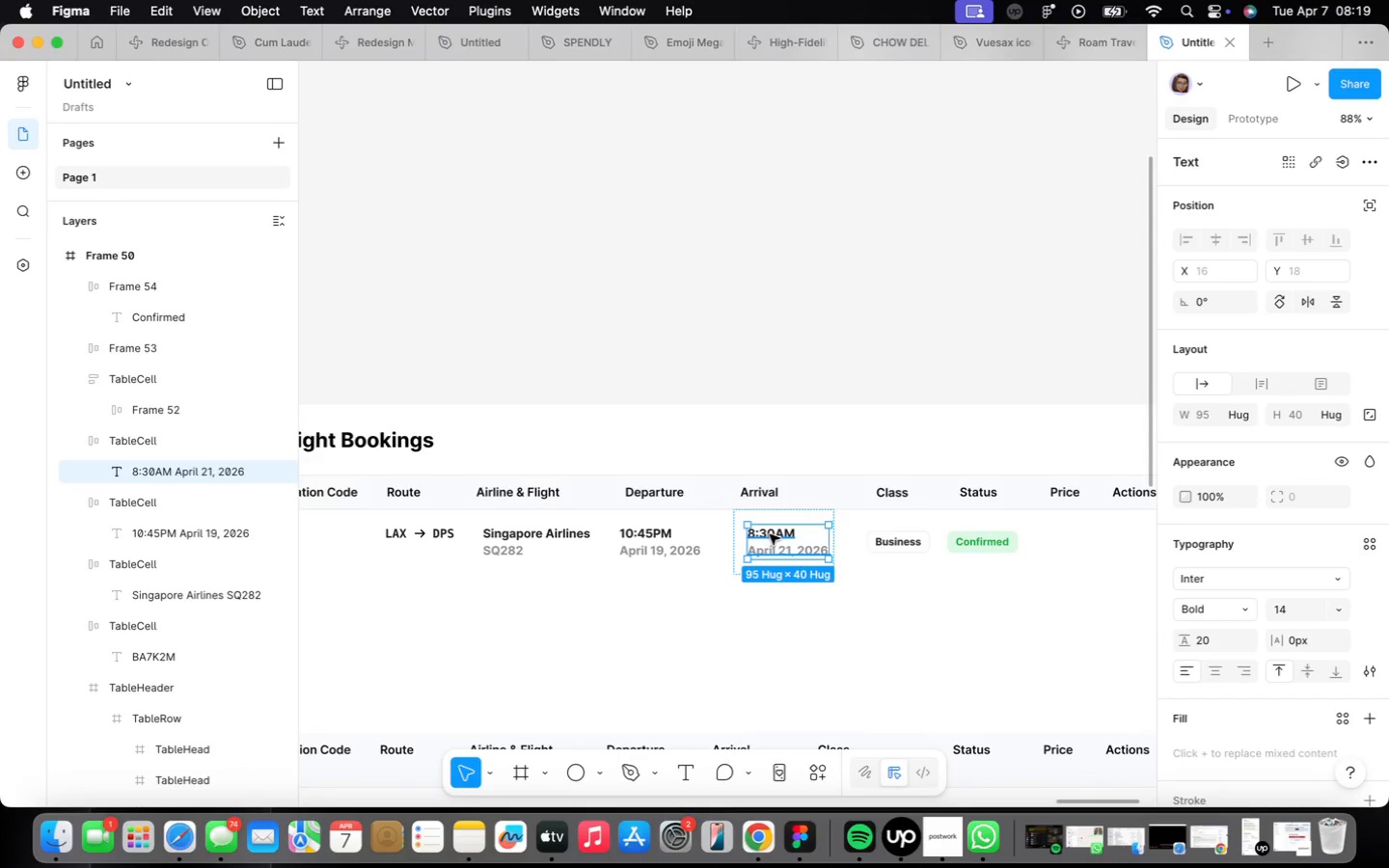 
double_click([770, 534])
 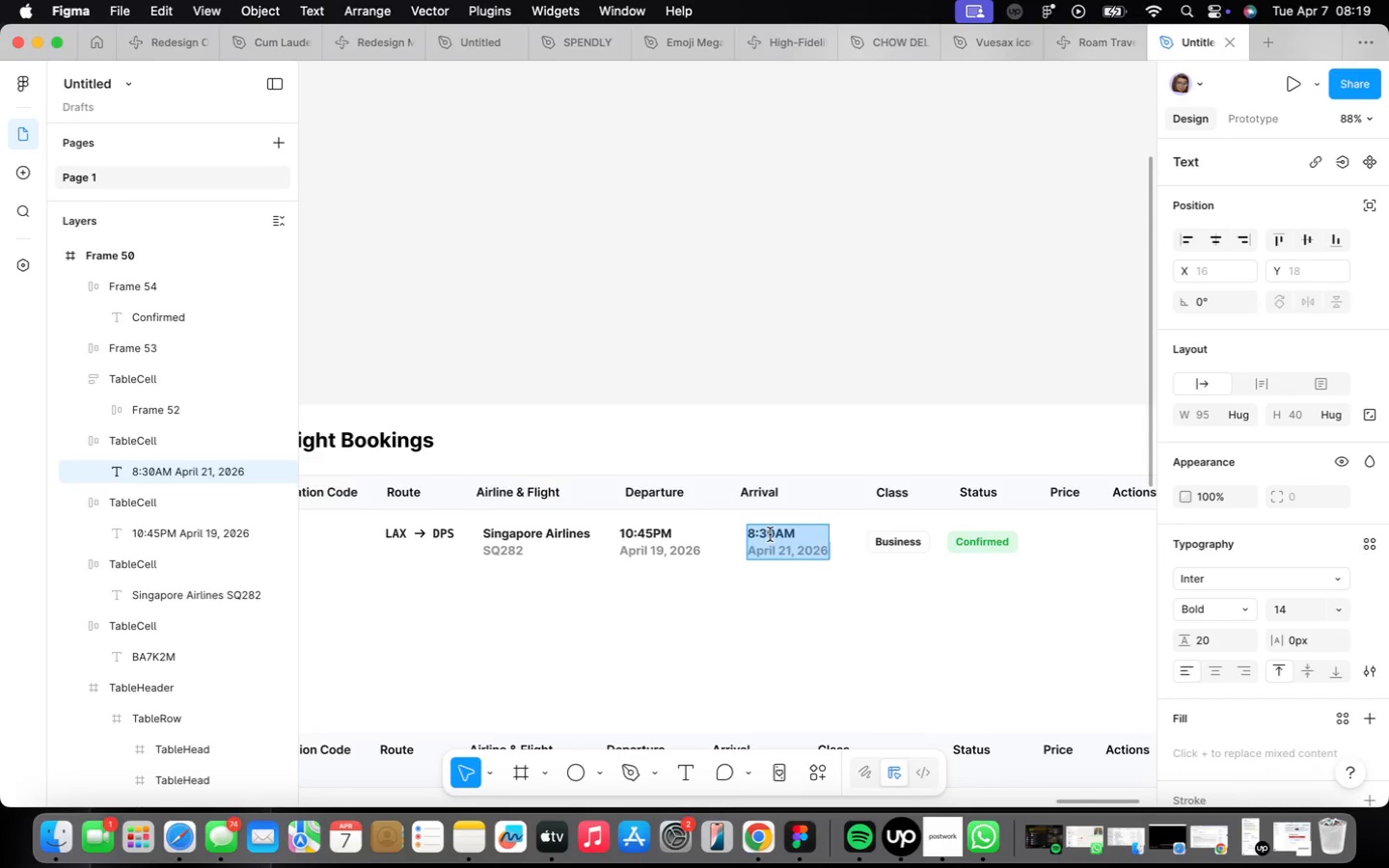 
triple_click([770, 534])
 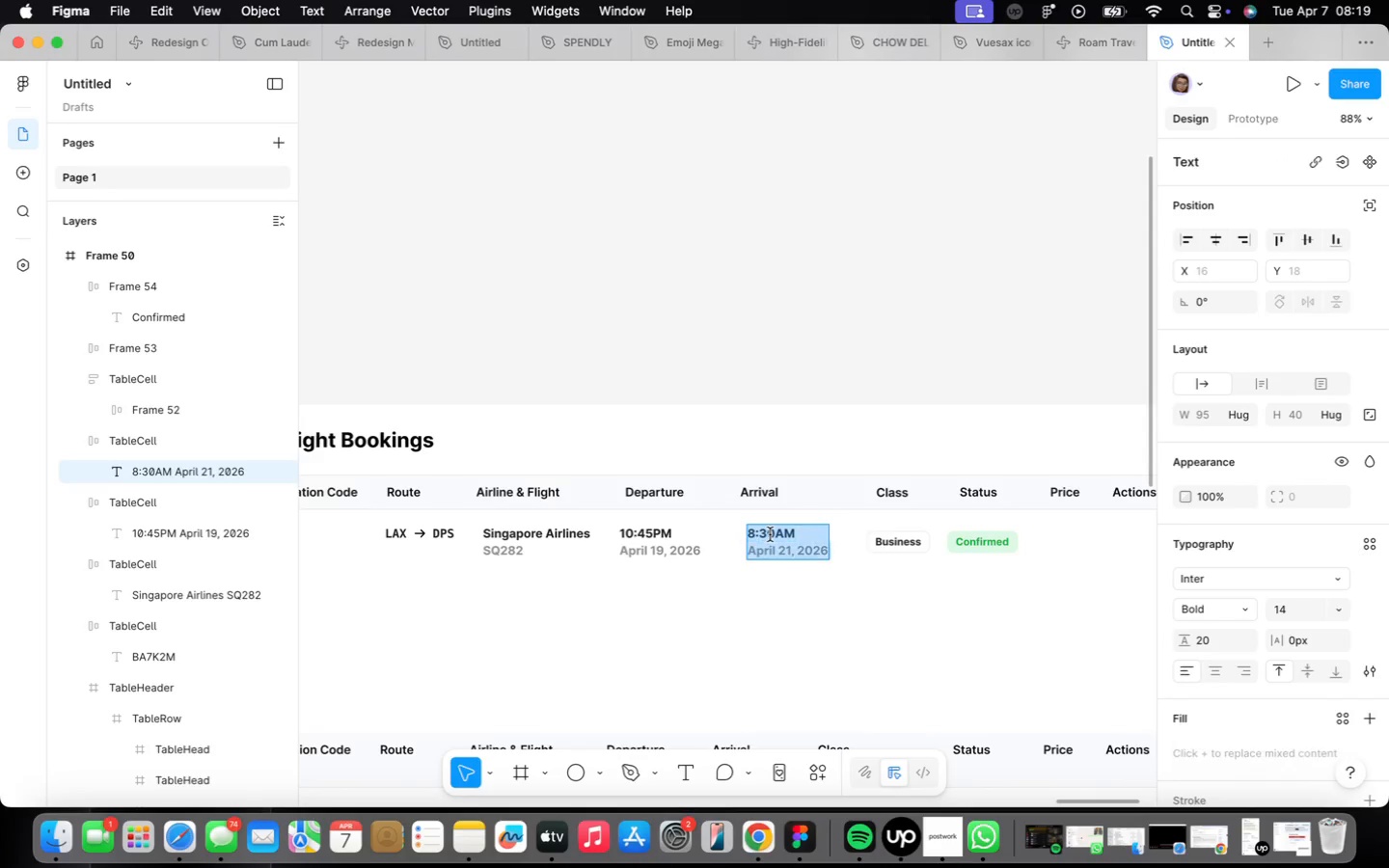 
triple_click([770, 534])
 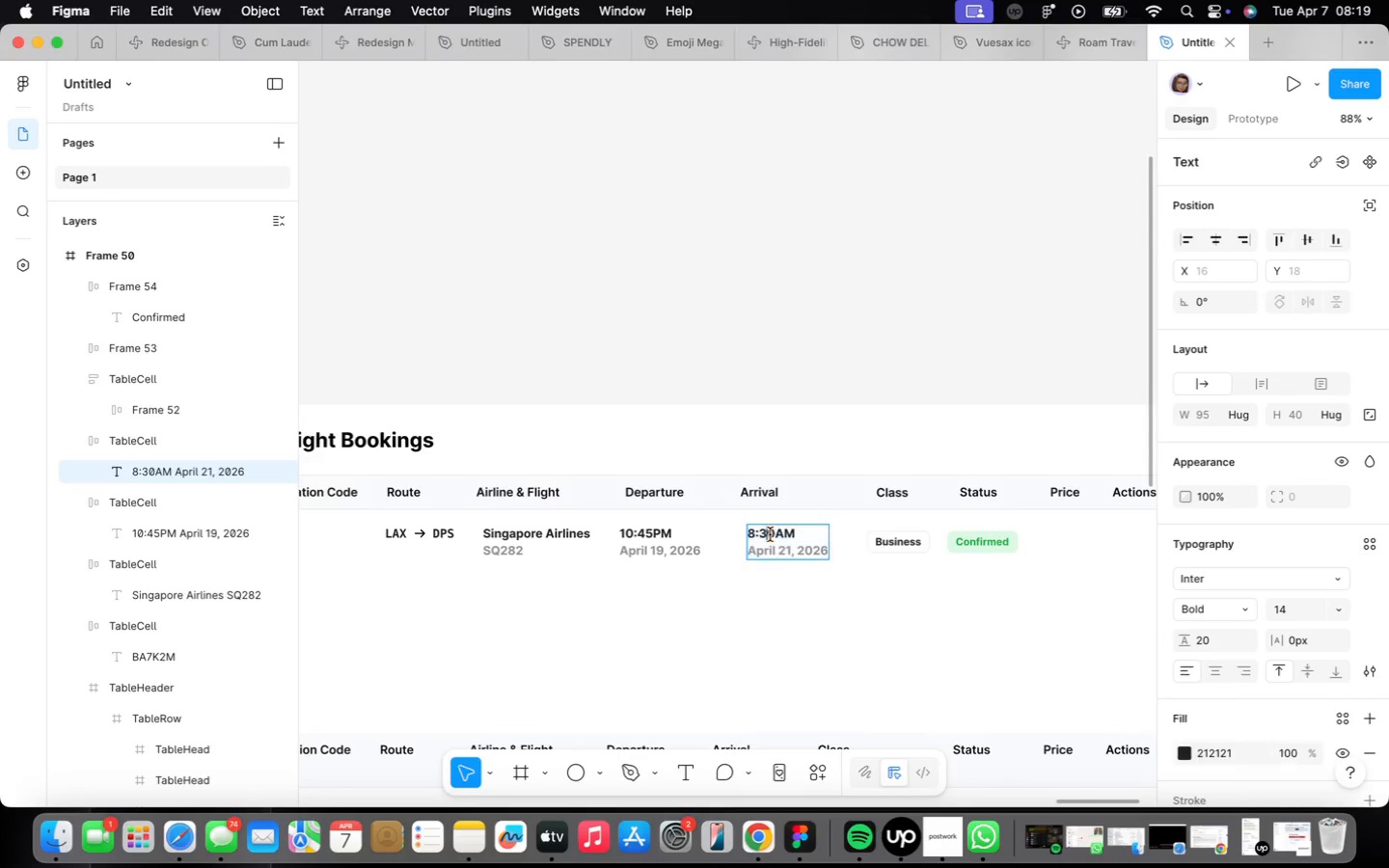 
triple_click([770, 534])
 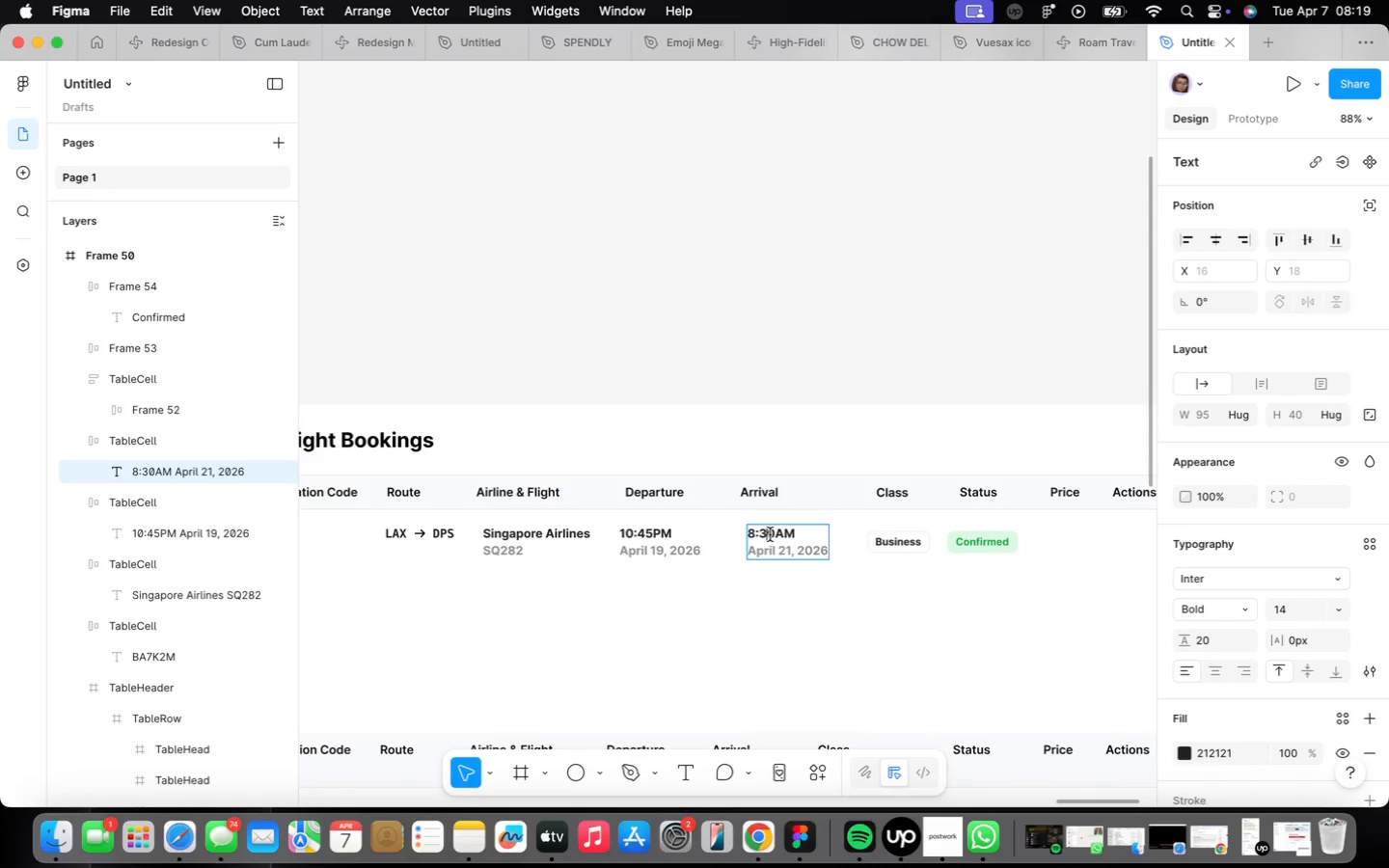 
triple_click([770, 534])
 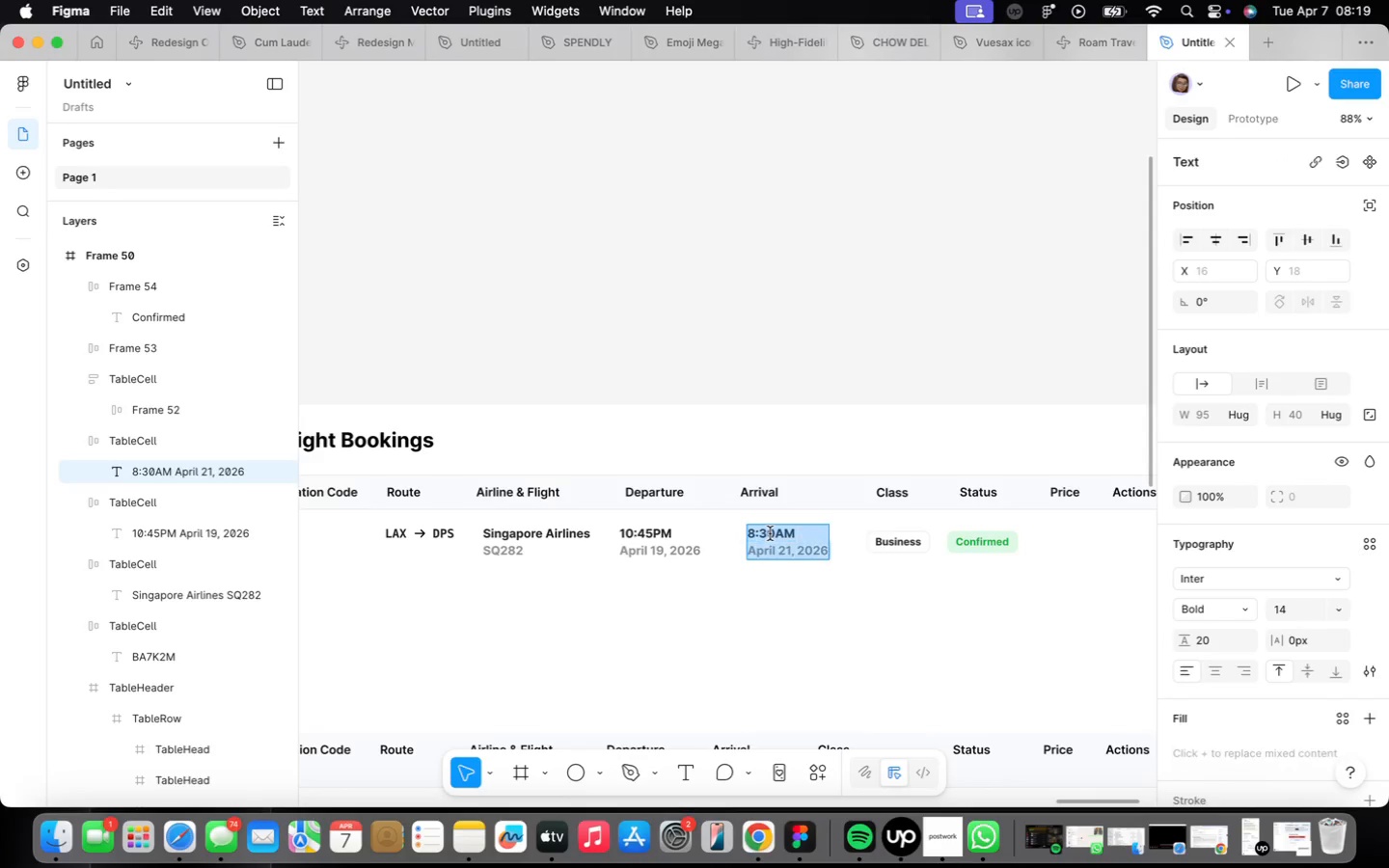 
triple_click([770, 534])
 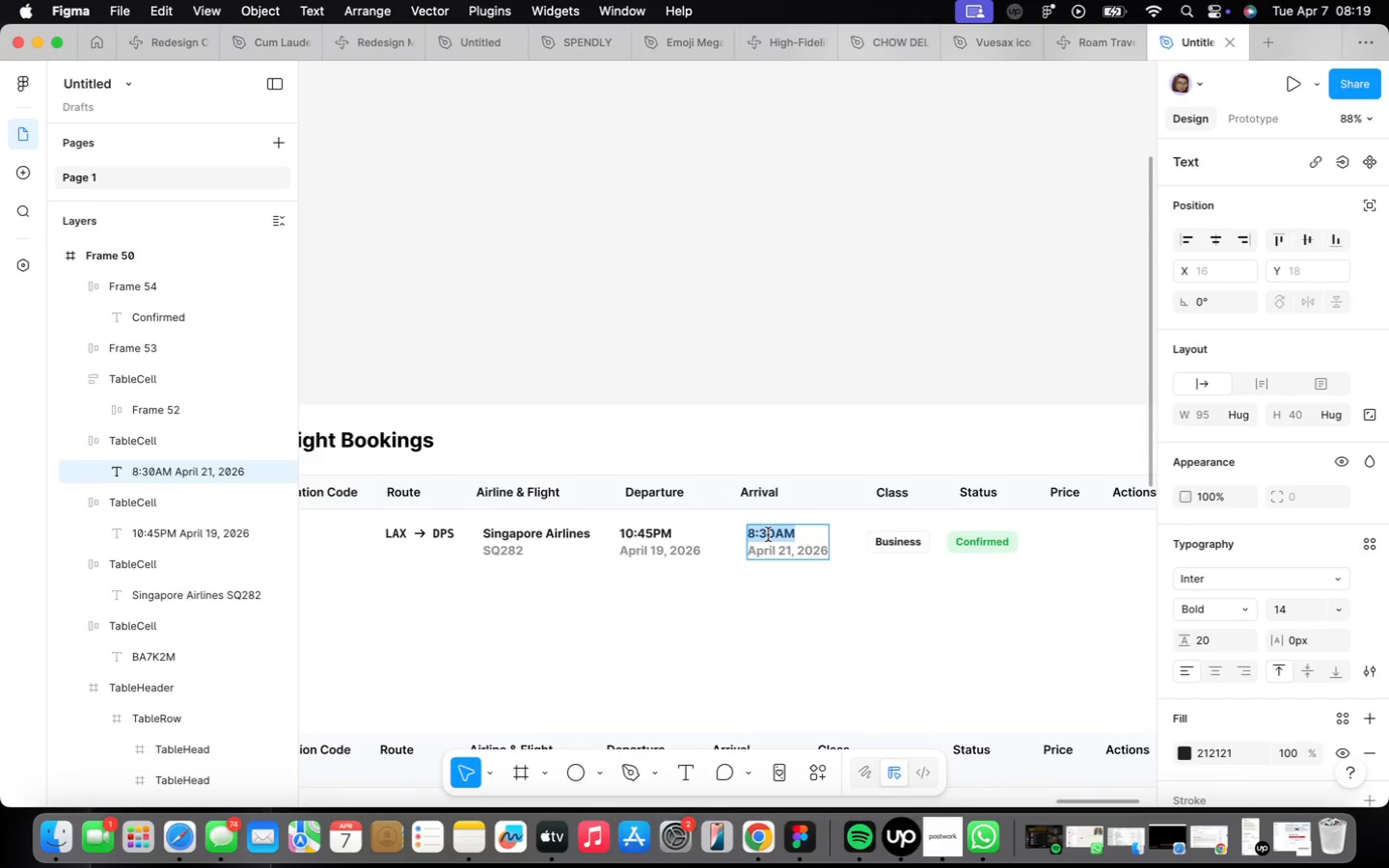 
right_click([768, 534])
 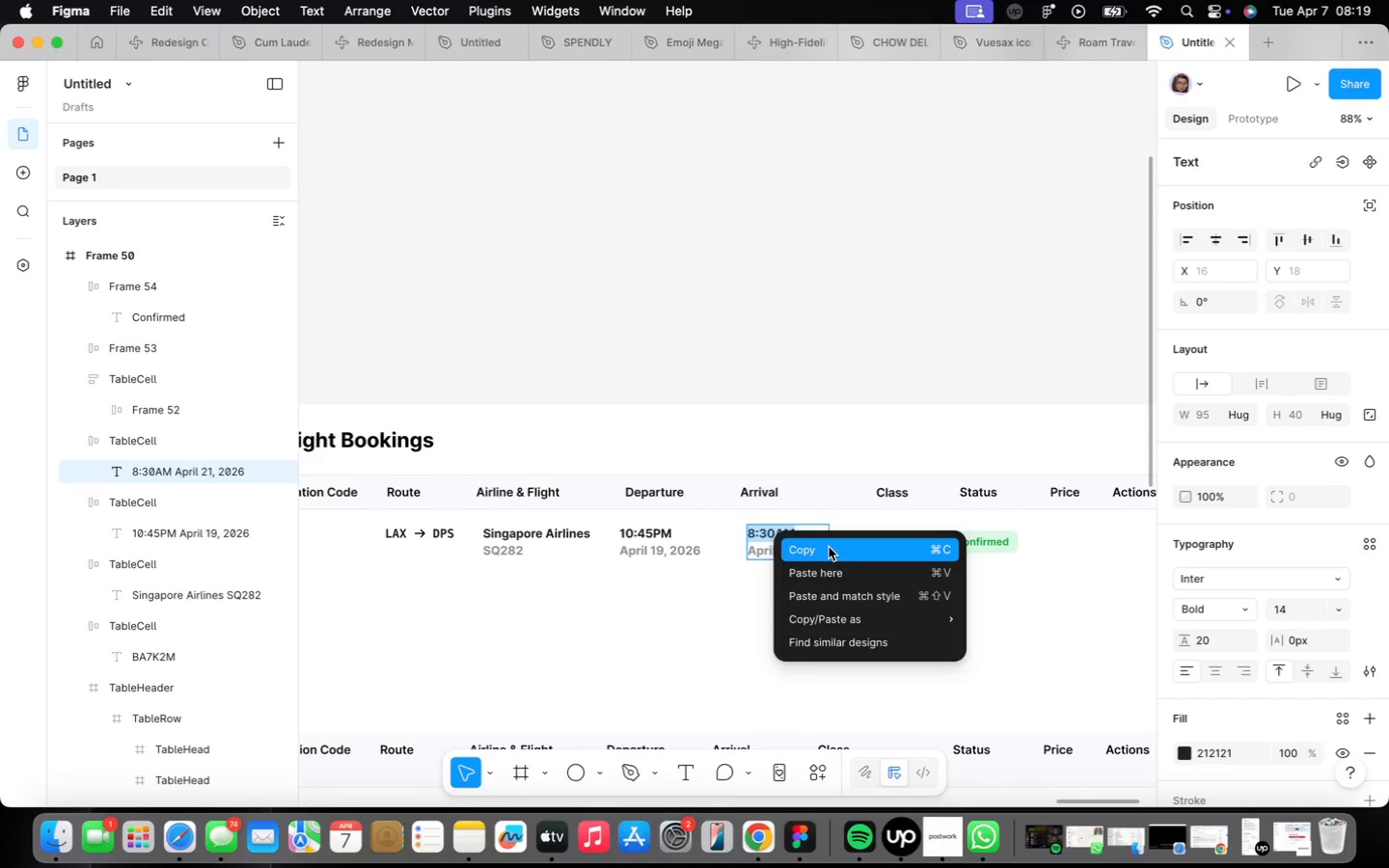 
left_click([907, 654])
 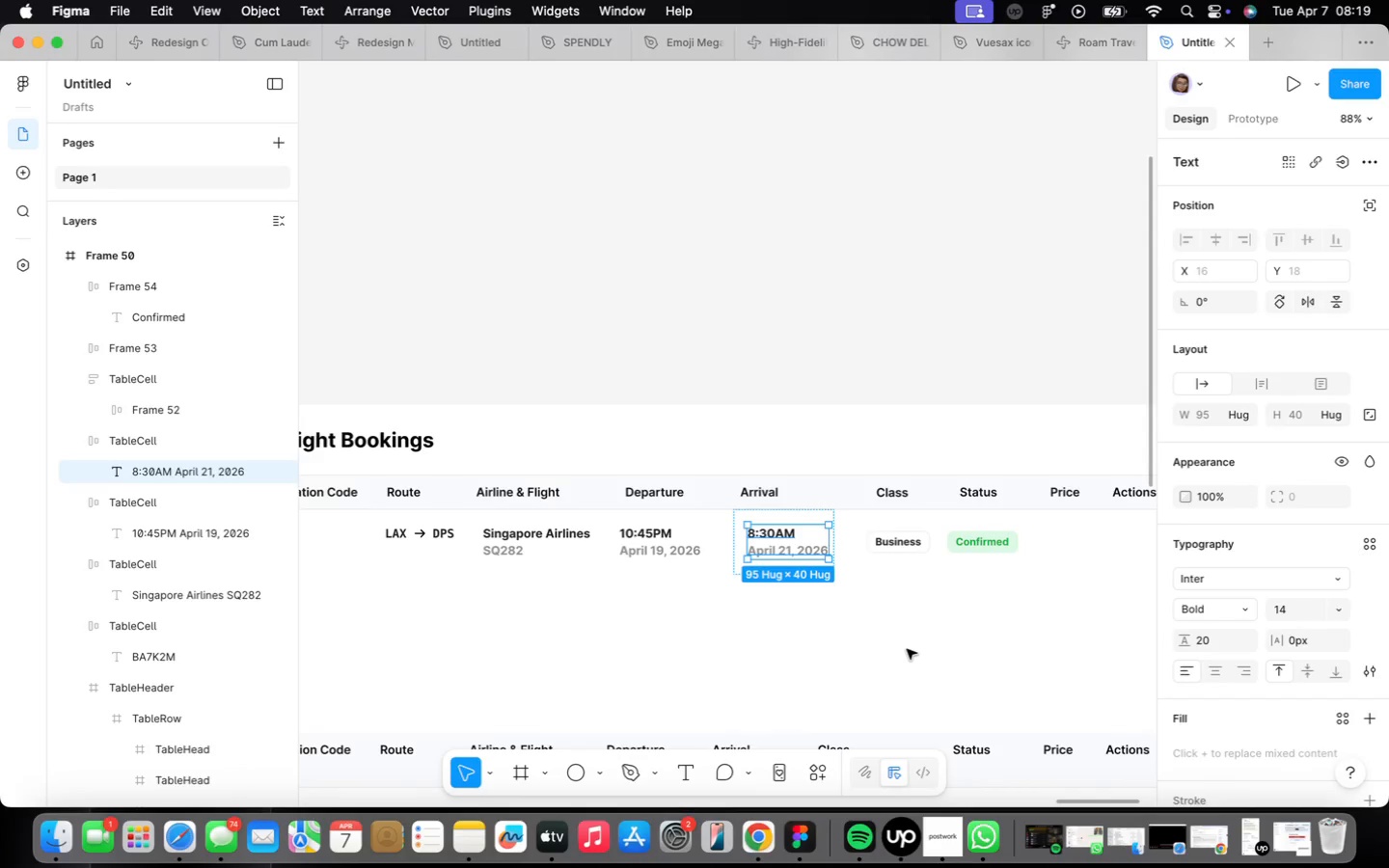 
left_click([907, 648])
 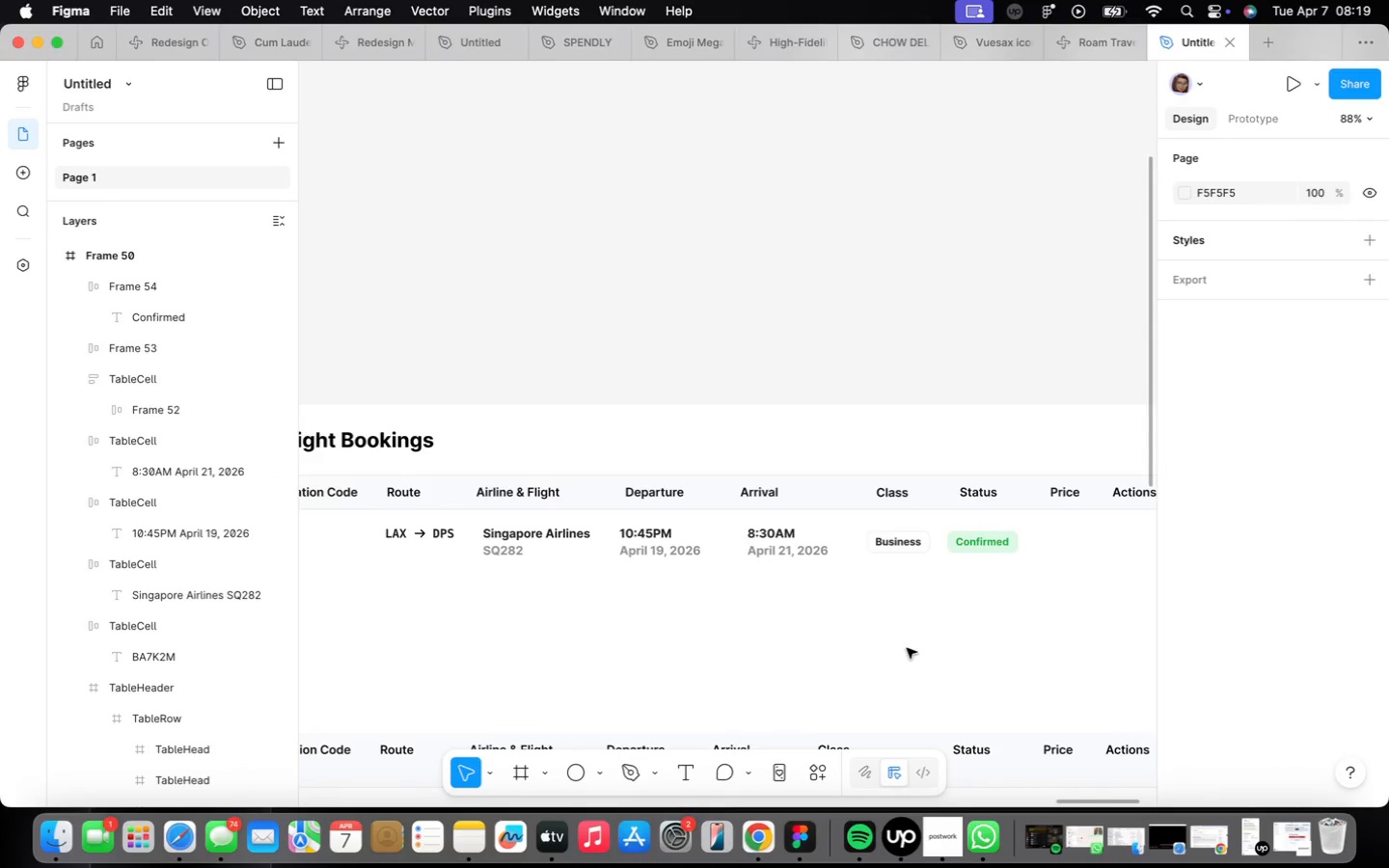 
right_click([907, 648])
 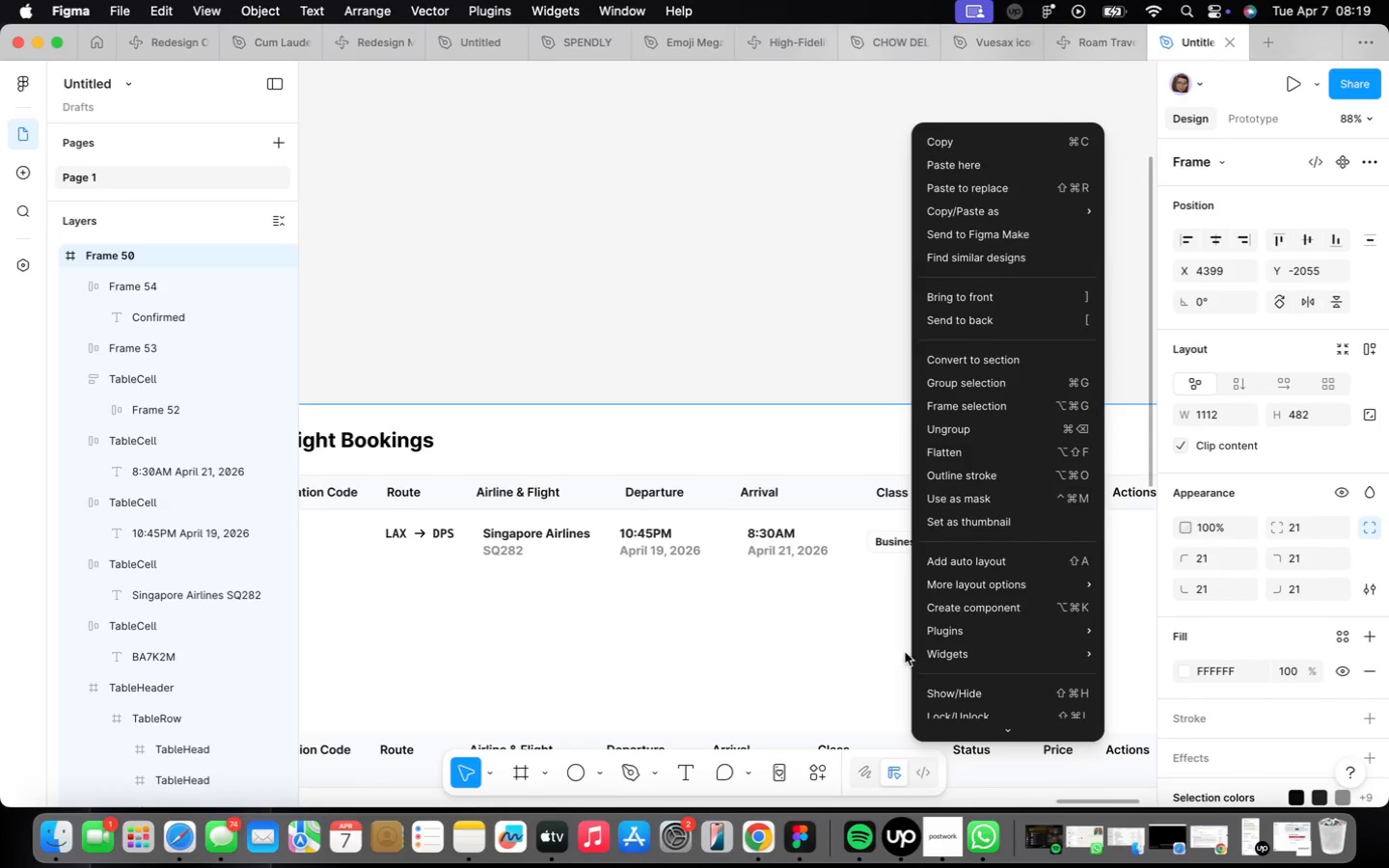 
left_click([905, 650])
 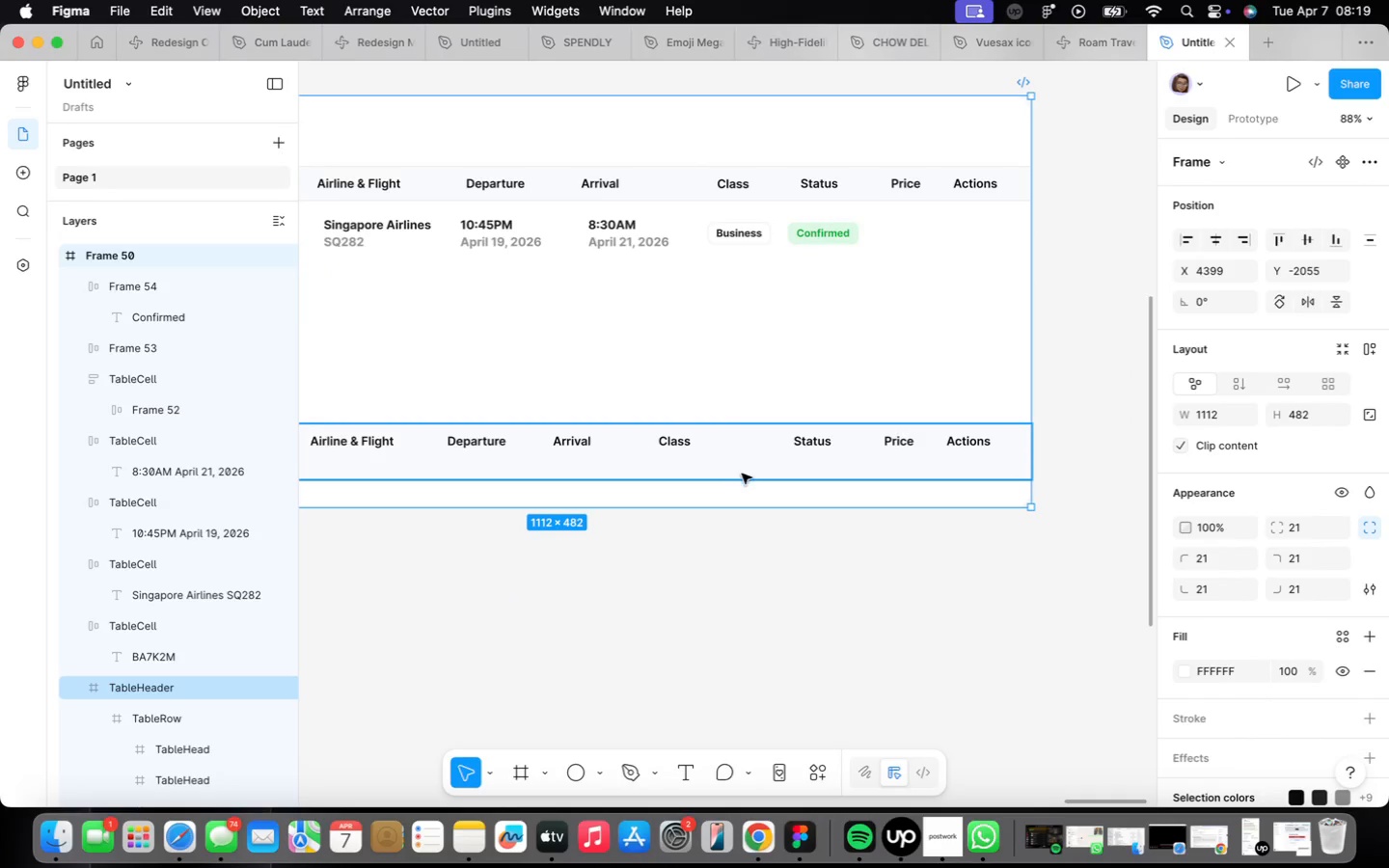 
right_click([734, 510])
 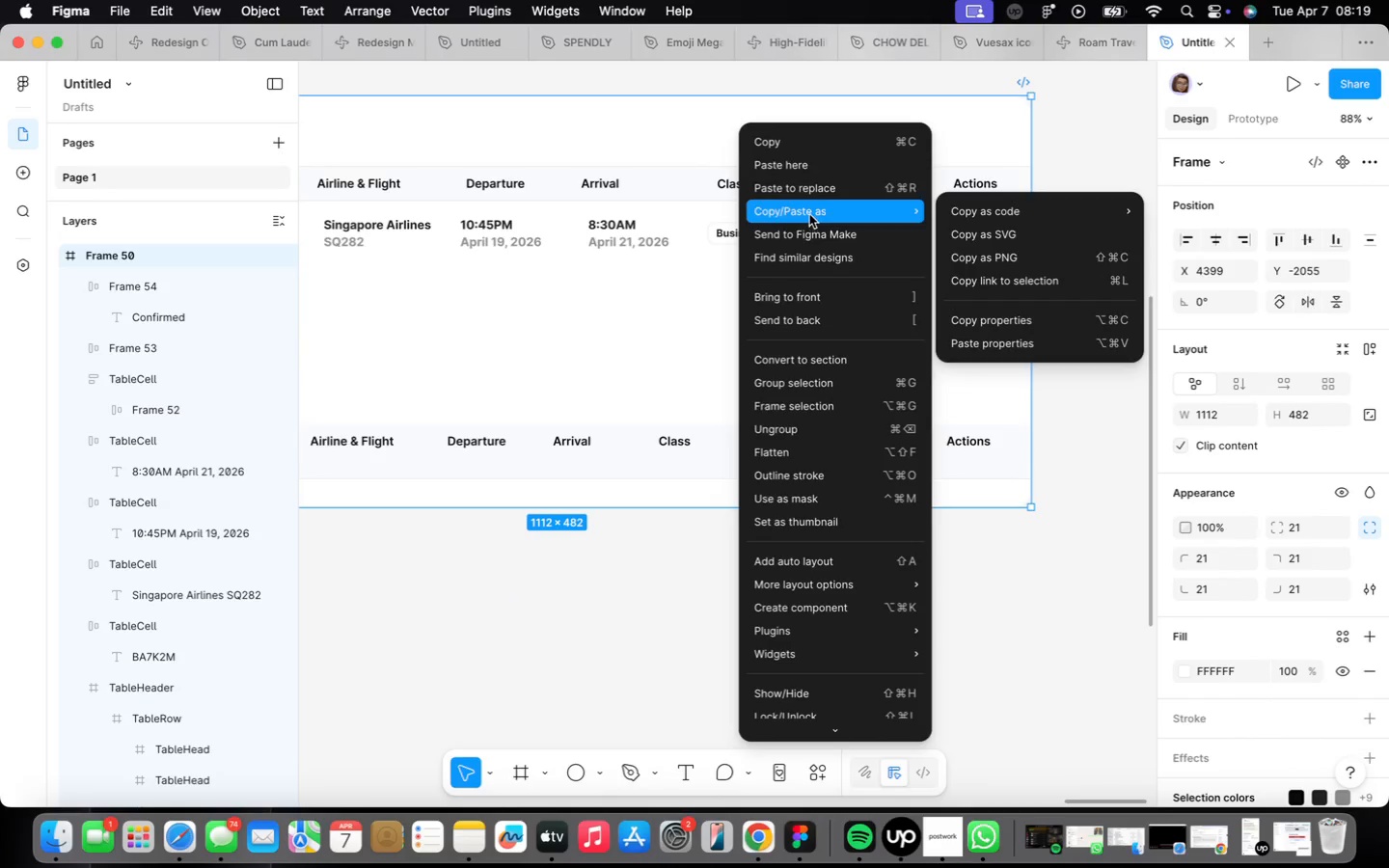 
left_click([815, 164])
 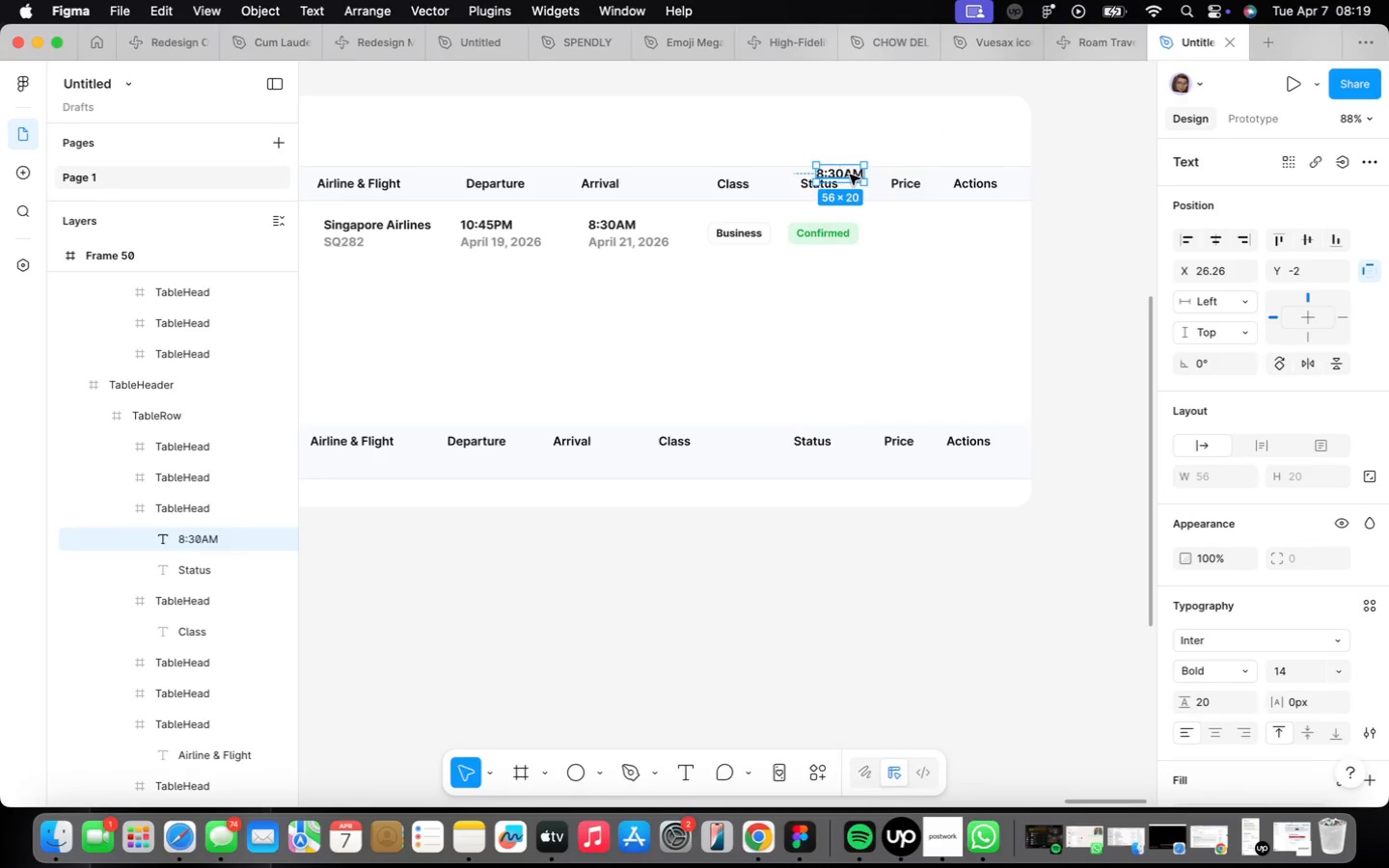 
left_click_drag(start_coordinate=[843, 169], to_coordinate=[914, 229])
 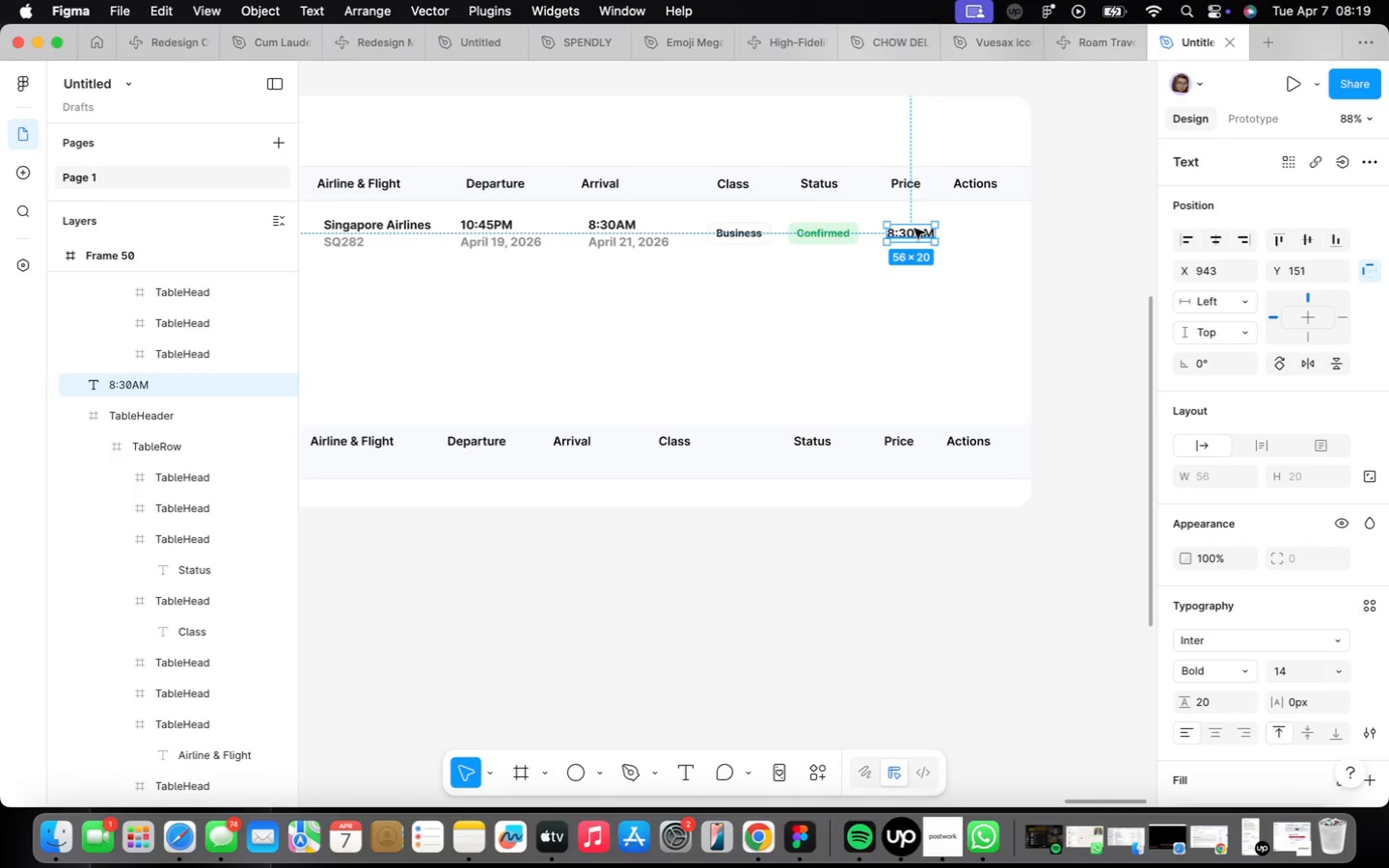 
left_click([914, 228])
 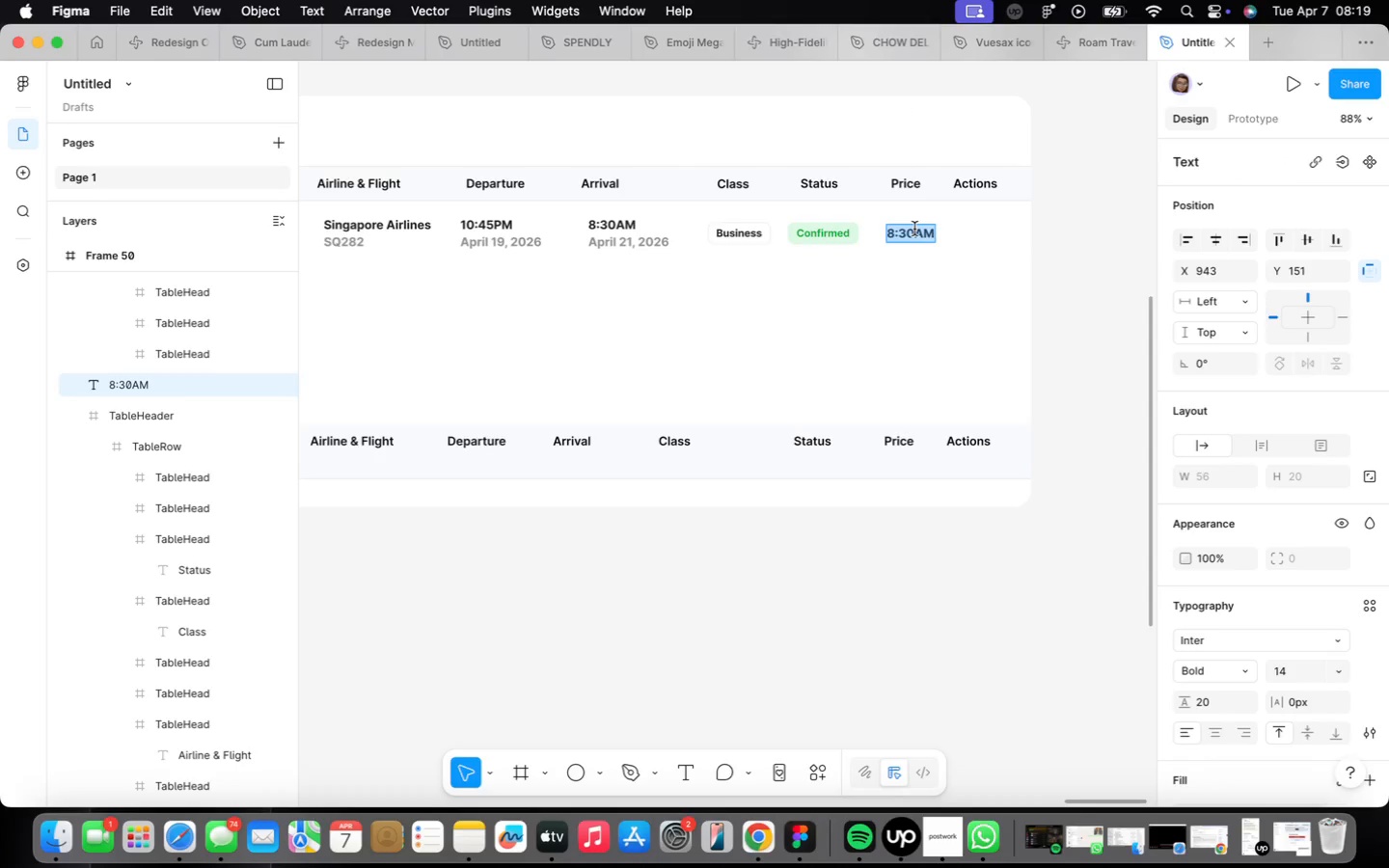 
key(Shift+4)
 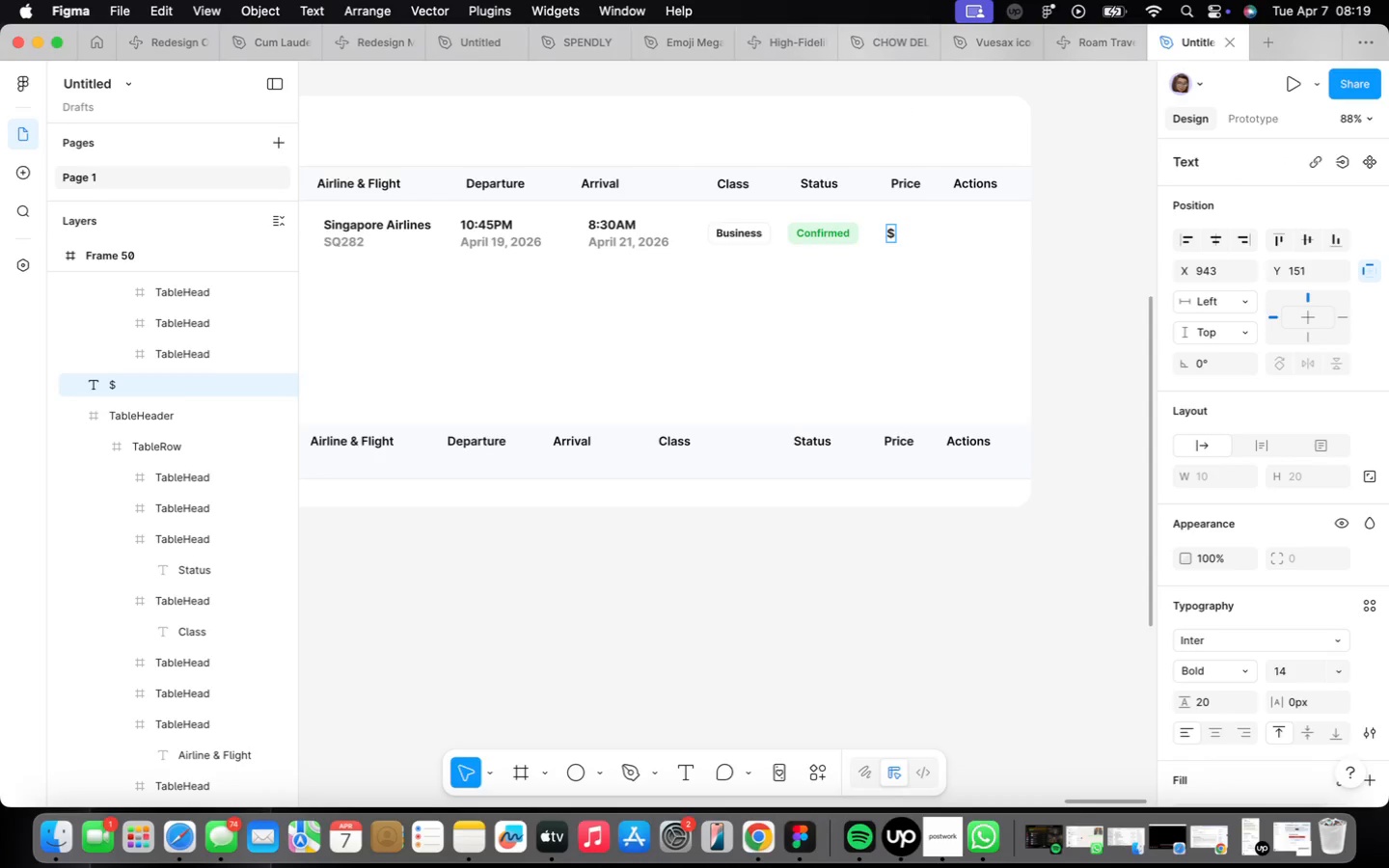 
type(2,850)
 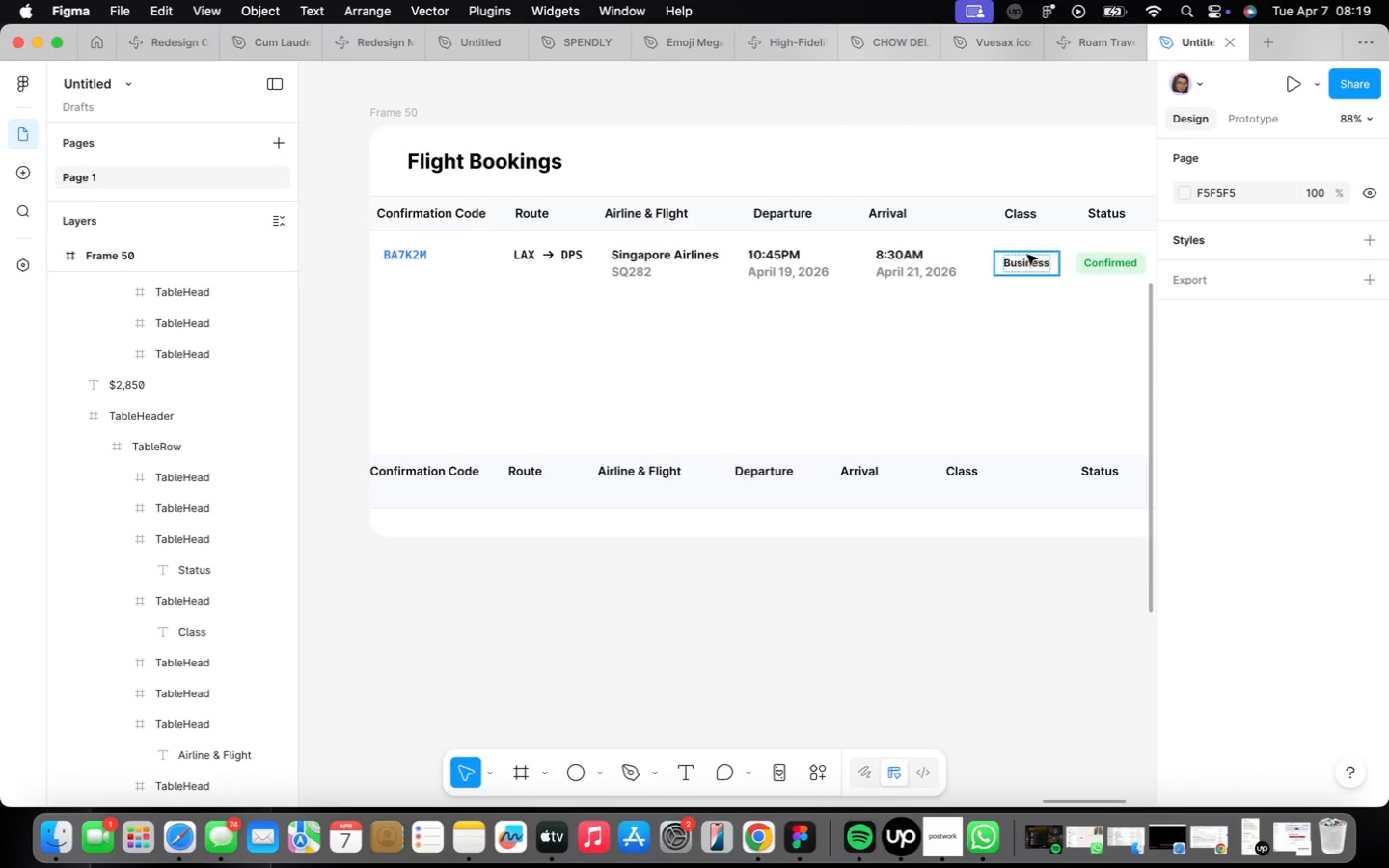 
wait(7.35)
 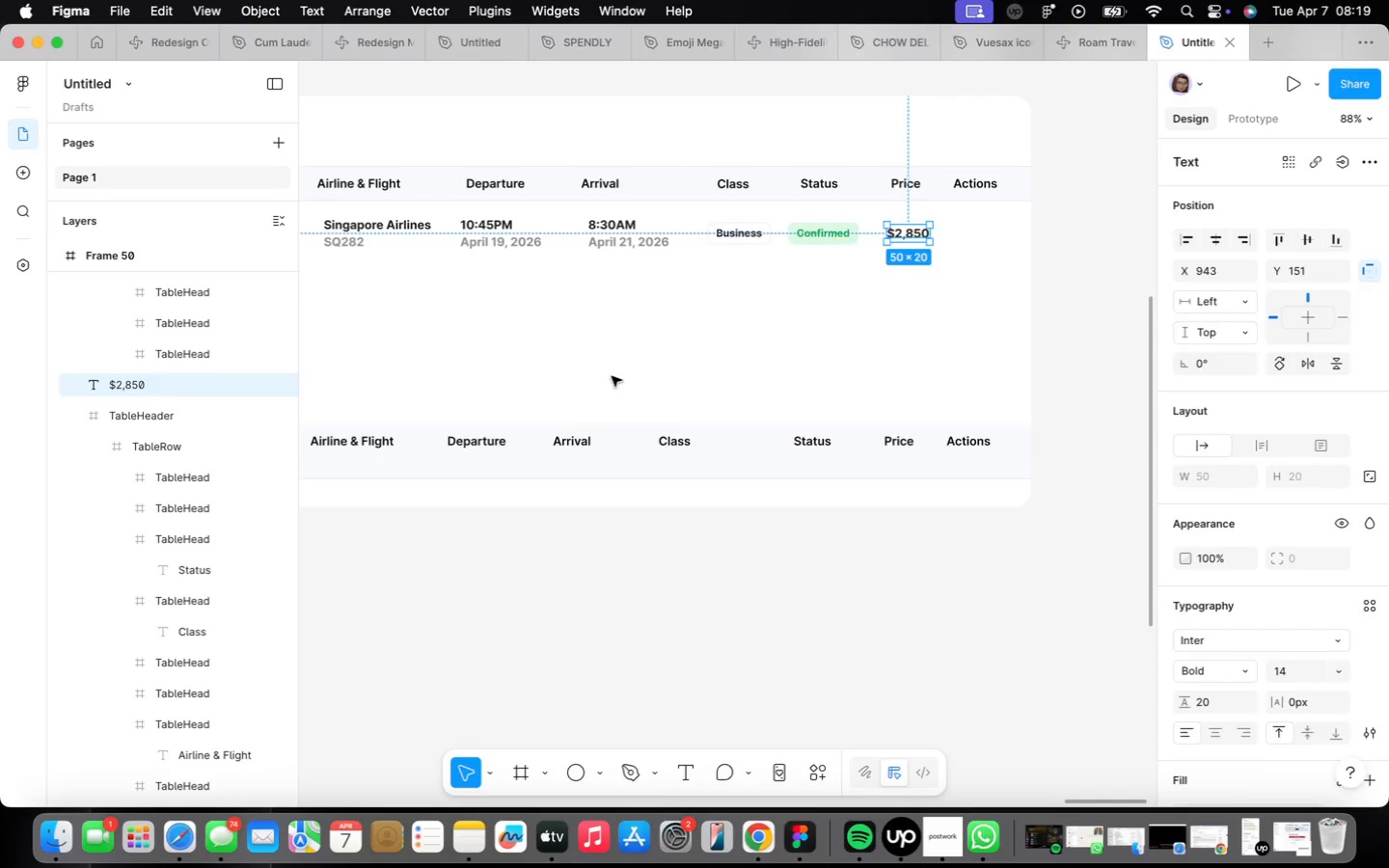 
scroll: coordinate [869, 349], scroll_direction: down, amount: 2.0
 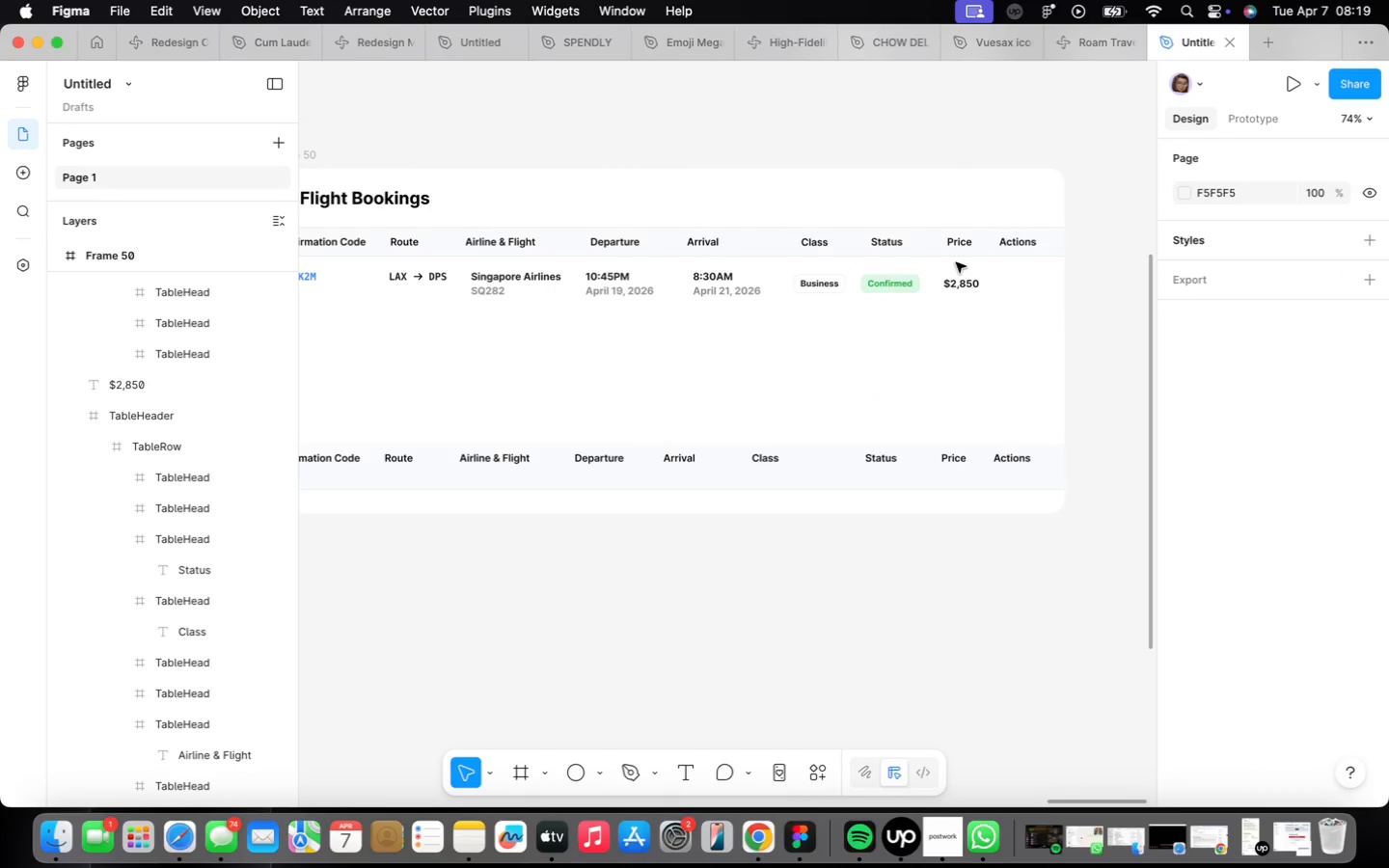 
left_click([963, 284])
 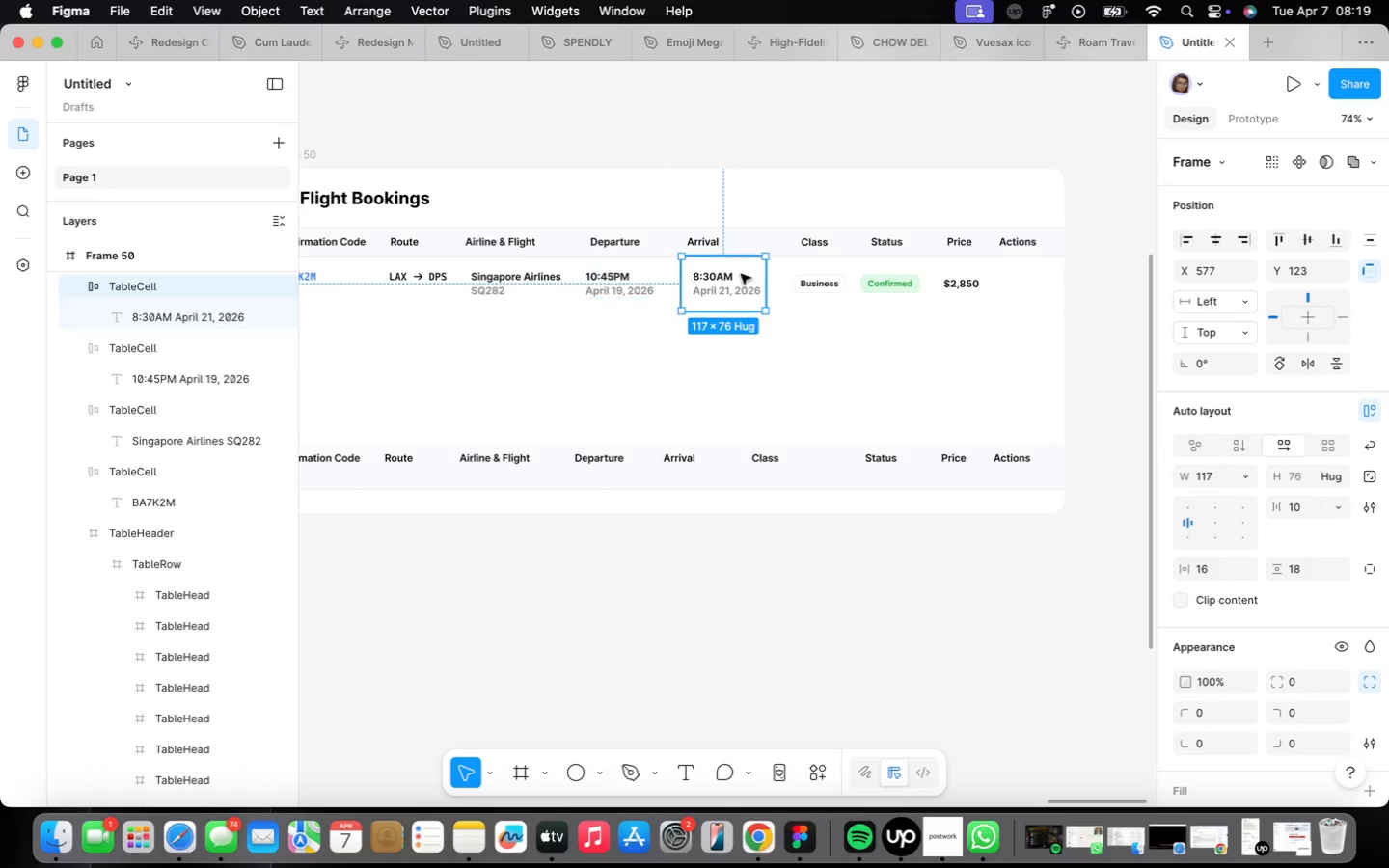 
wait(14.47)
 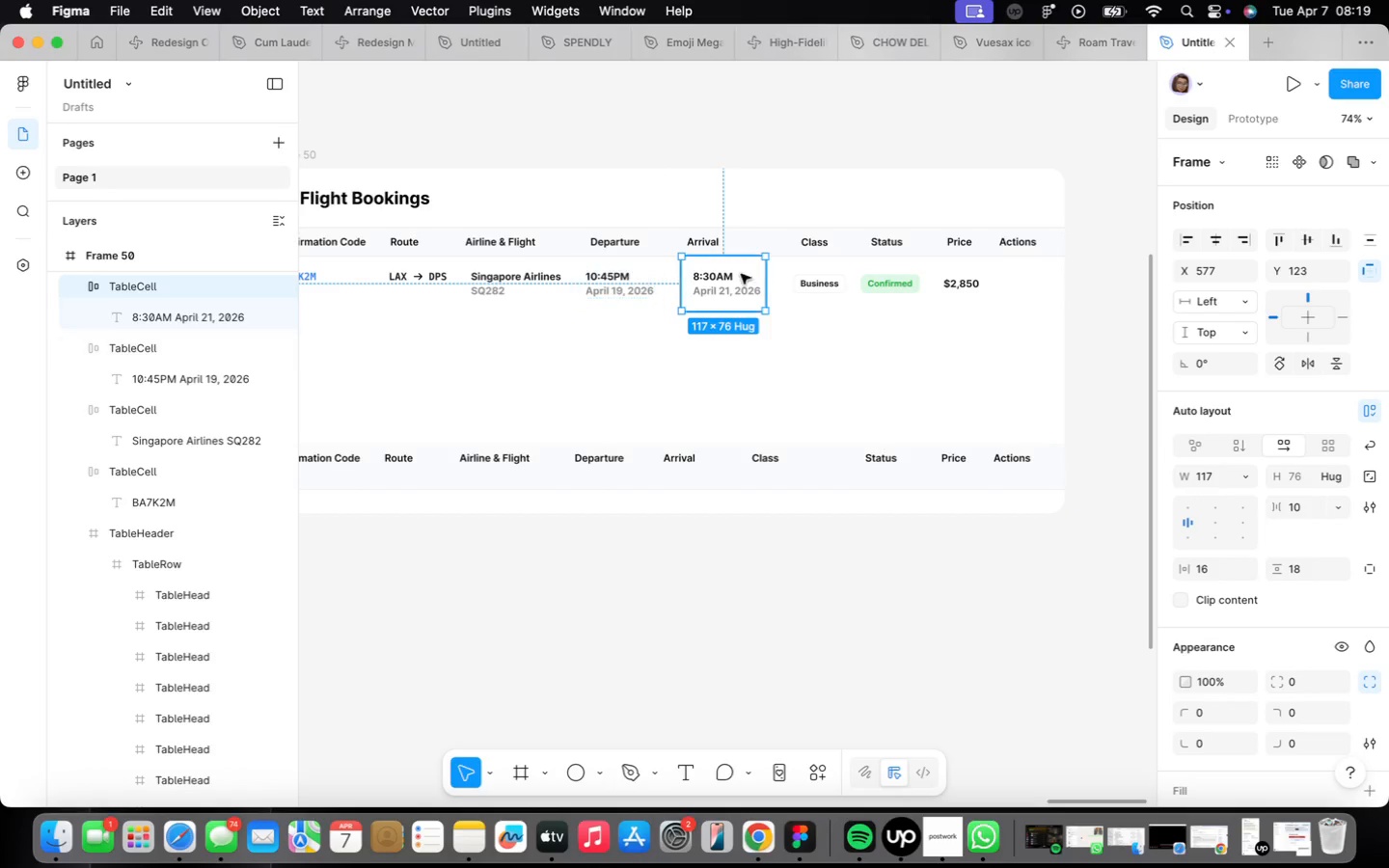 
scroll: coordinate [685, 320], scroll_direction: up, amount: 10.0
 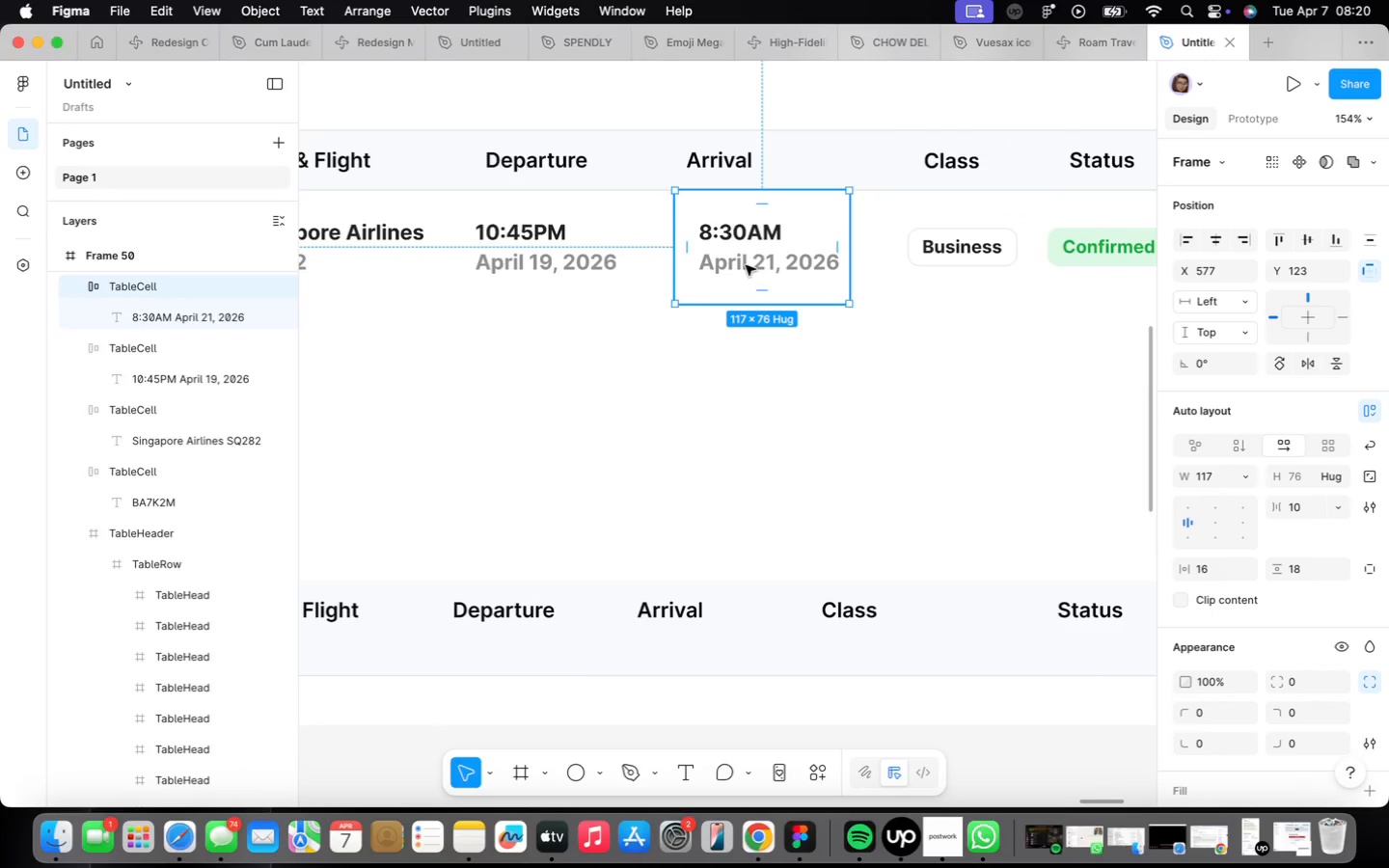 
key(ArrowLeft)
 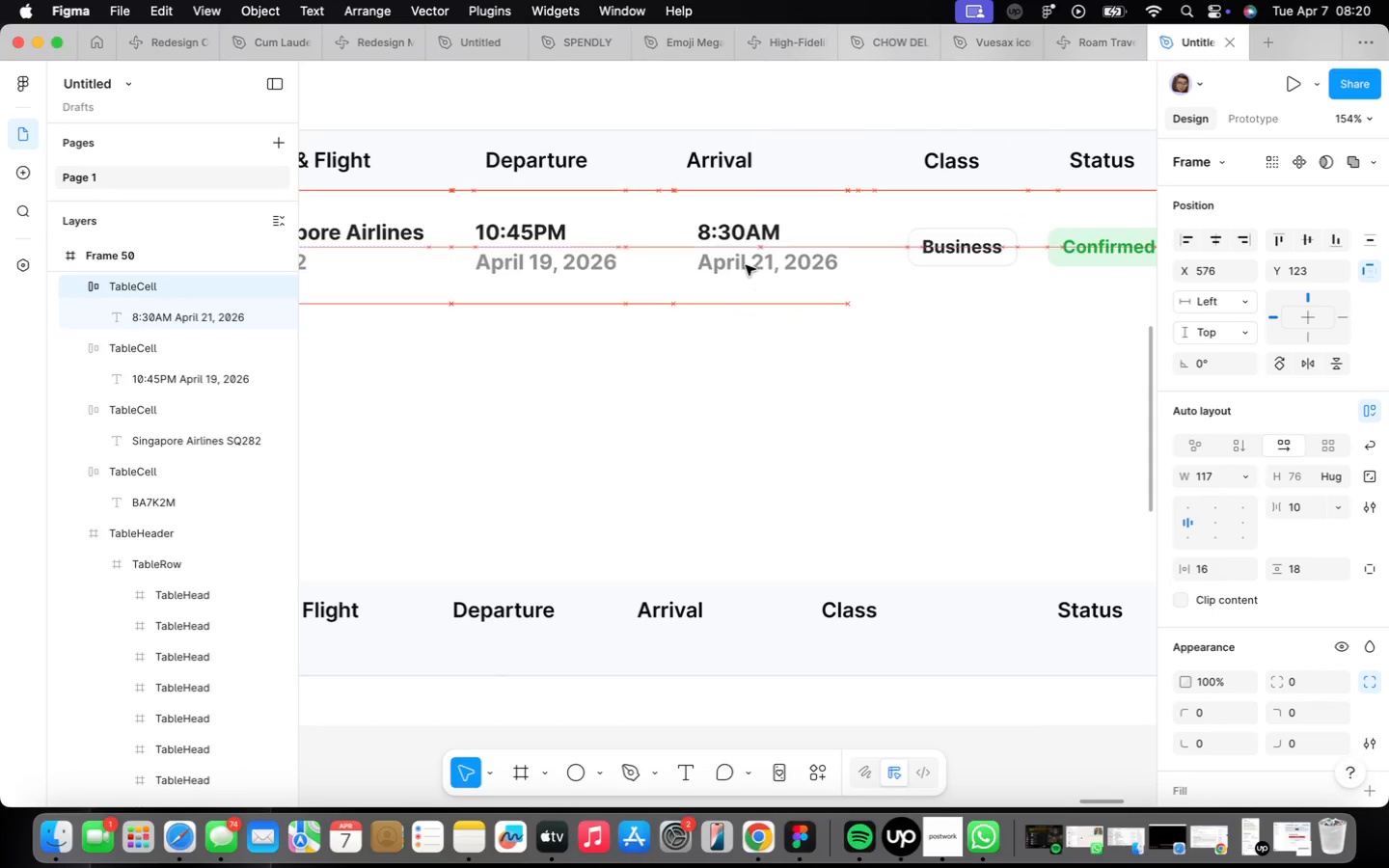 
key(ArrowLeft)
 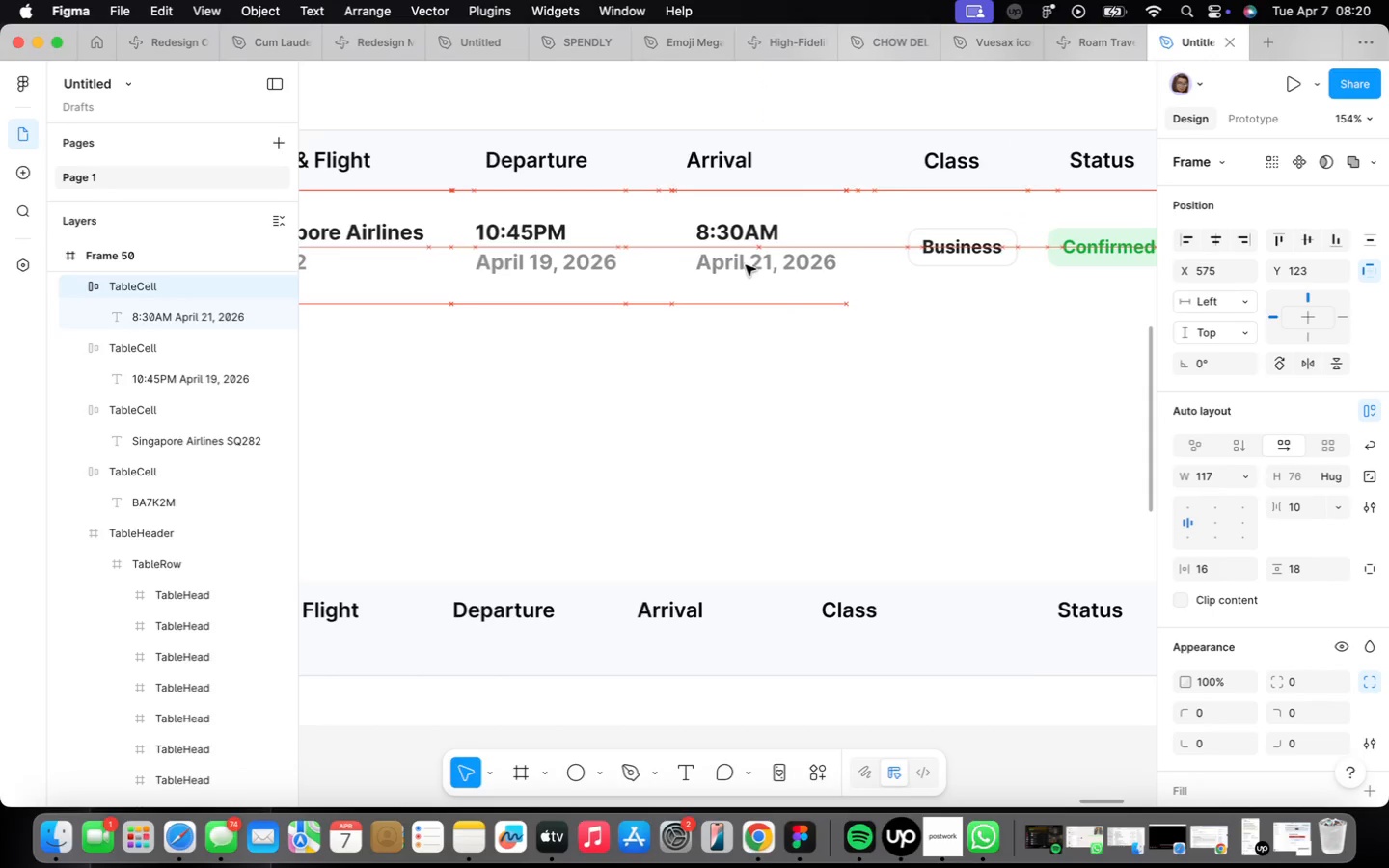 
key(ArrowLeft)
 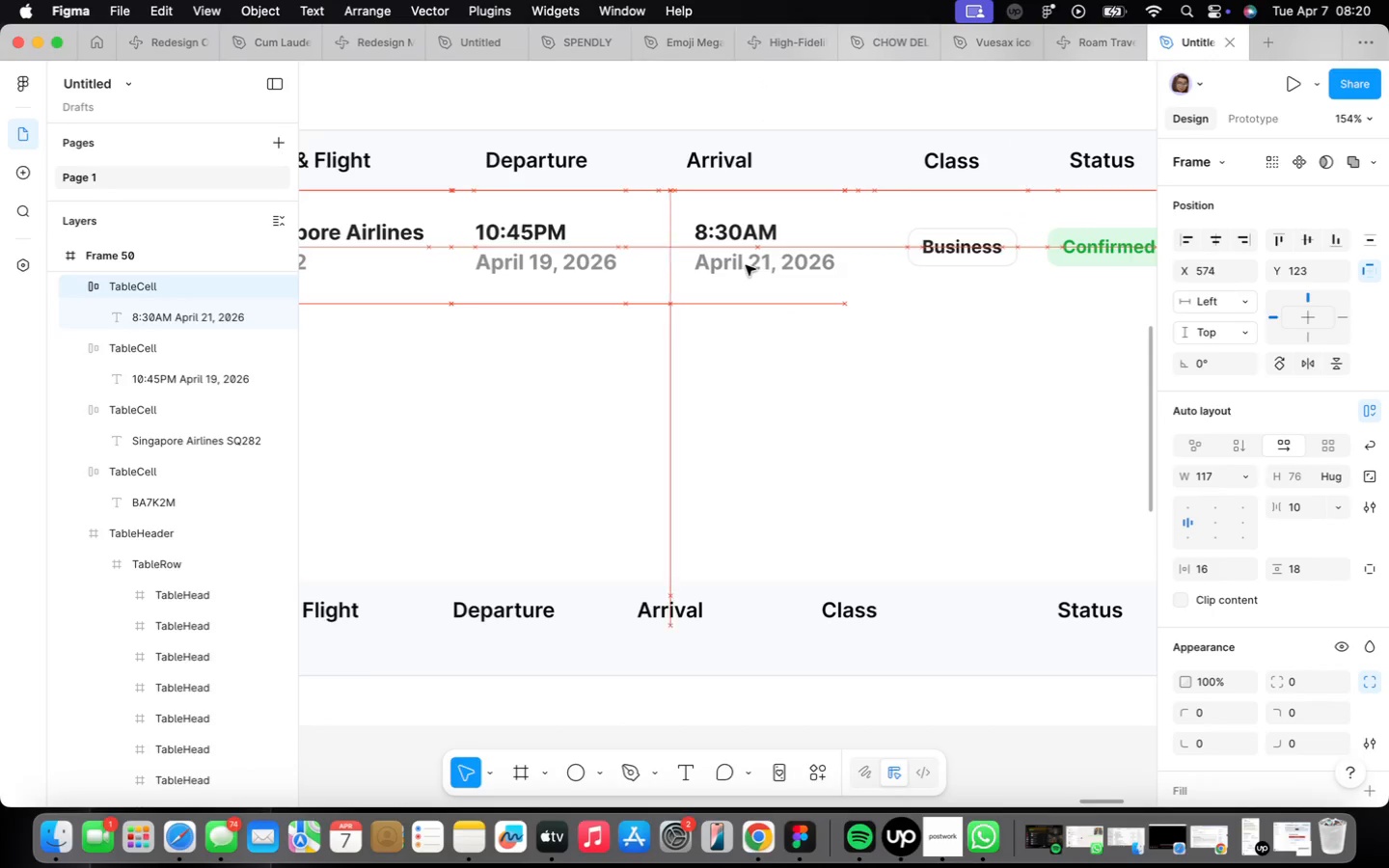 
key(ArrowLeft)
 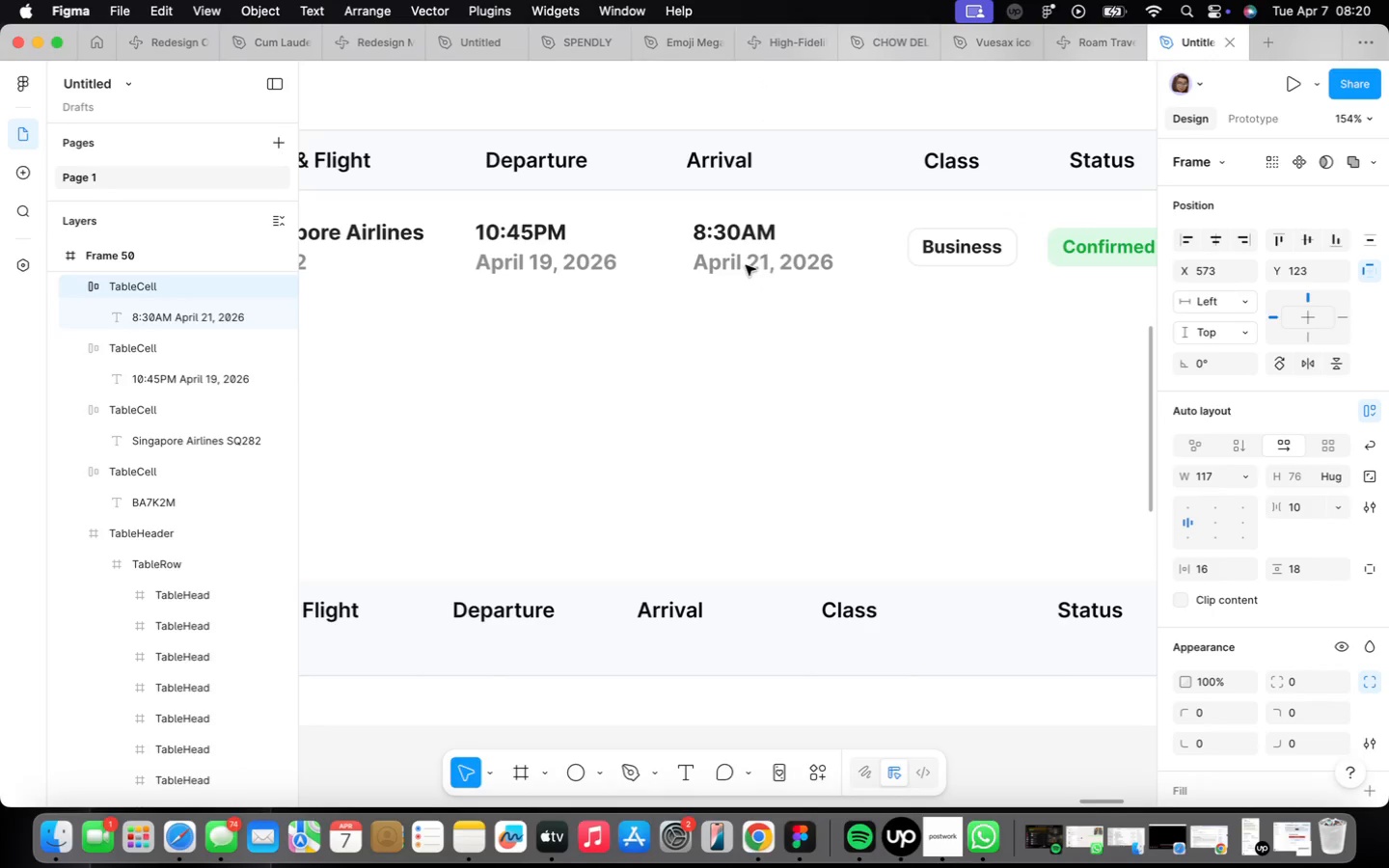 
key(ArrowRight)
 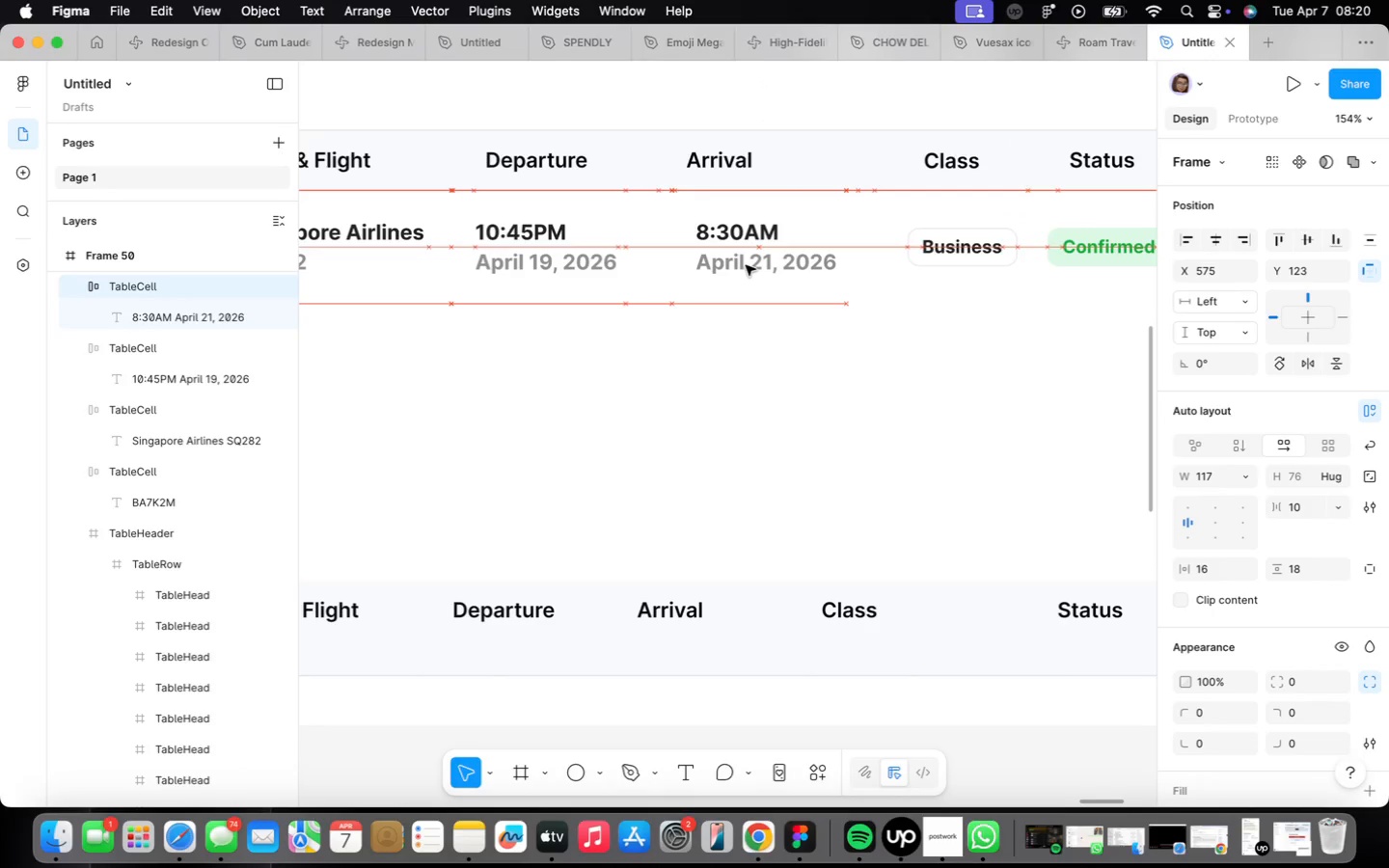 
key(ArrowRight)
 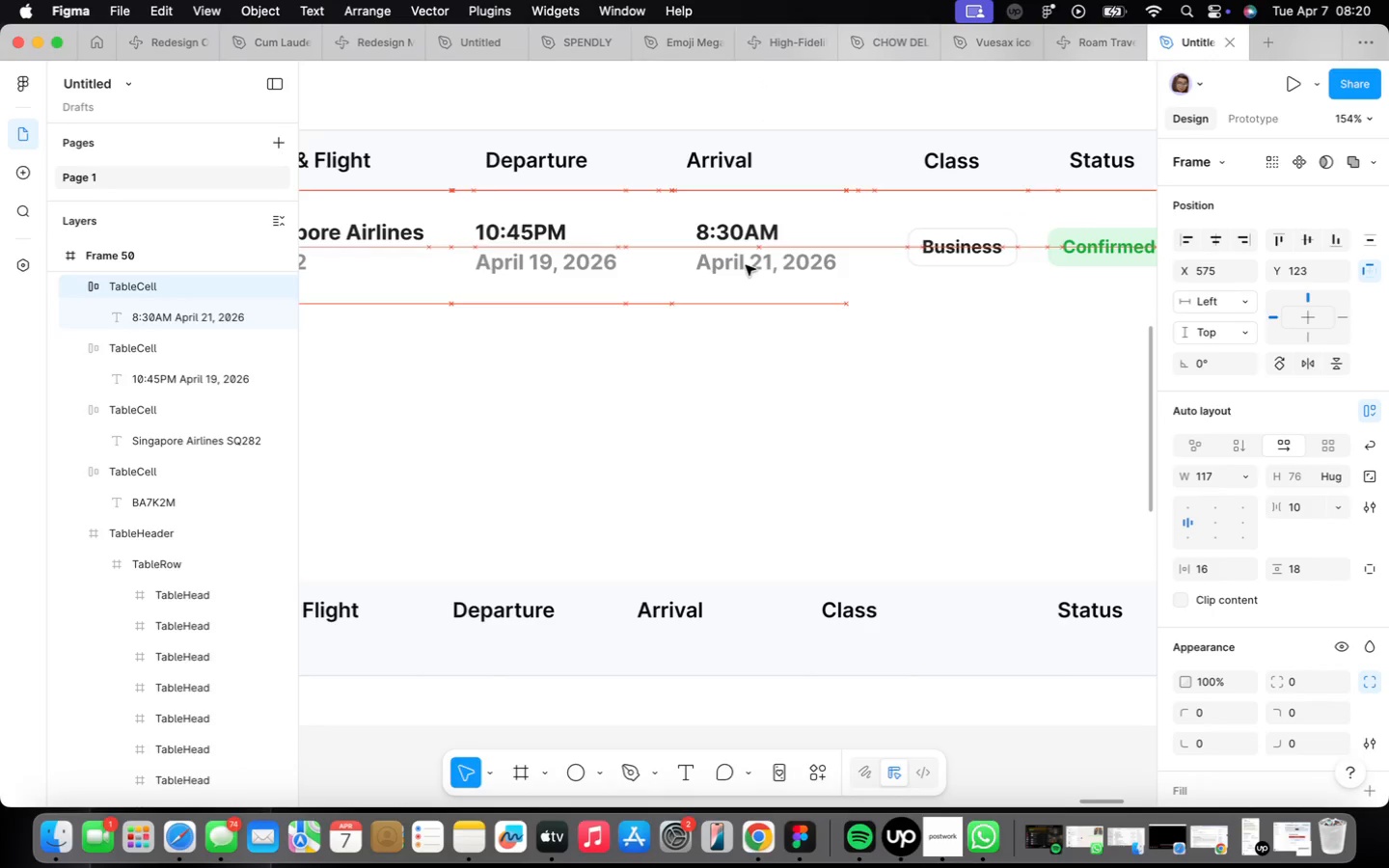 
key(ArrowRight)
 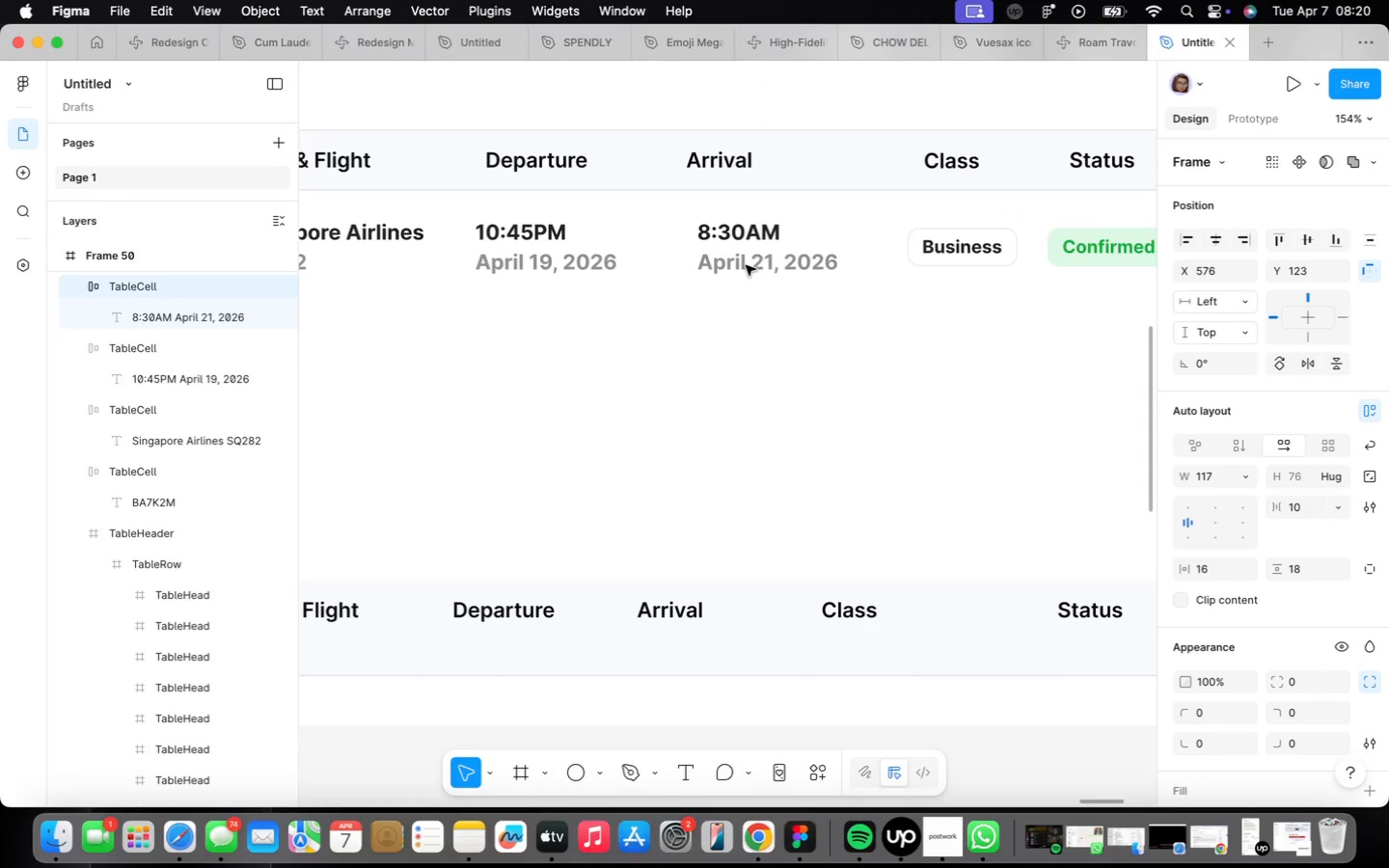 
key(ArrowLeft)
 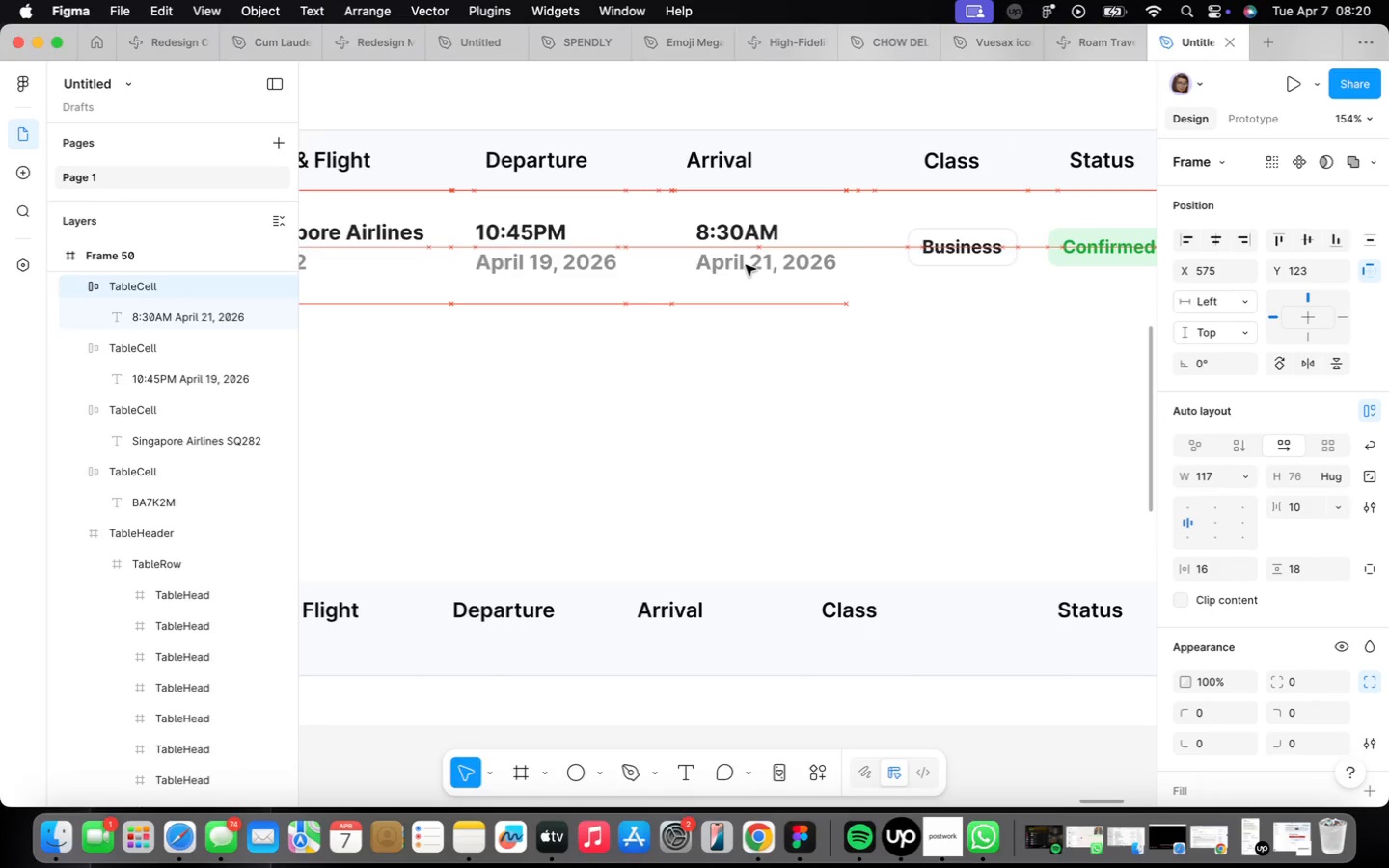 
key(ArrowLeft)
 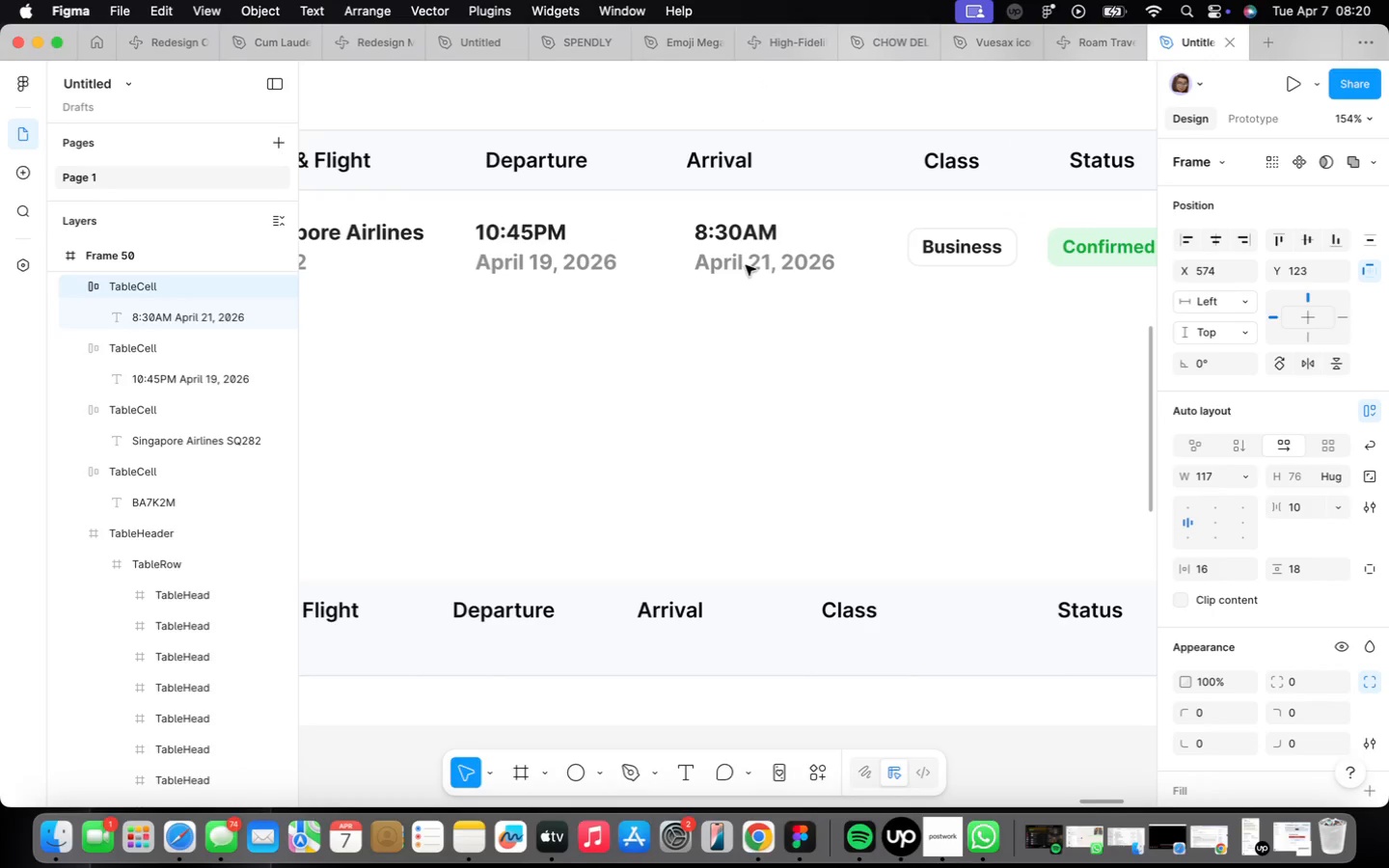 
key(ArrowRight)
 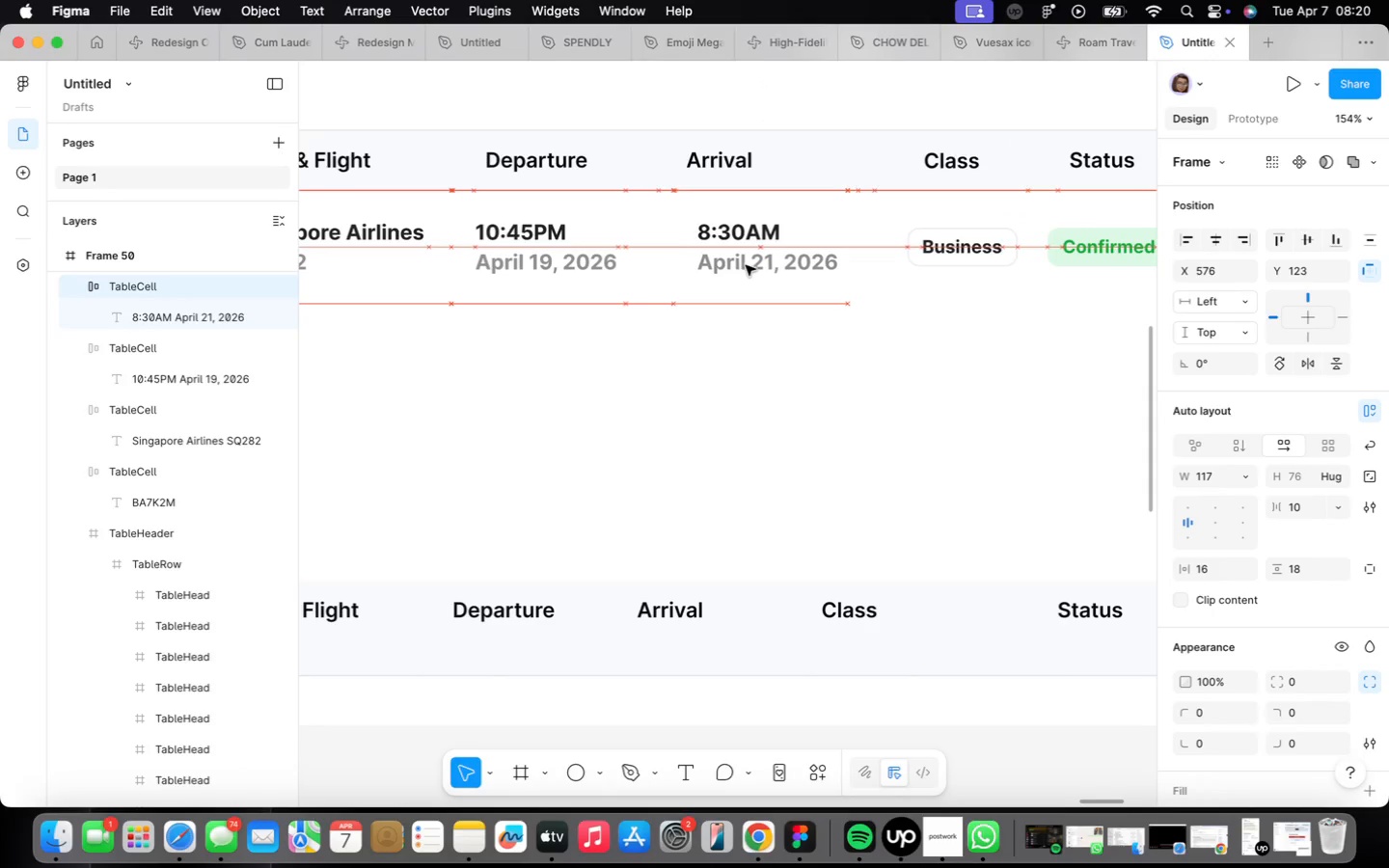 
key(ArrowRight)
 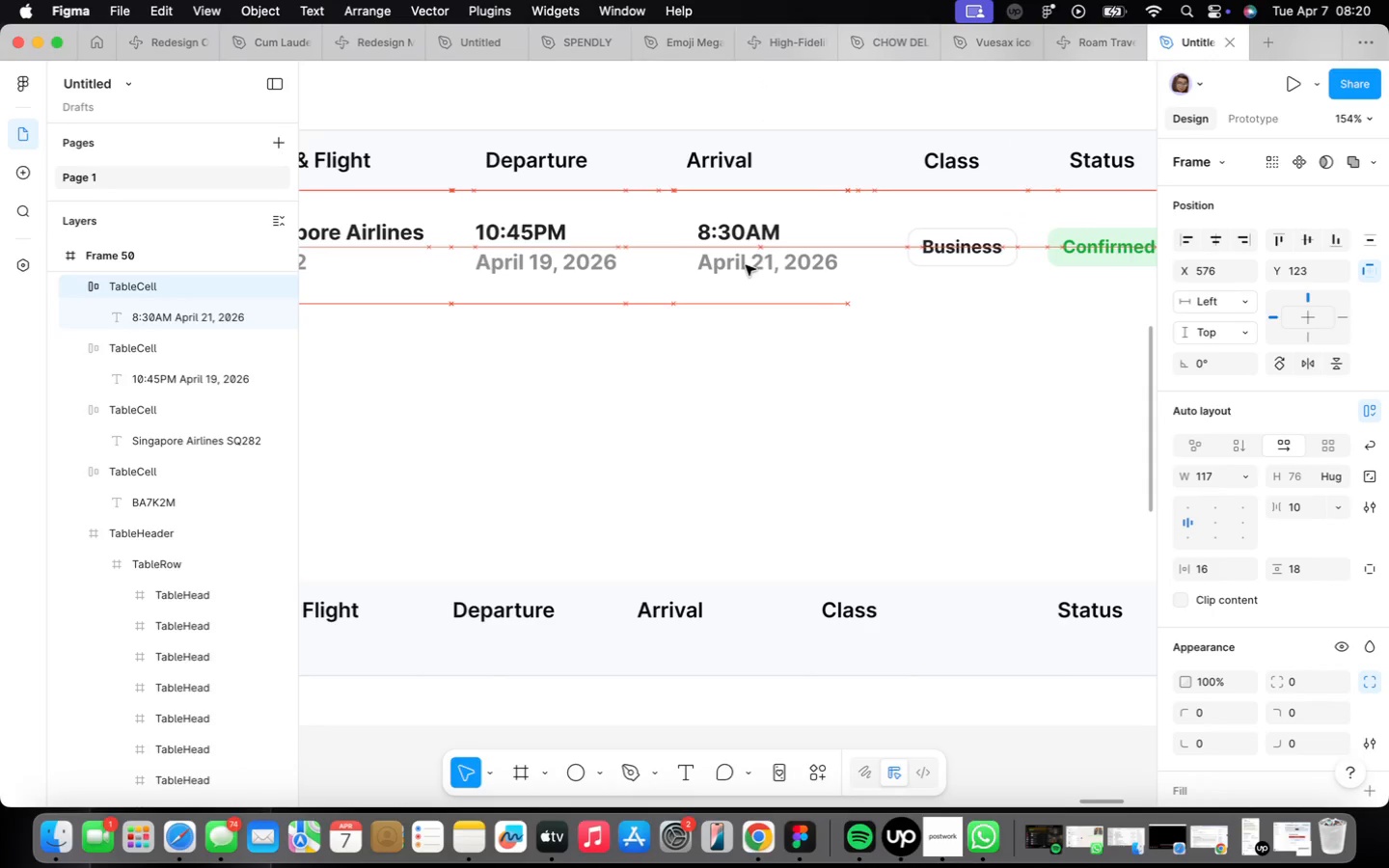 
key(ArrowRight)
 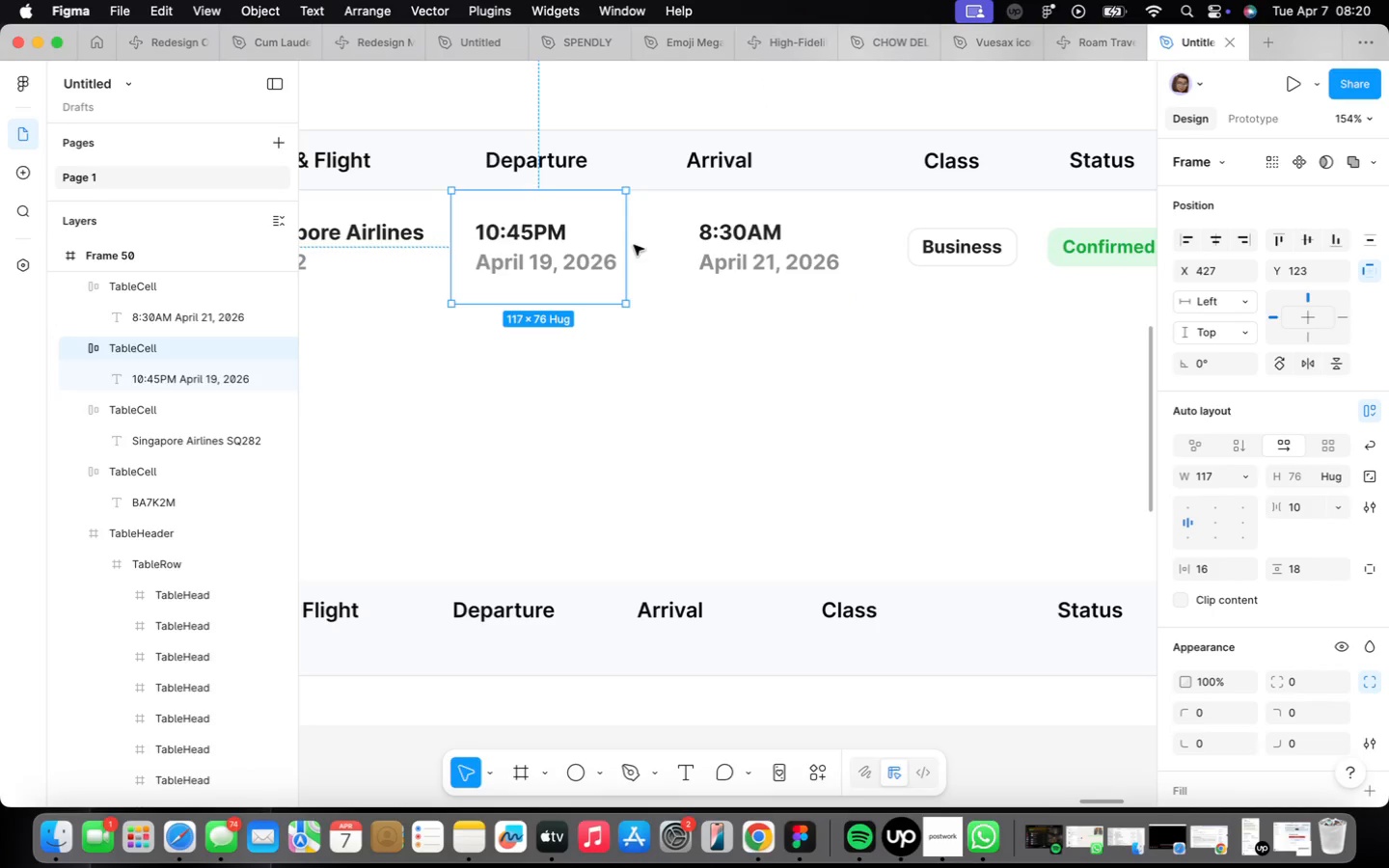 
left_click_drag(start_coordinate=[631, 243], to_coordinate=[640, 241])
 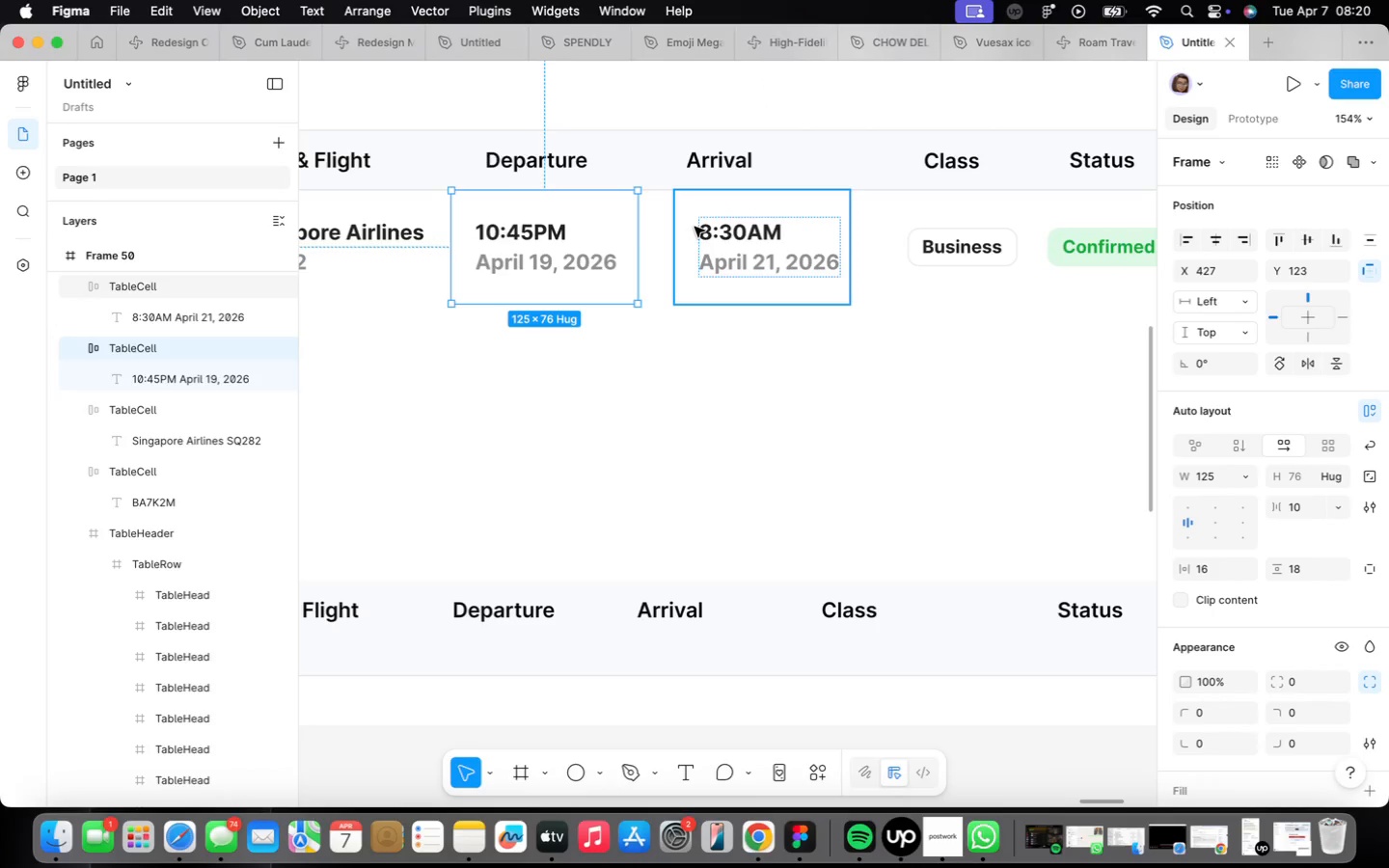 
left_click([720, 234])
 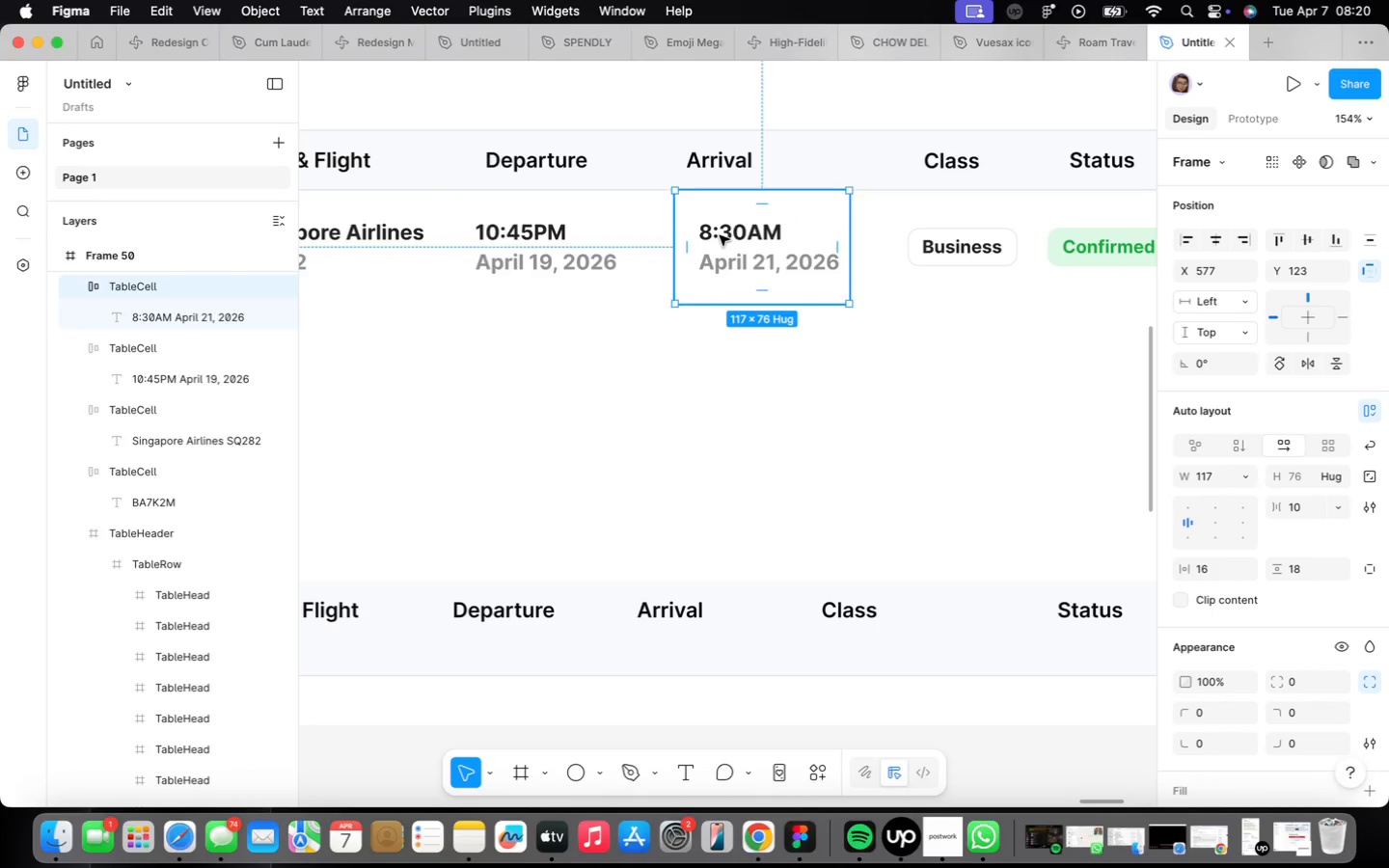 
key(ArrowLeft)
 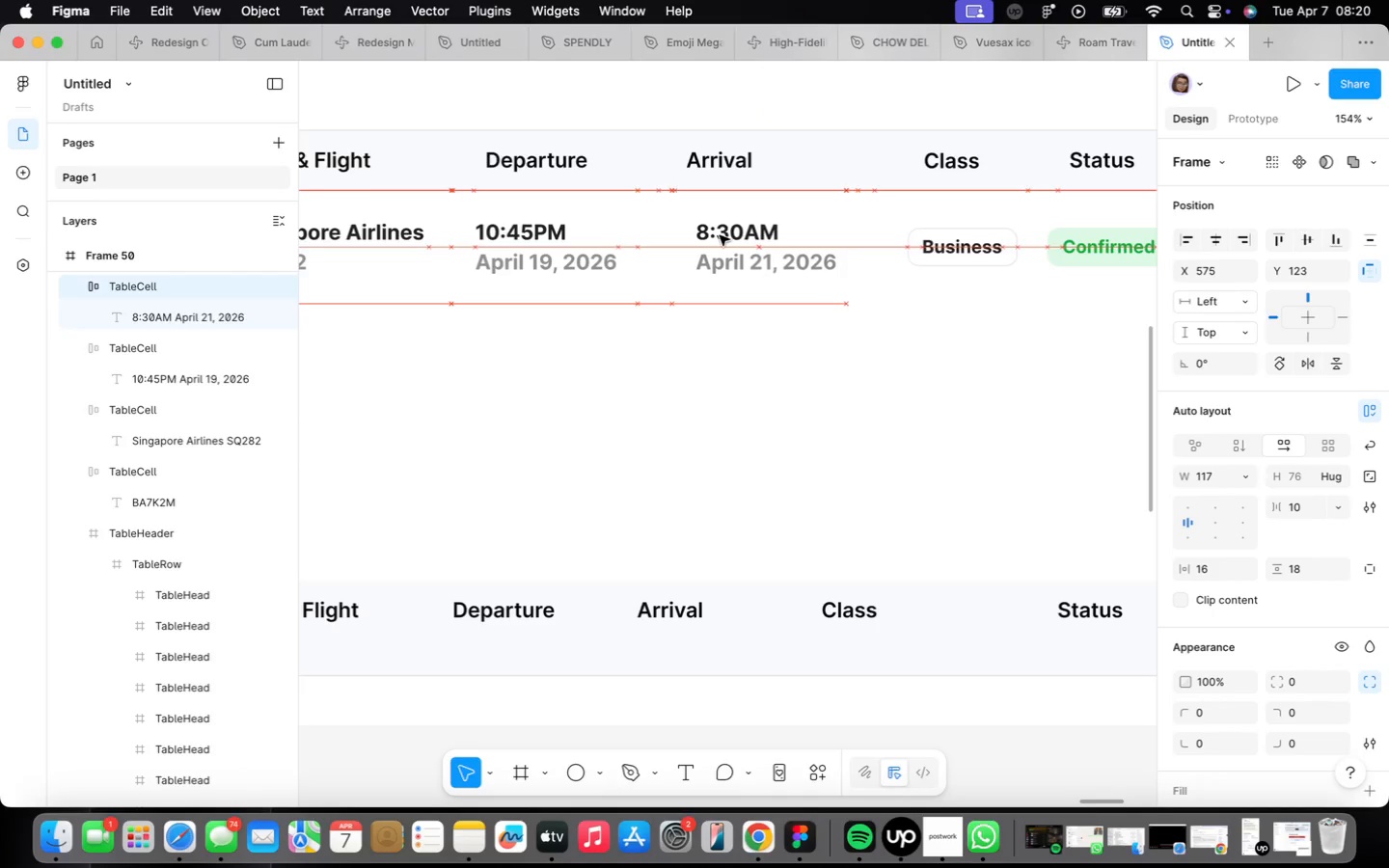 
key(ArrowLeft)
 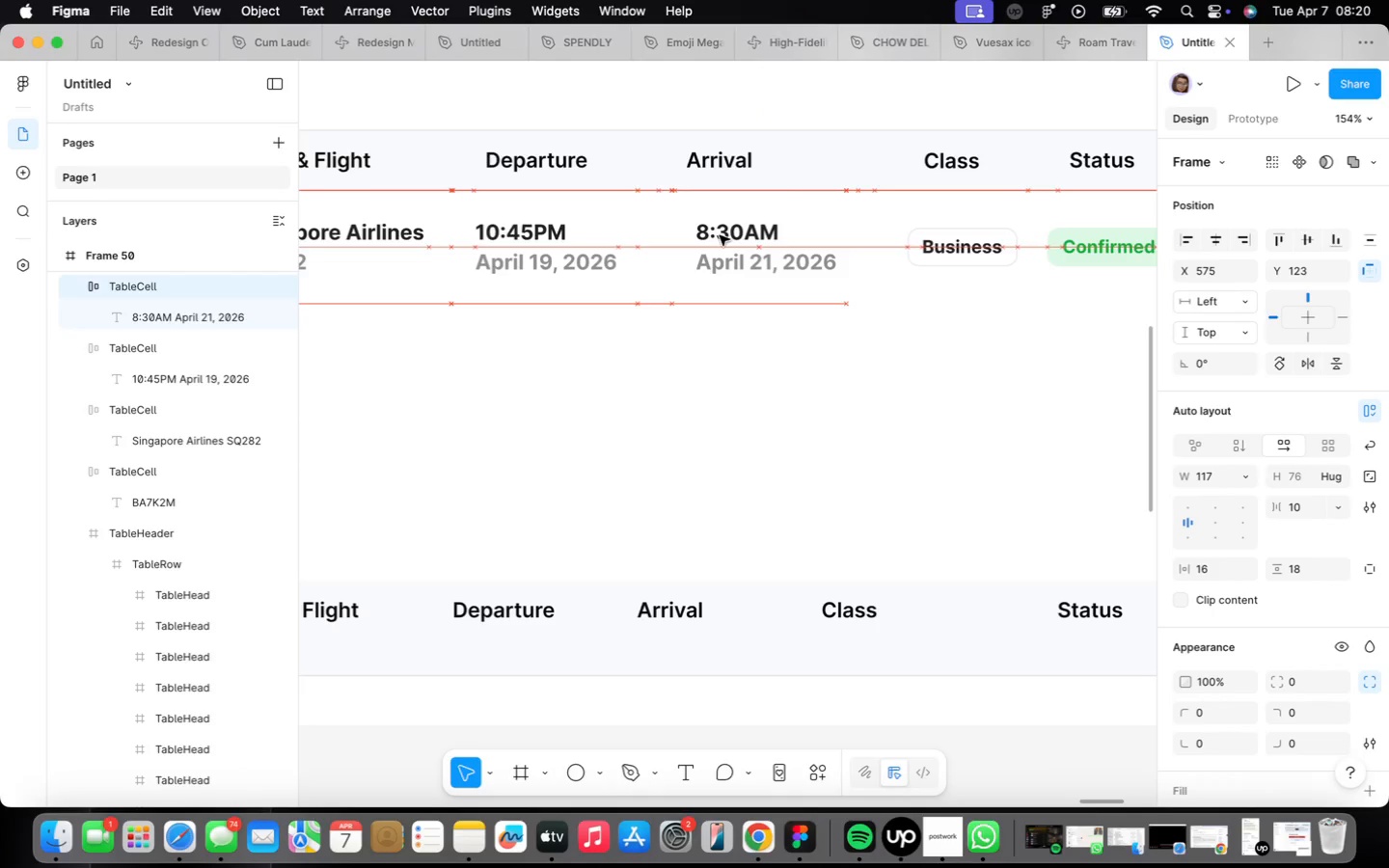 
key(ArrowLeft)
 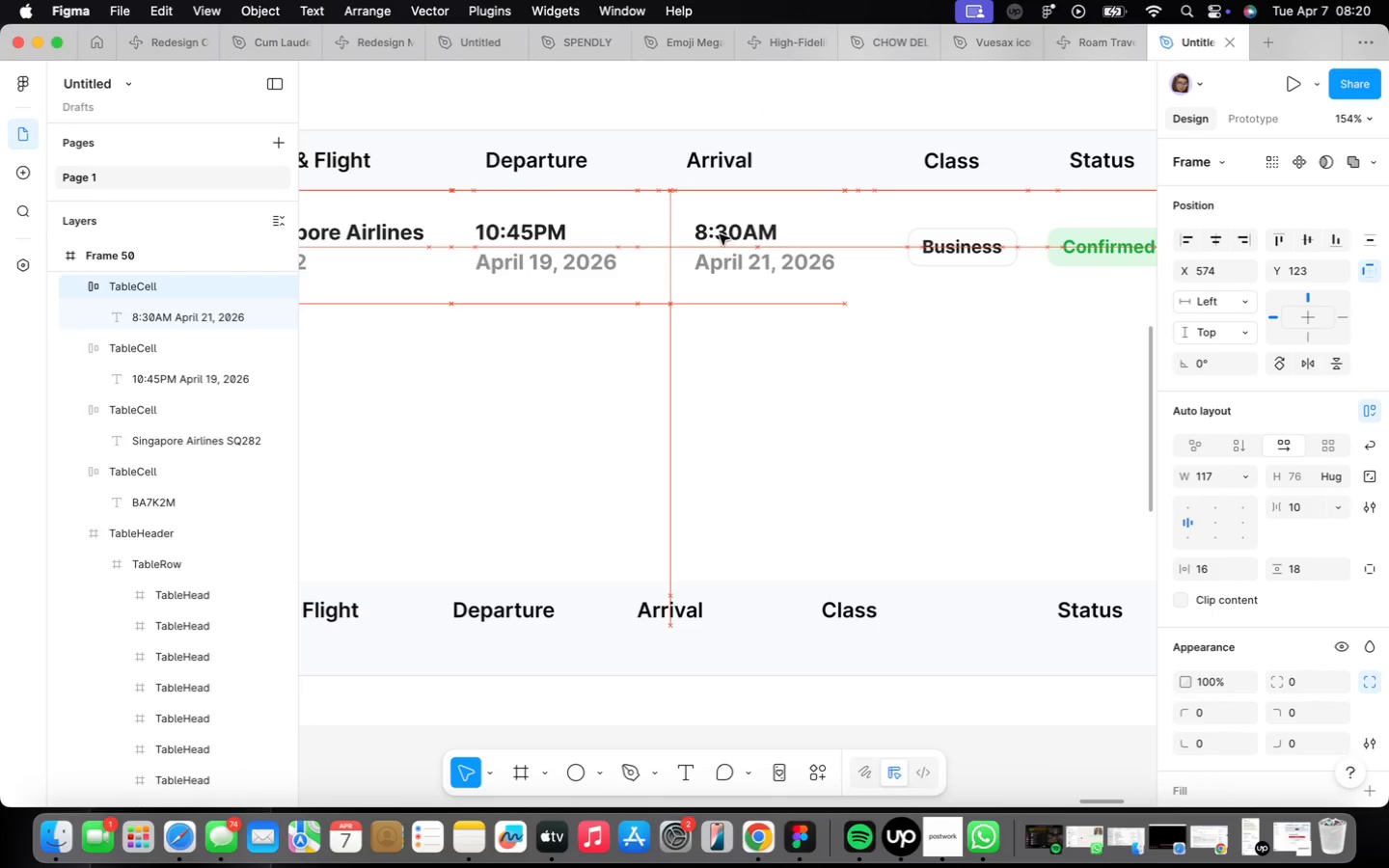 
key(ArrowLeft)
 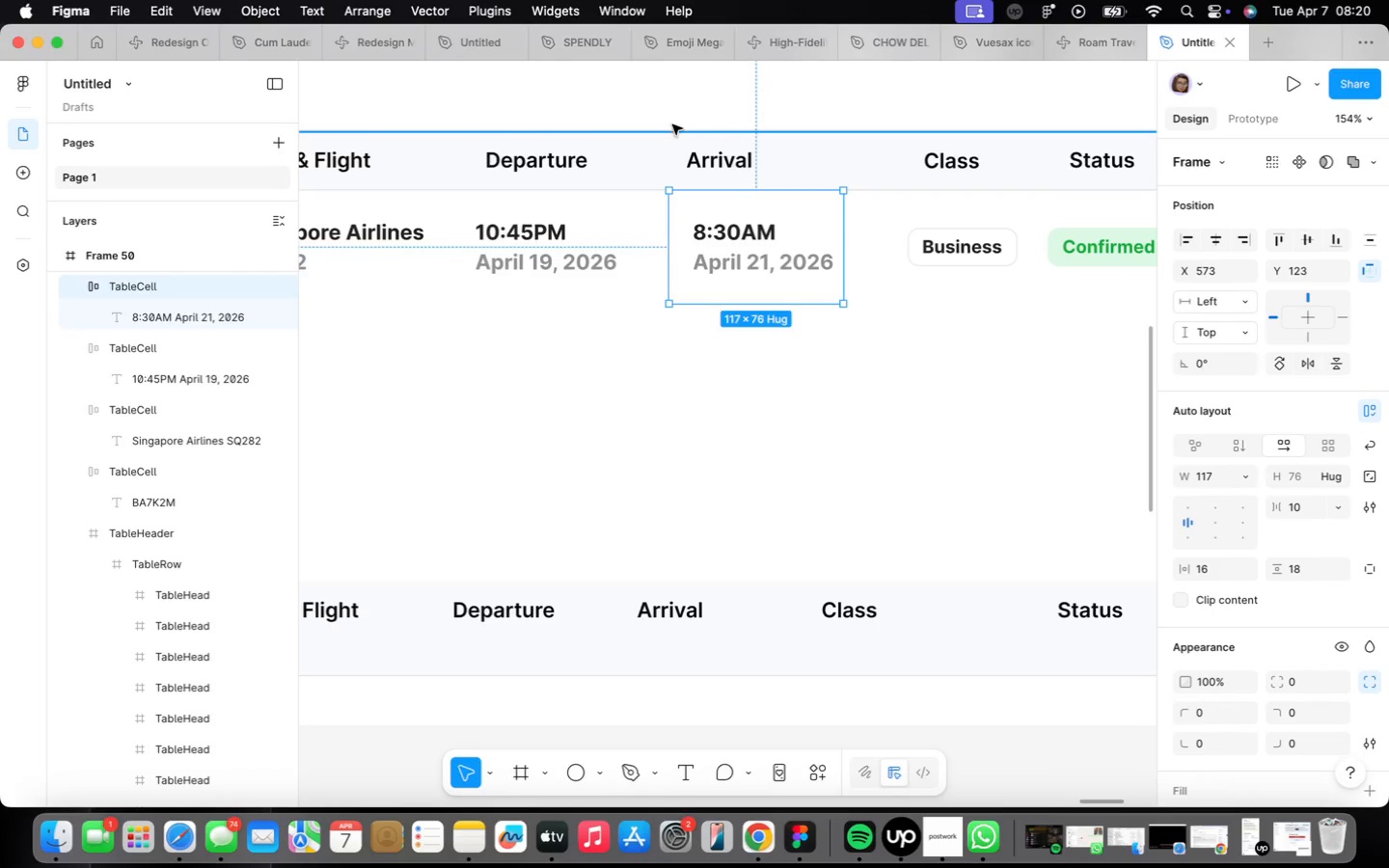 
left_click([732, 185])
 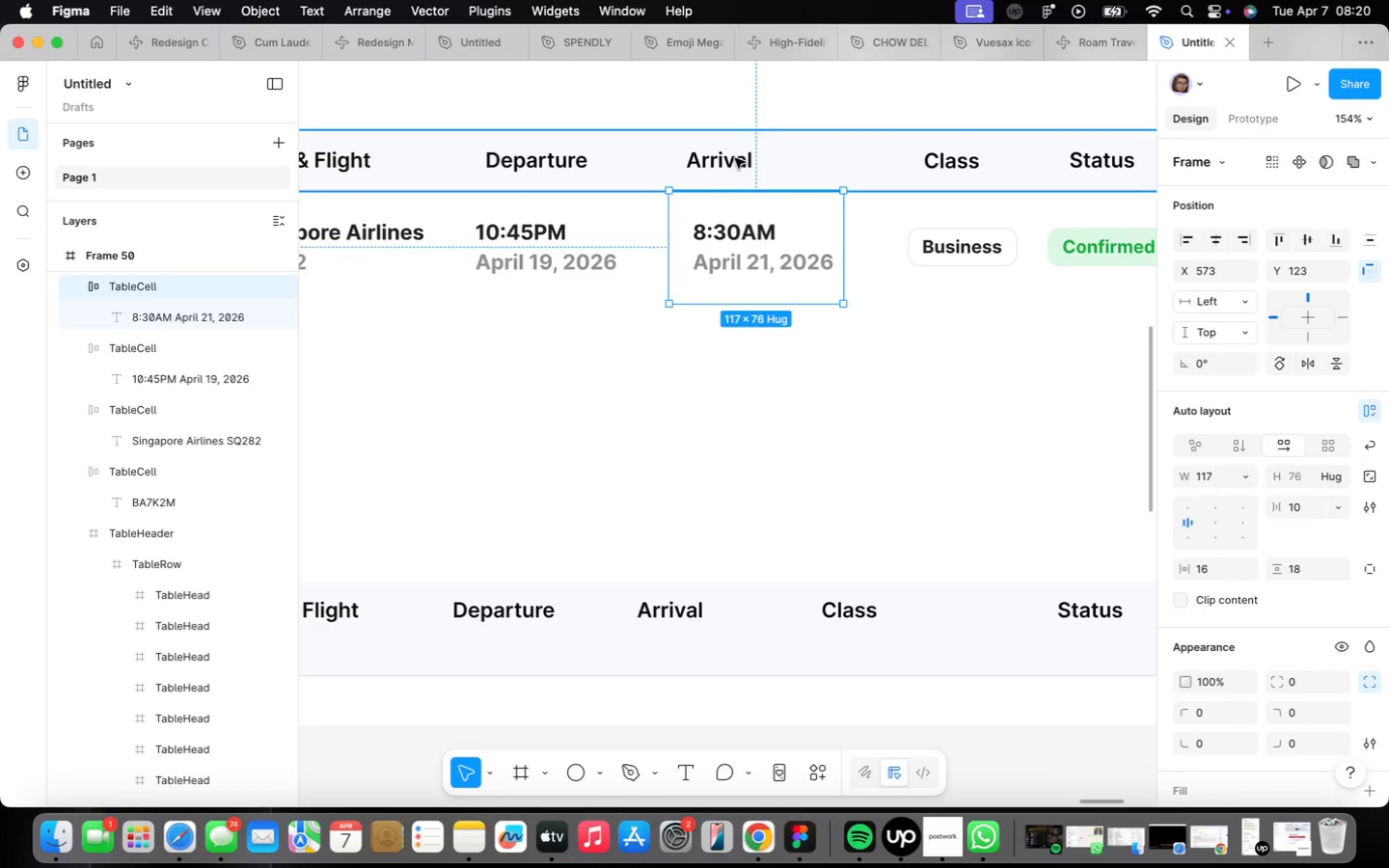 
triple_click([738, 162])
 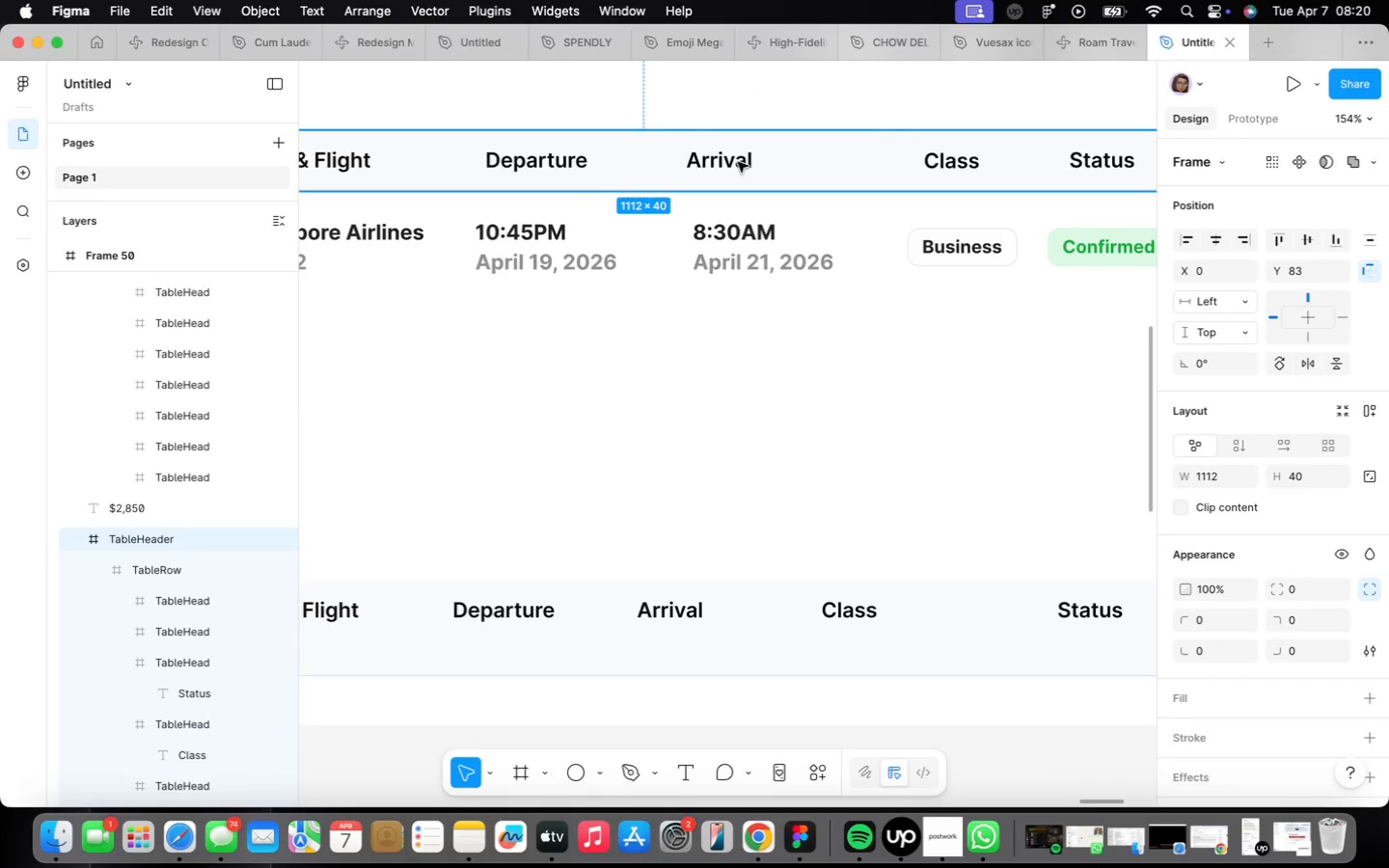 
triple_click([738, 162])
 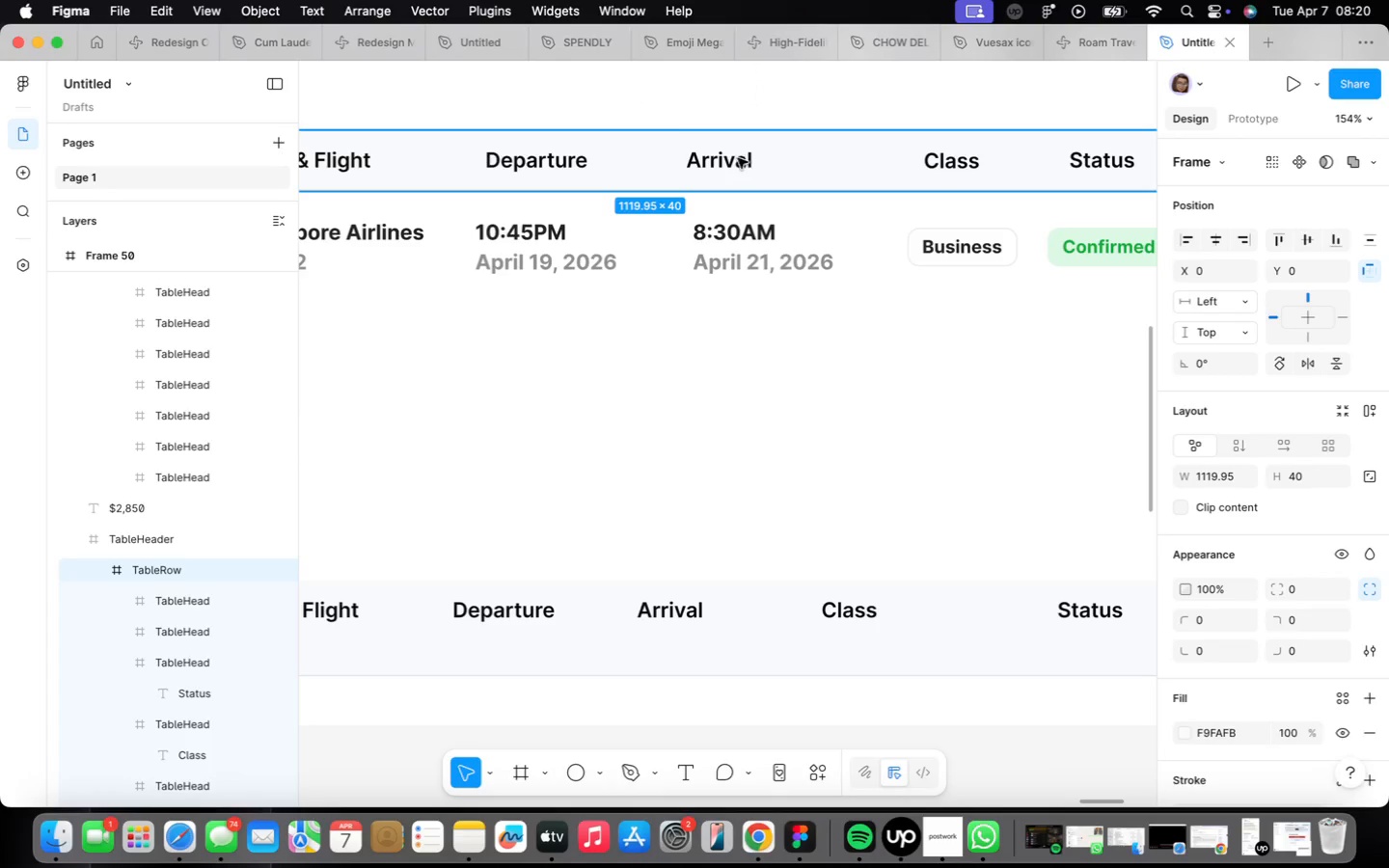 
left_click_drag(start_coordinate=[738, 162], to_coordinate=[737, 157])
 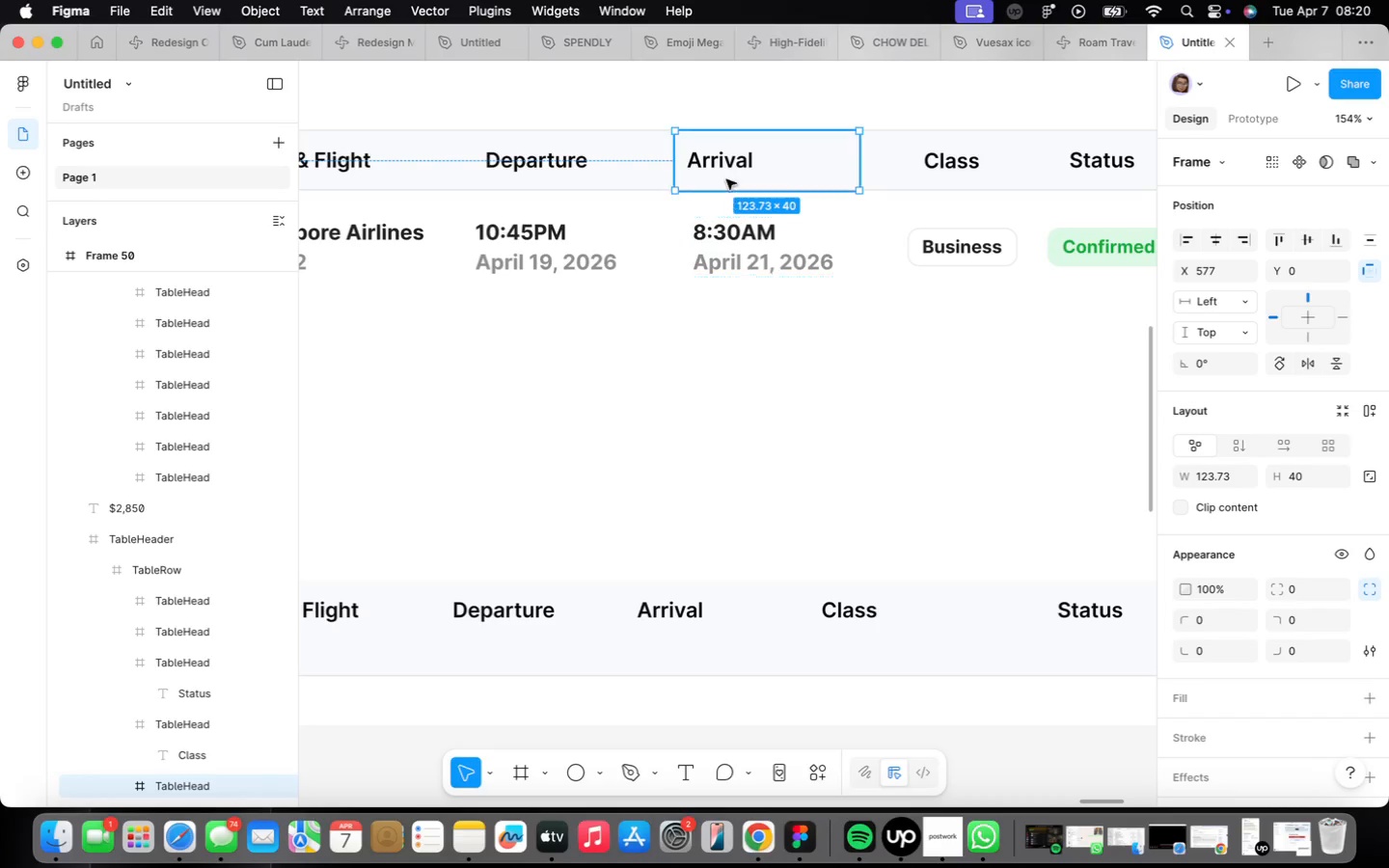 
key(ArrowLeft)
 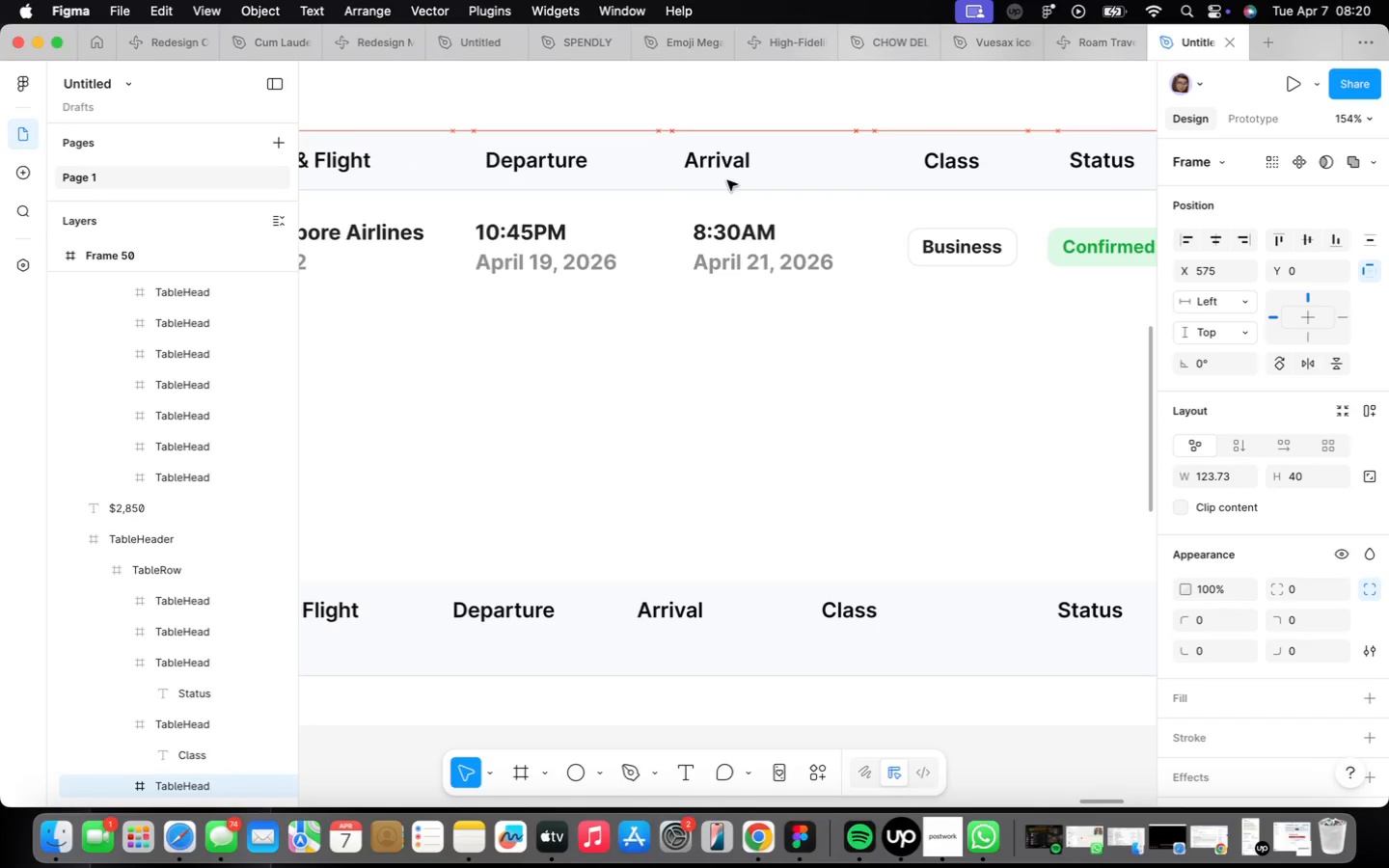 
key(ArrowLeft)
 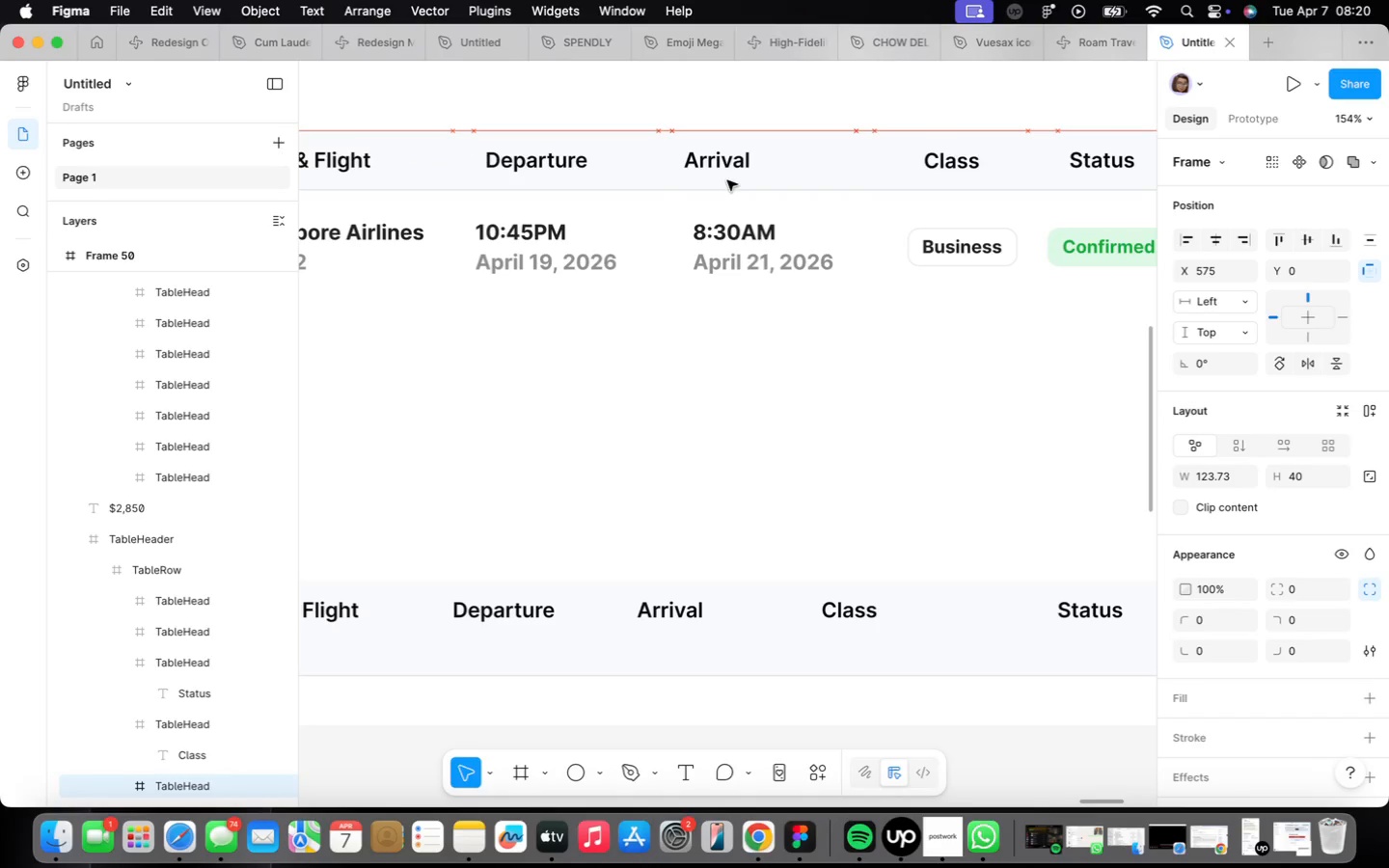 
key(ArrowLeft)
 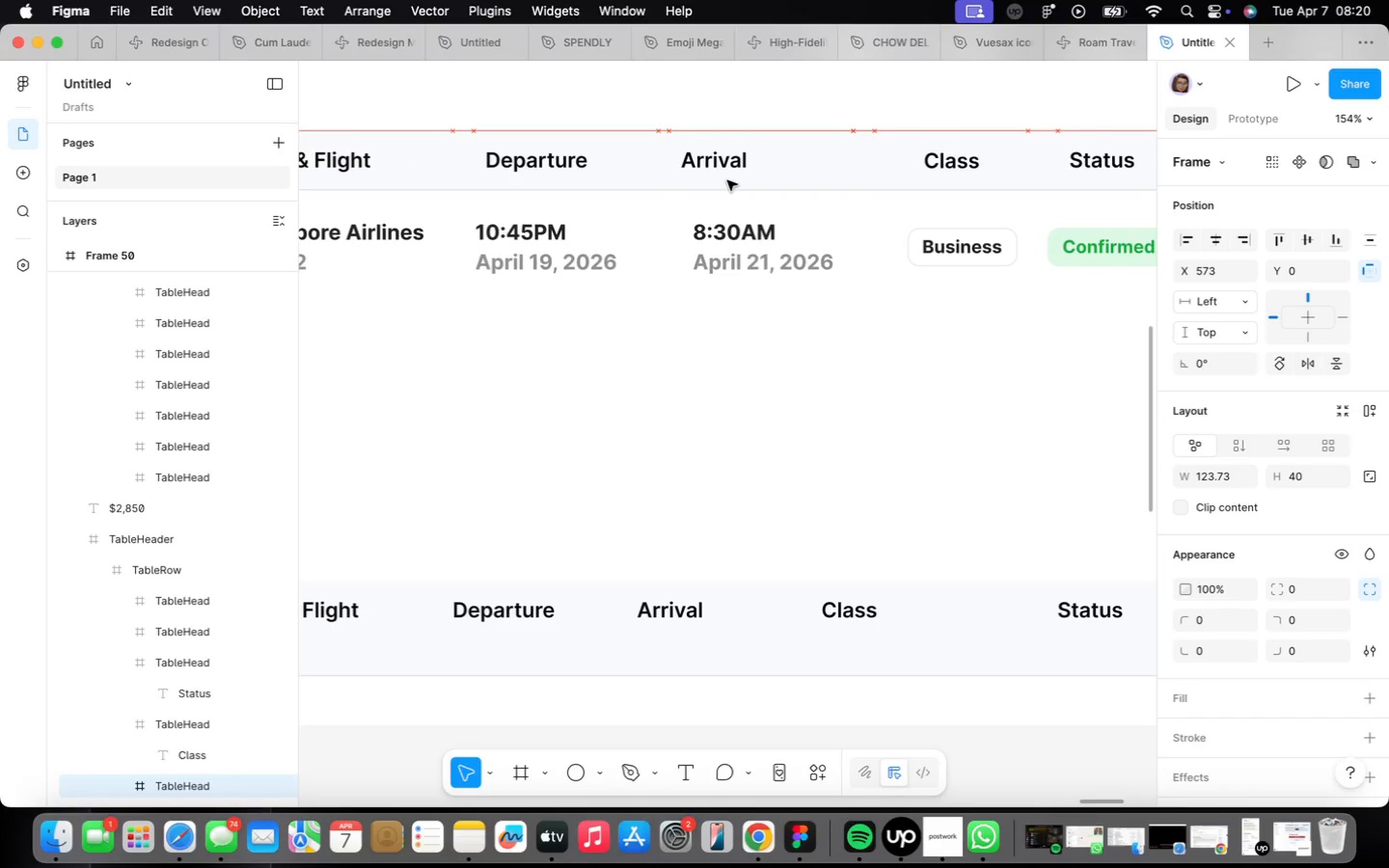 
key(ArrowLeft)
 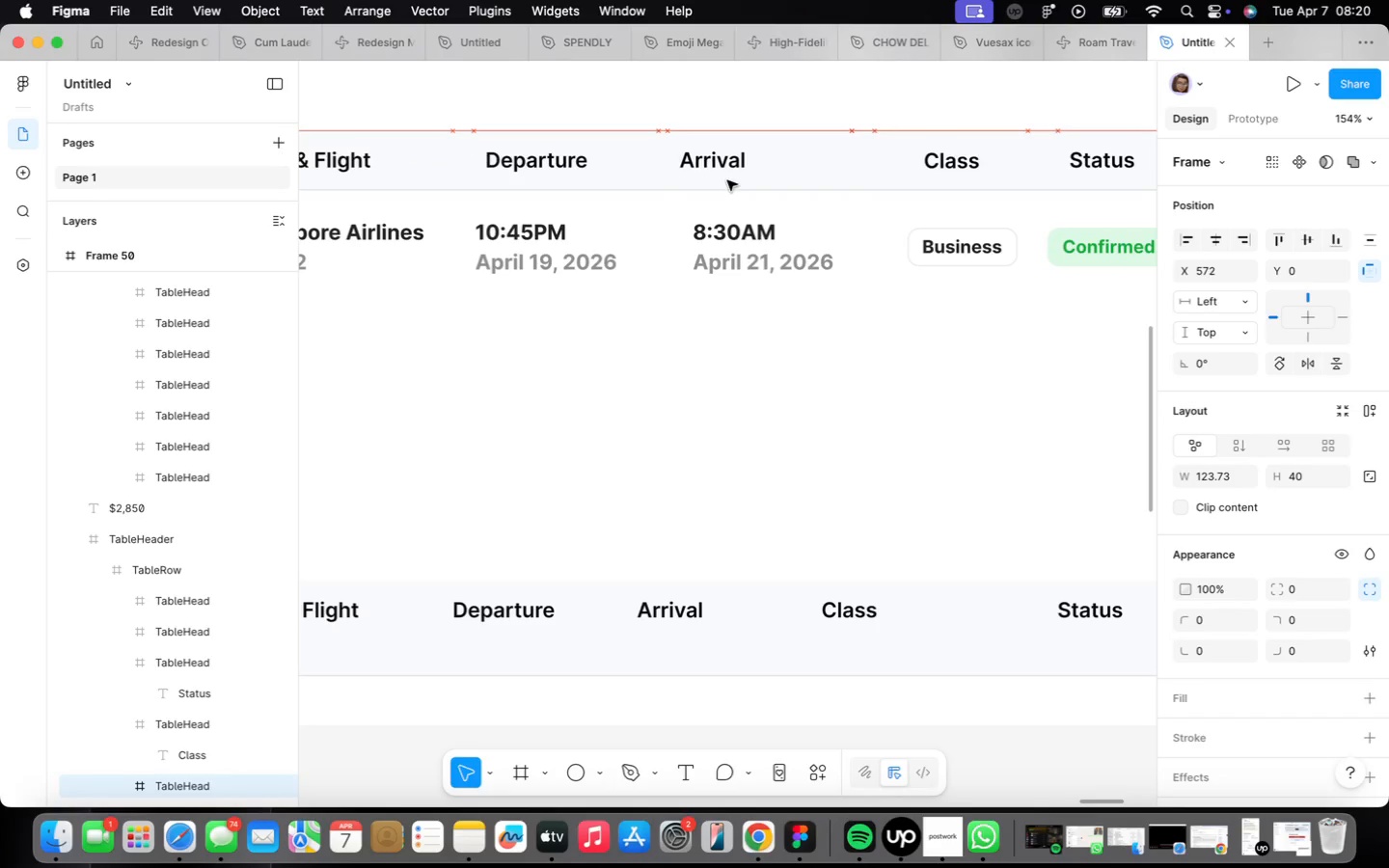 
key(ArrowLeft)
 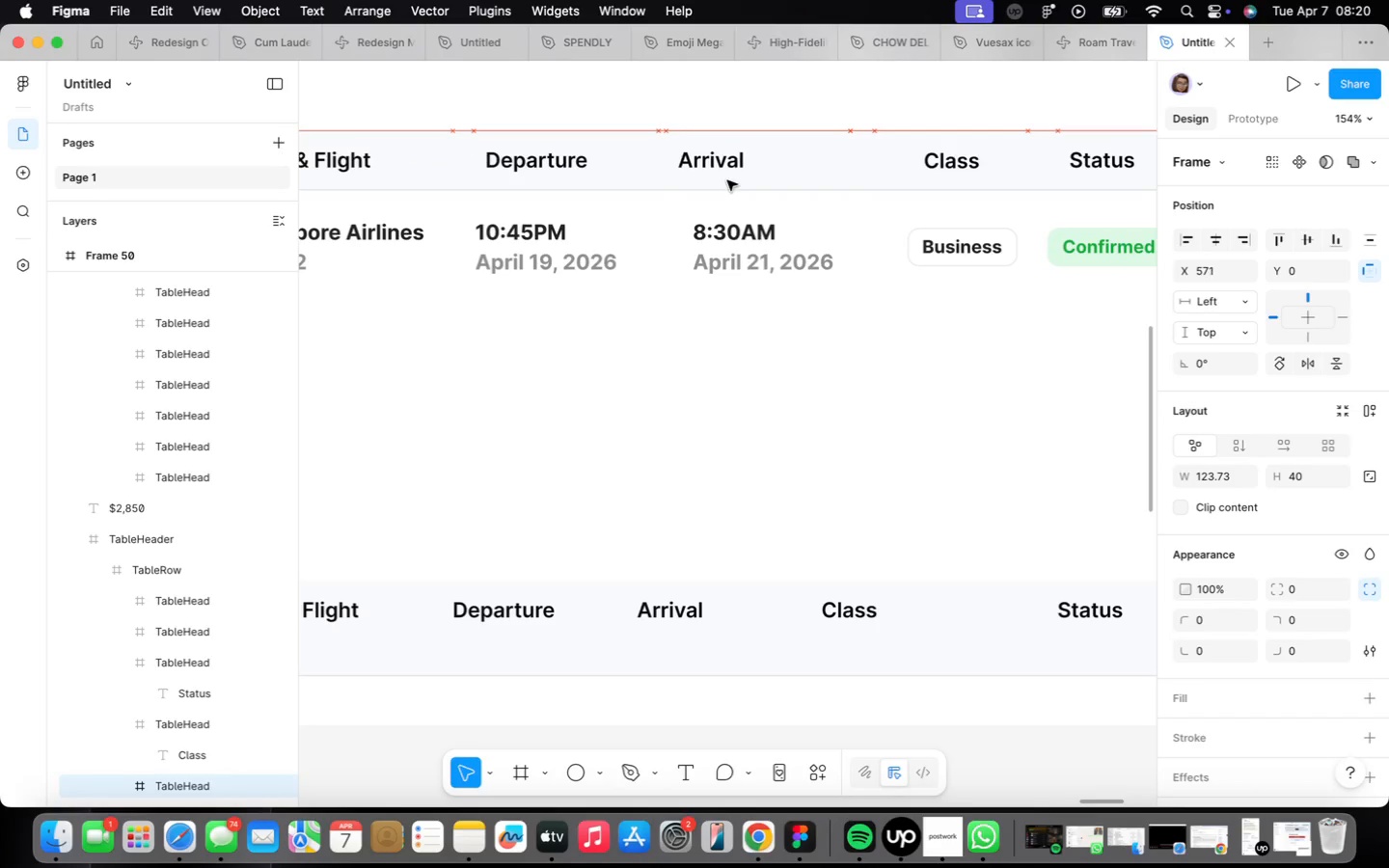 
key(ArrowLeft)
 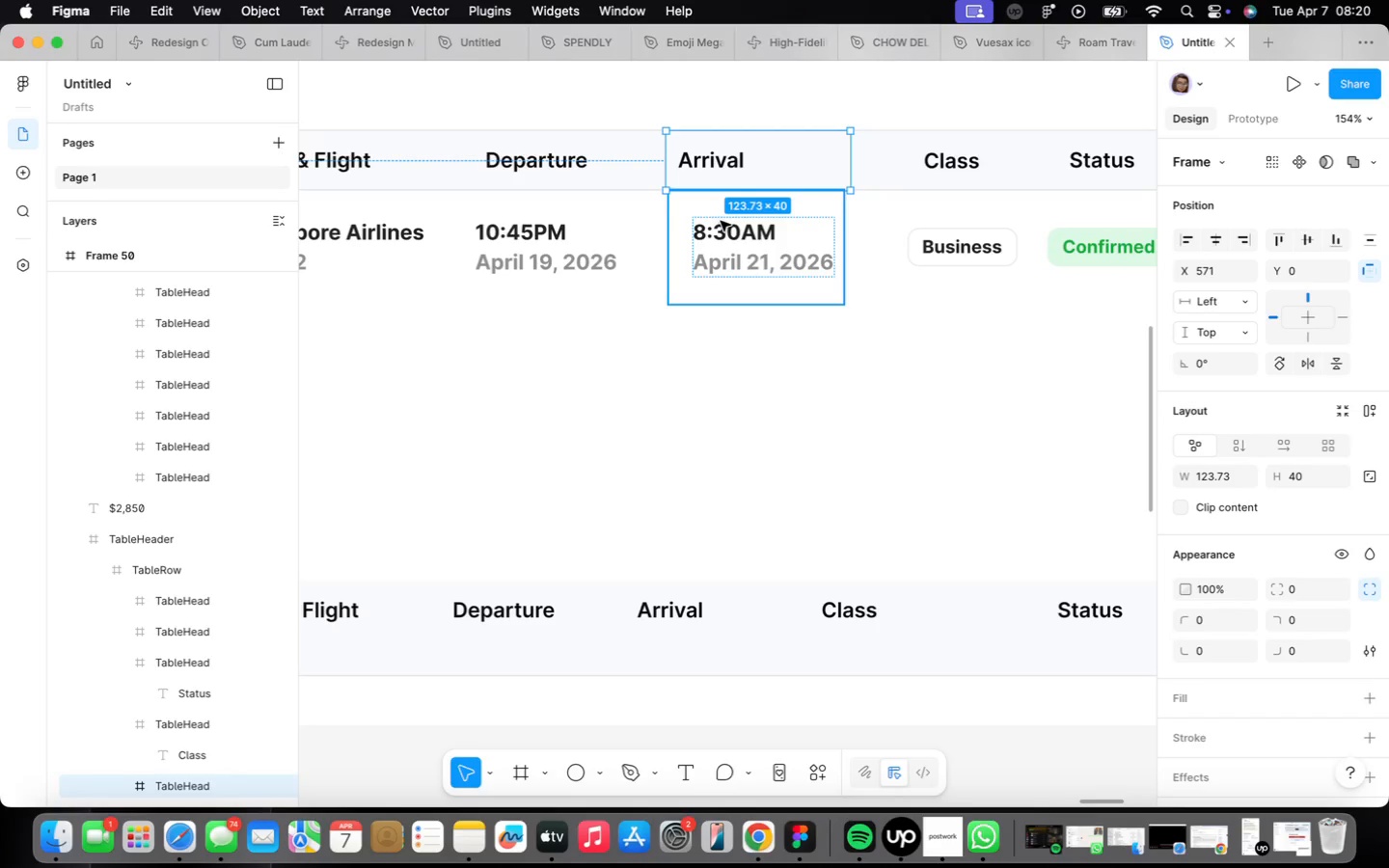 
key(ArrowRight)
 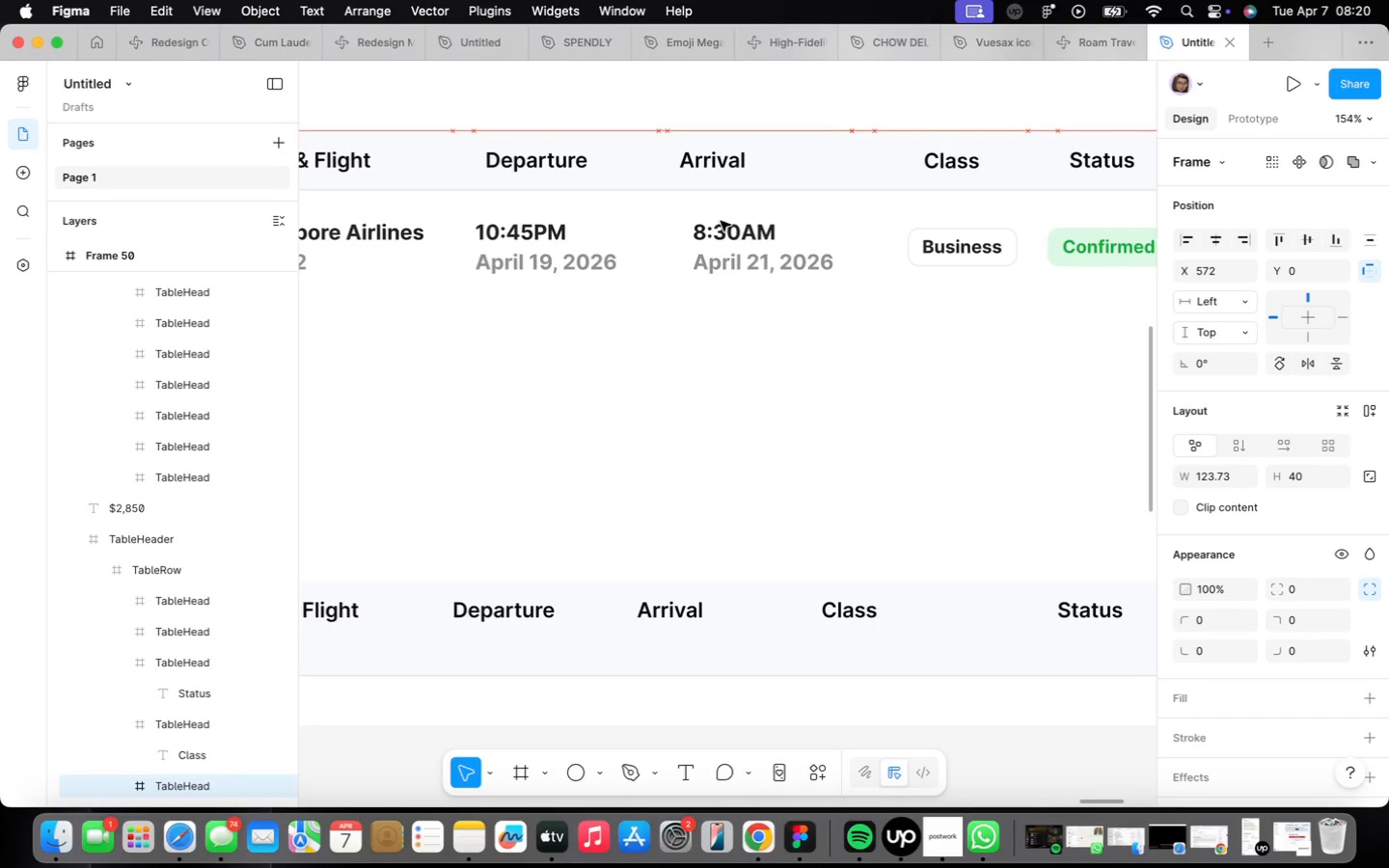 
key(ArrowRight)
 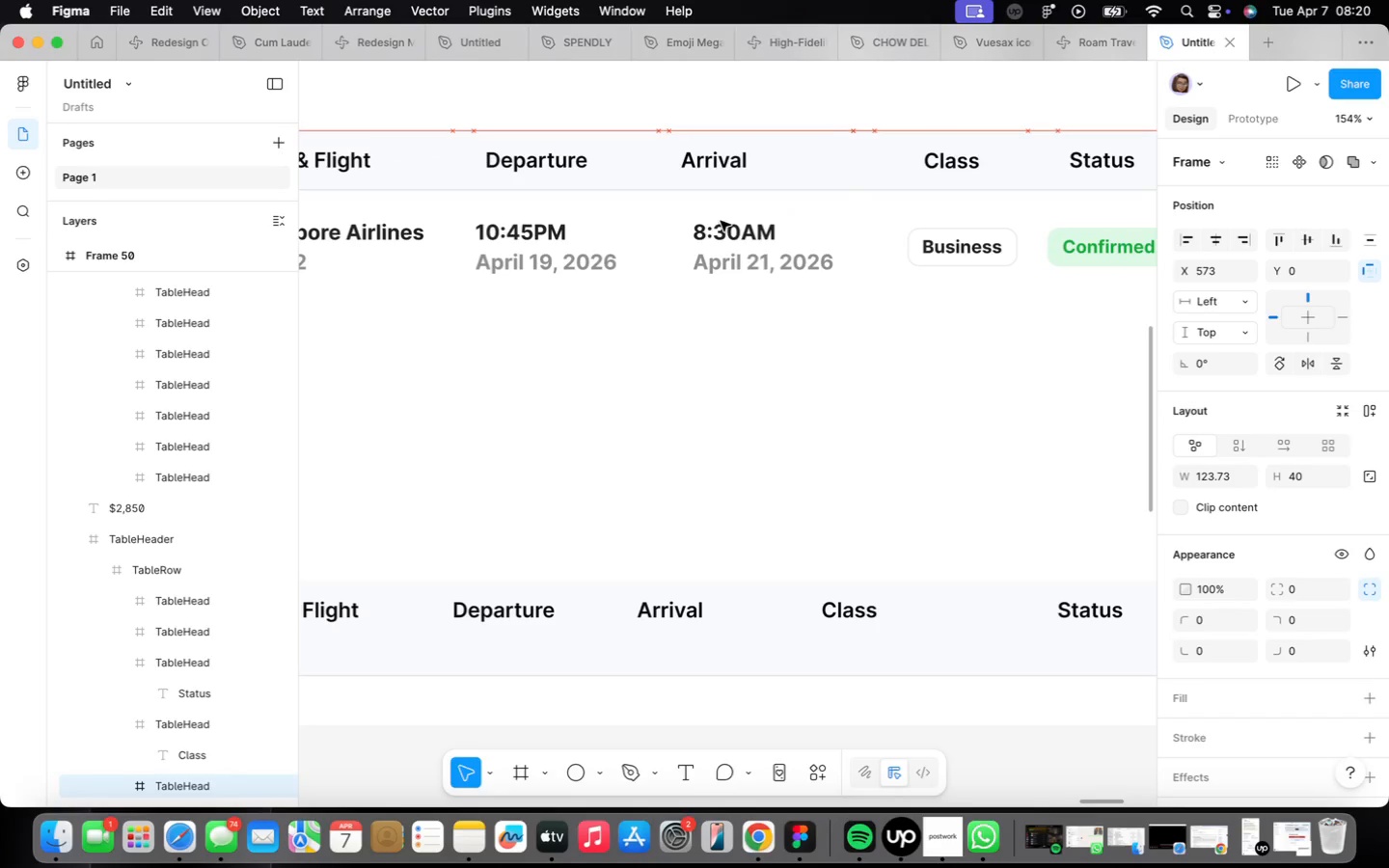 
key(ArrowRight)
 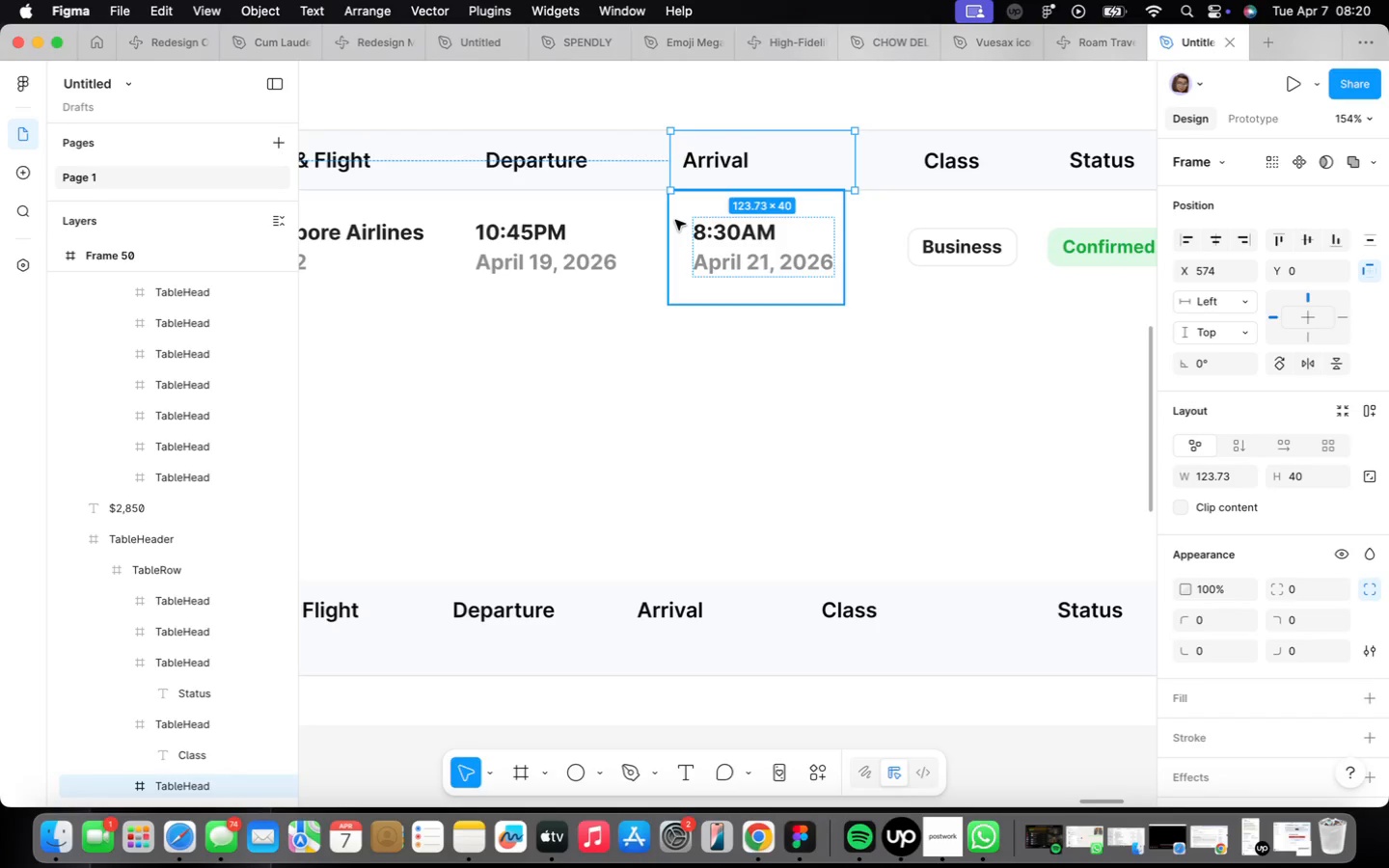 
key(ArrowLeft)
 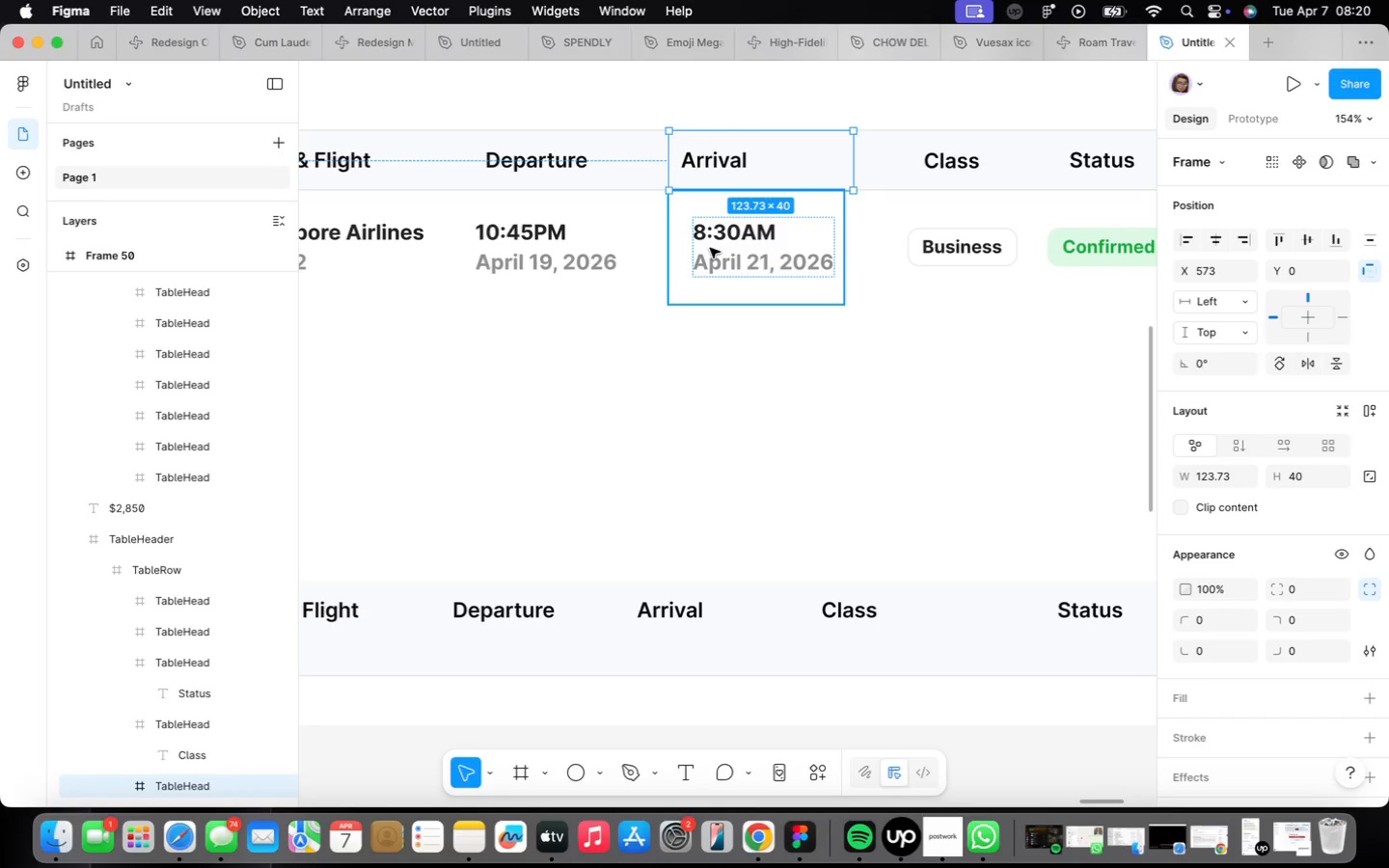 
scroll: coordinate [738, 316], scroll_direction: down, amount: 5.0
 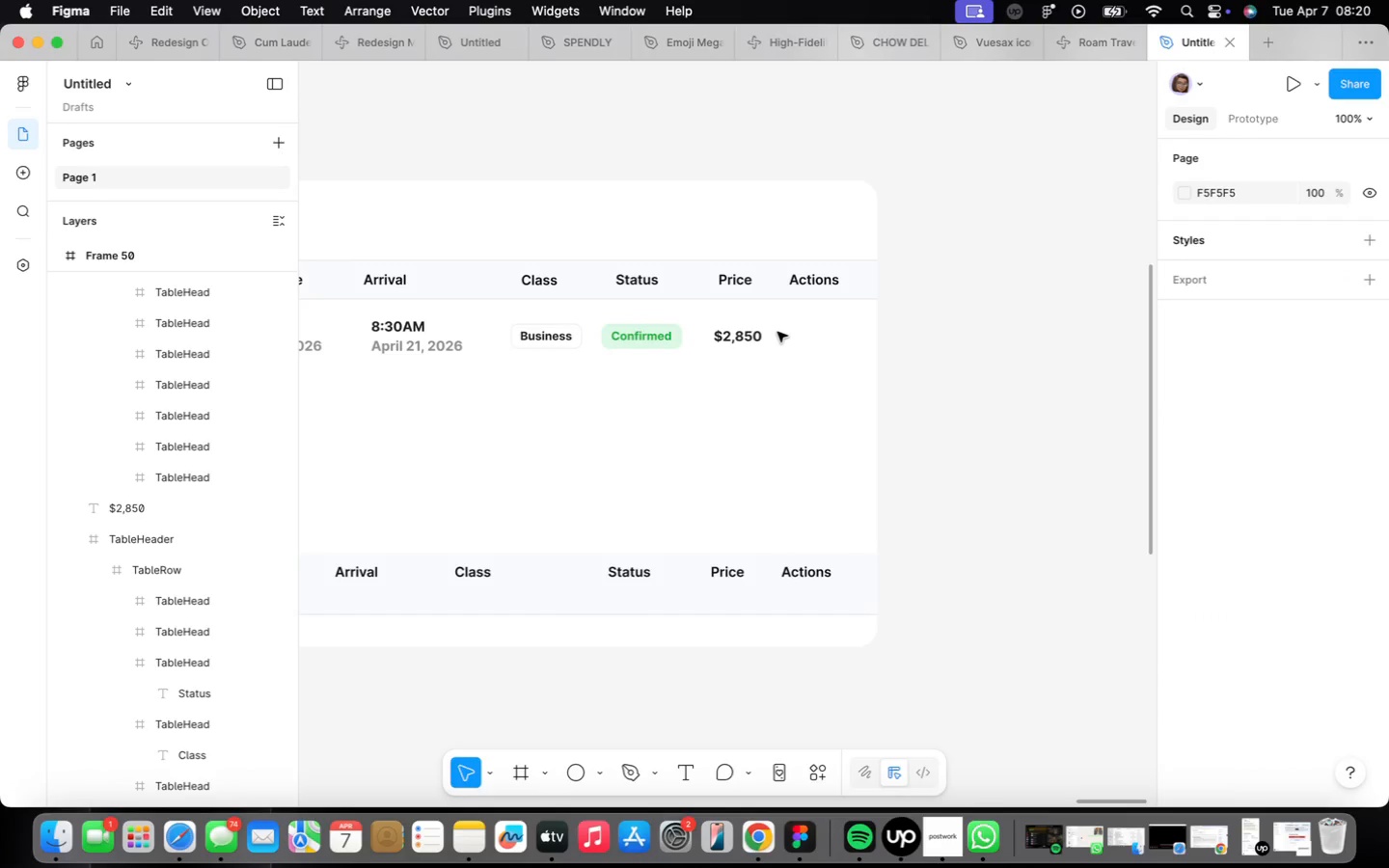 
wait(5.54)
 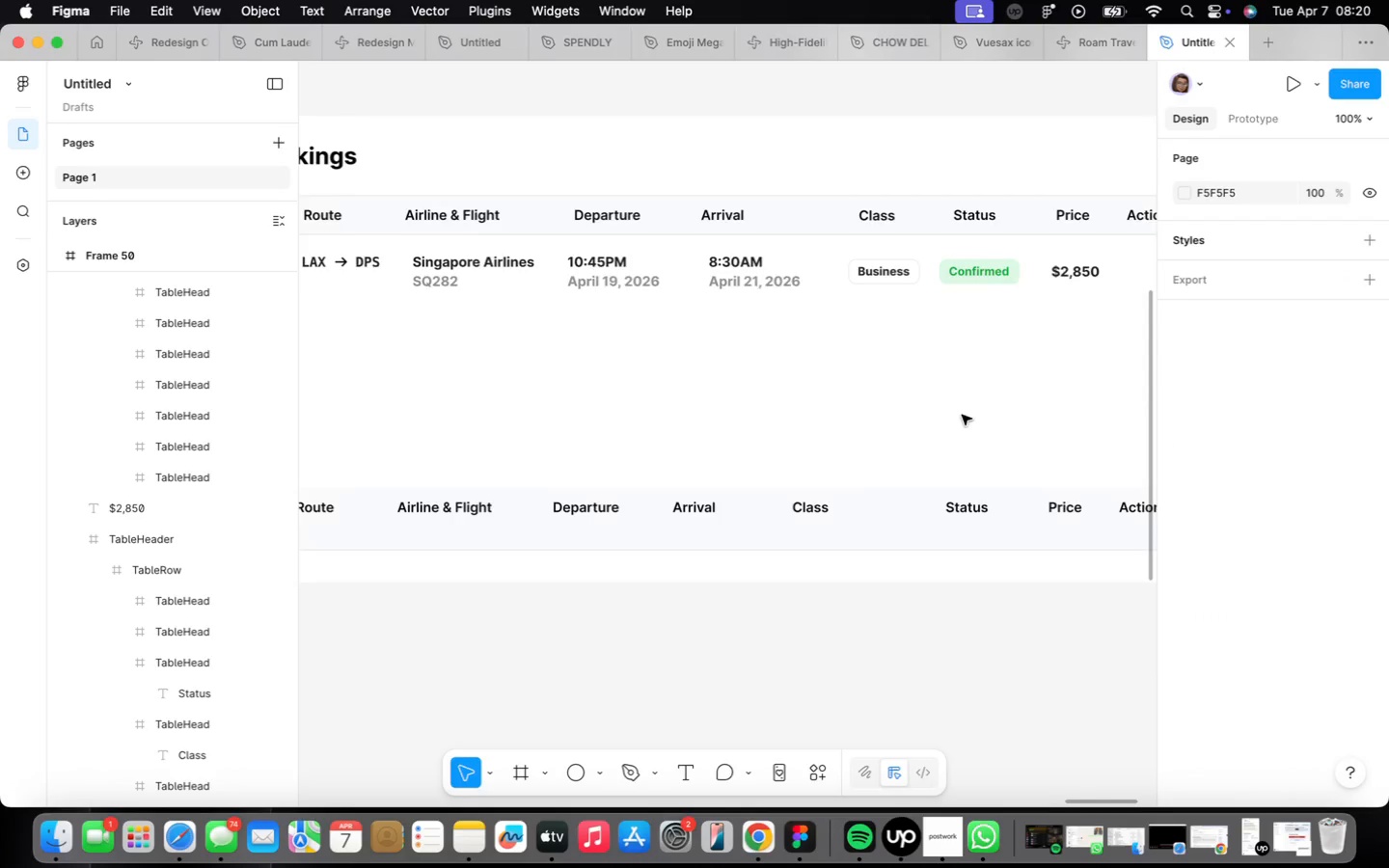 
left_click([740, 328])
 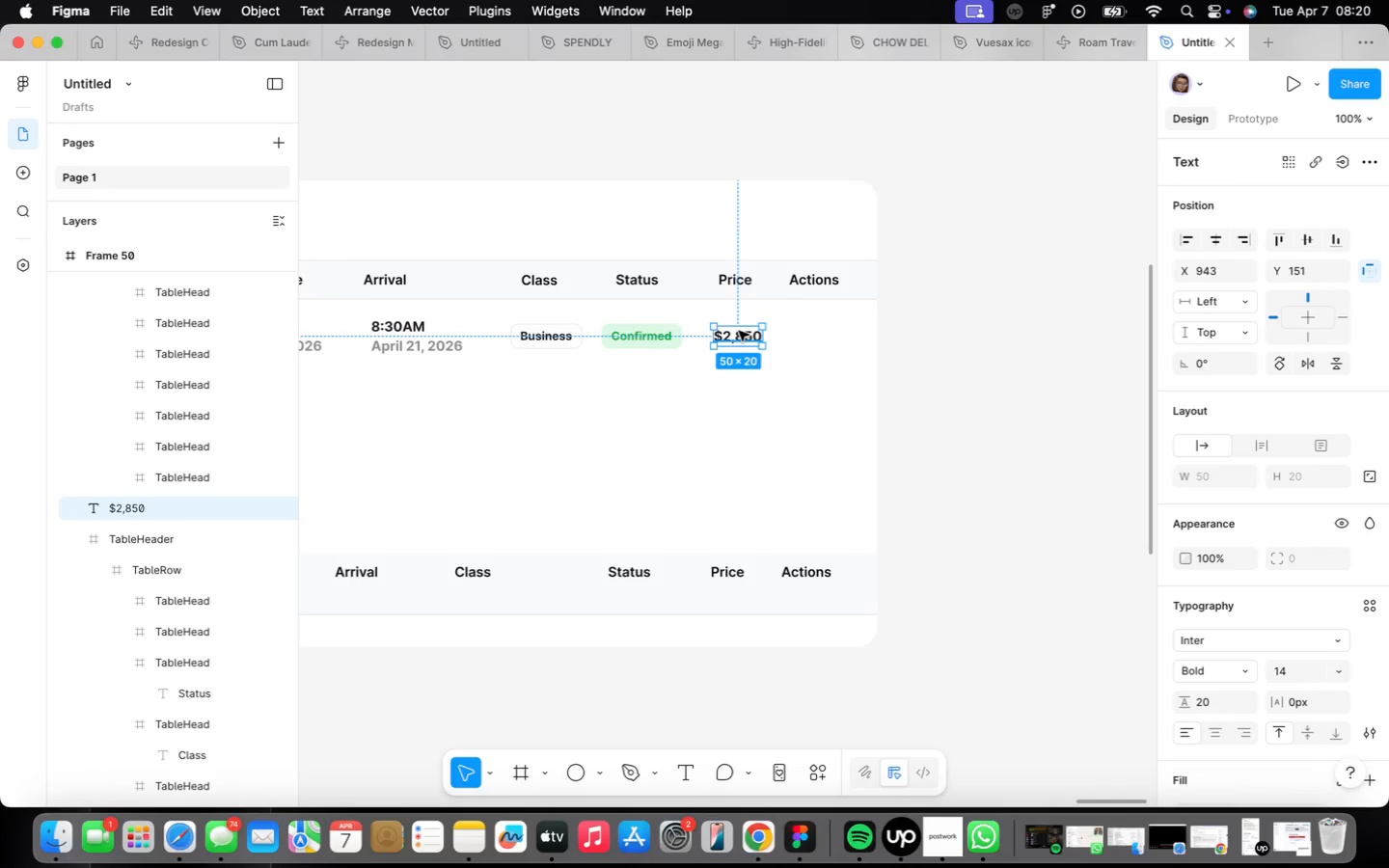 
scroll: coordinate [739, 331], scroll_direction: up, amount: 3.0
 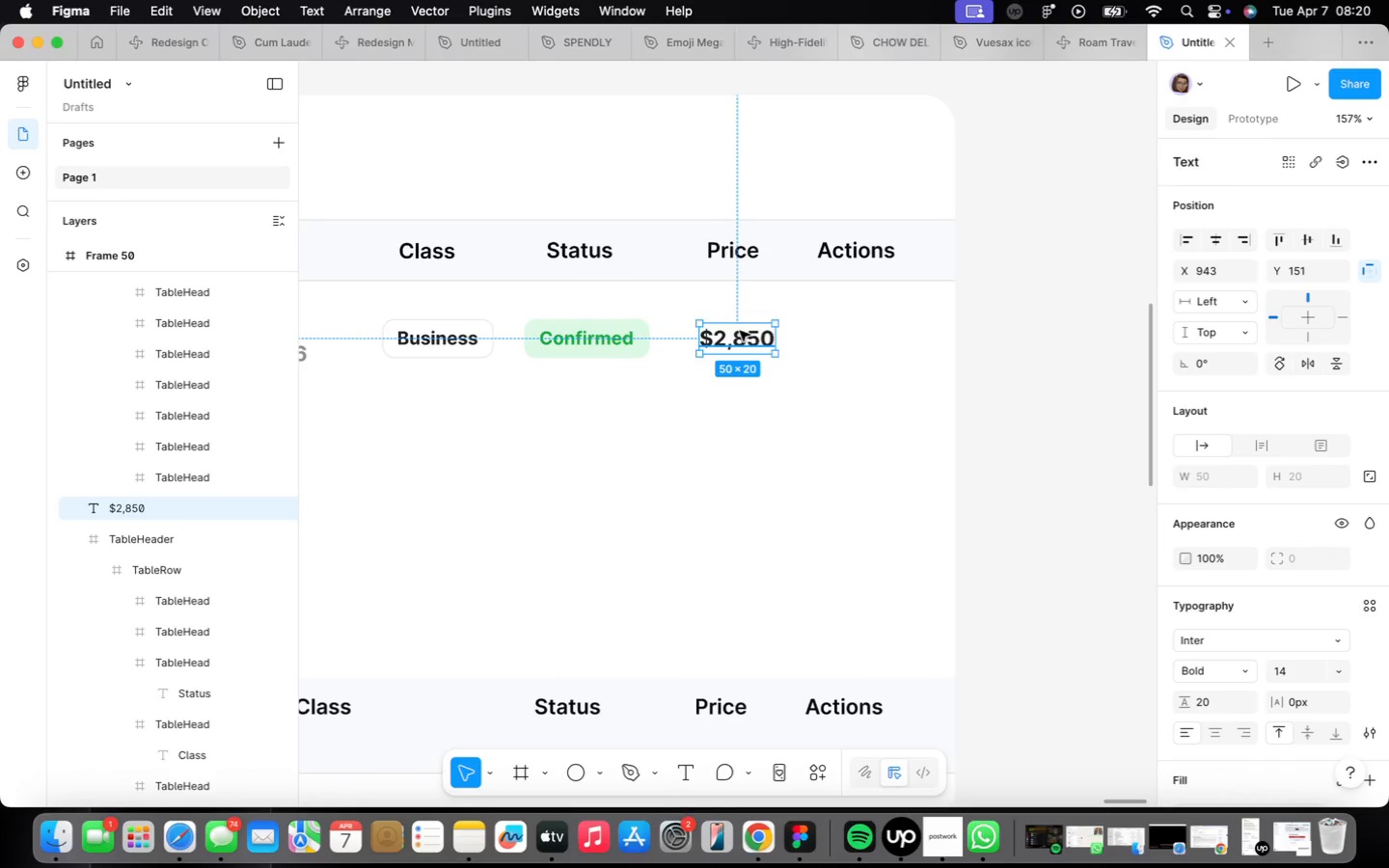 
hold_key(key=OptionLeft, duration=2.71)
left_click_drag(start_coordinate=[740, 331], to_coordinate=[866, 331])
 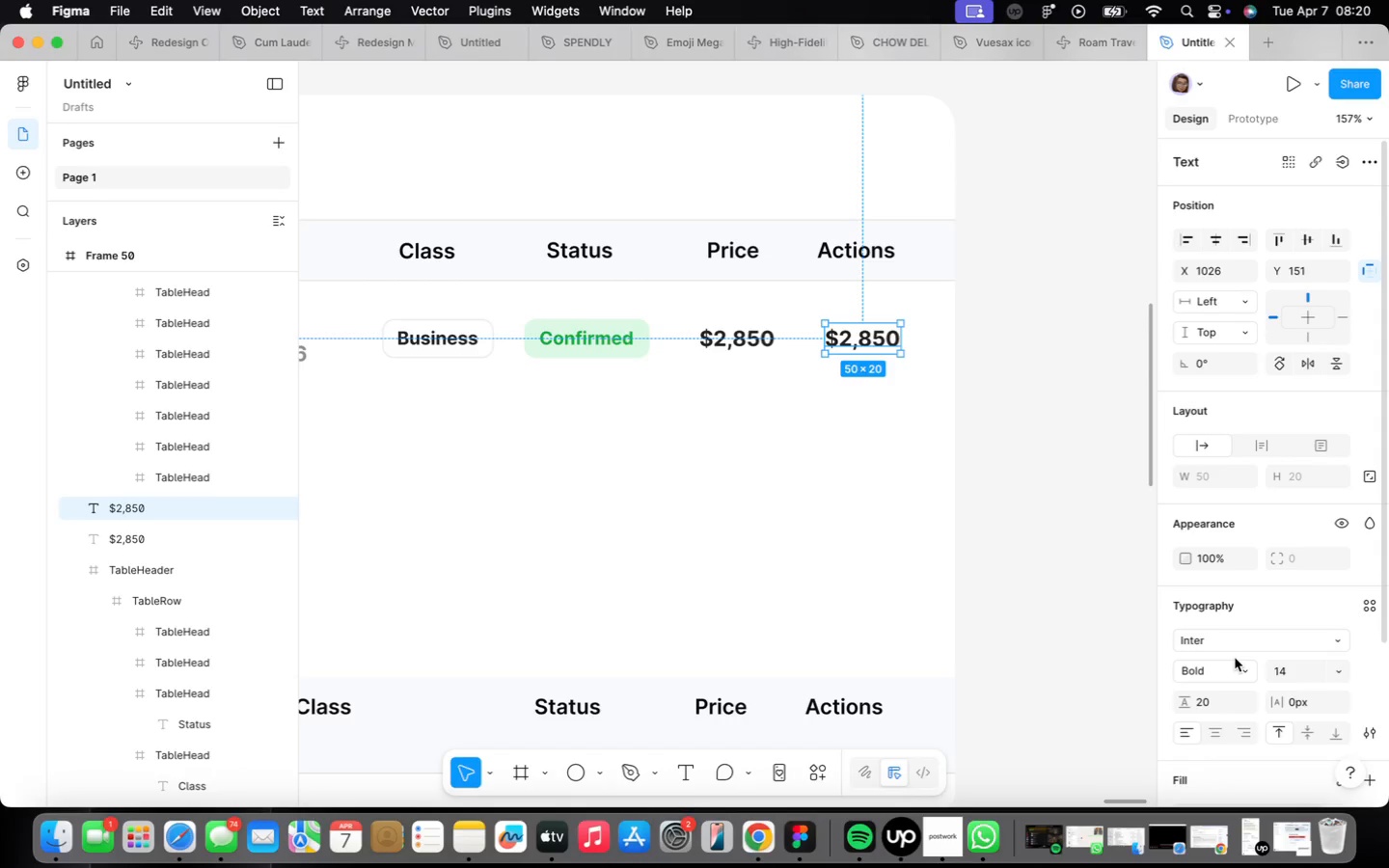 
left_click([1239, 667])
 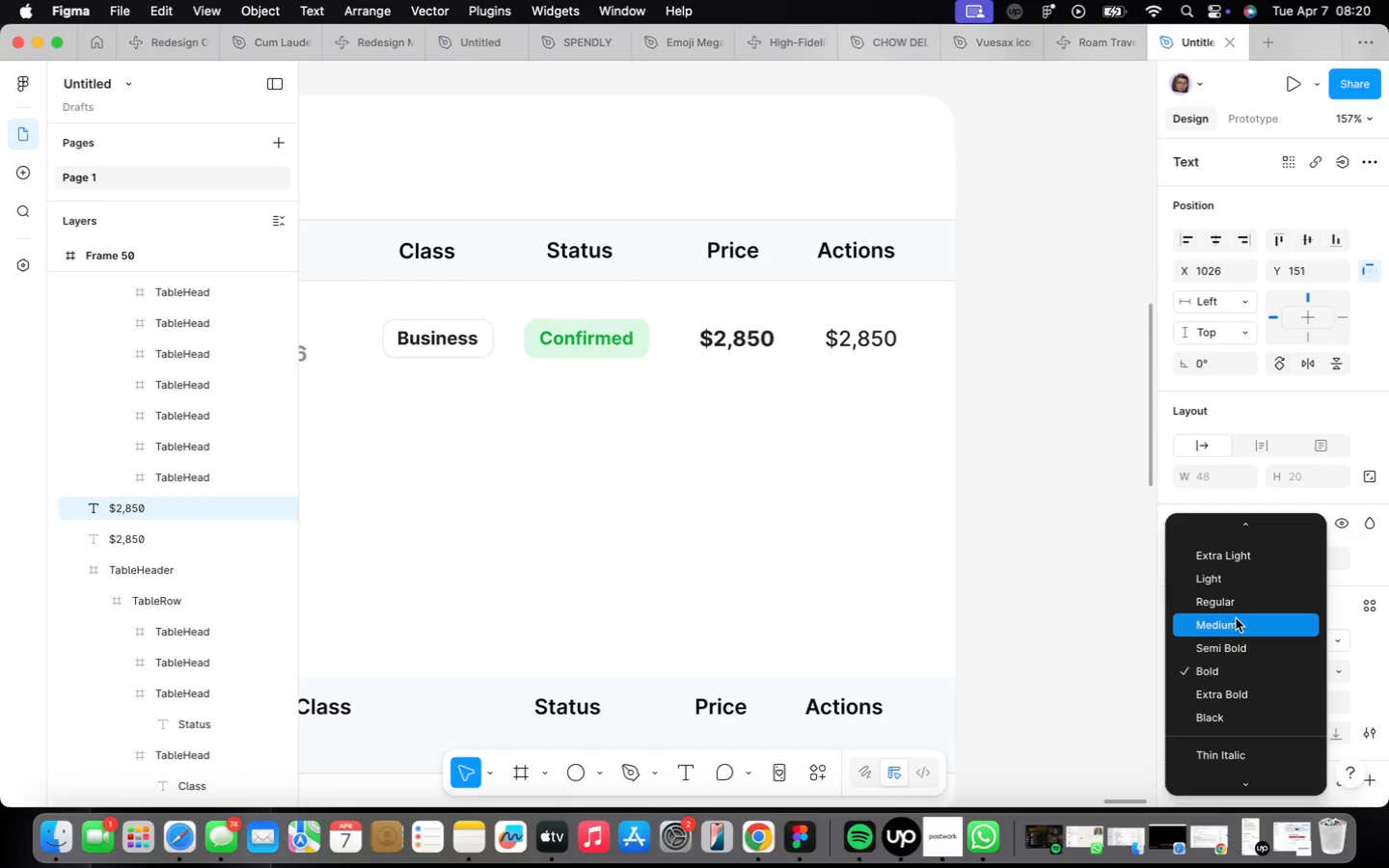 
left_click([1232, 604])
 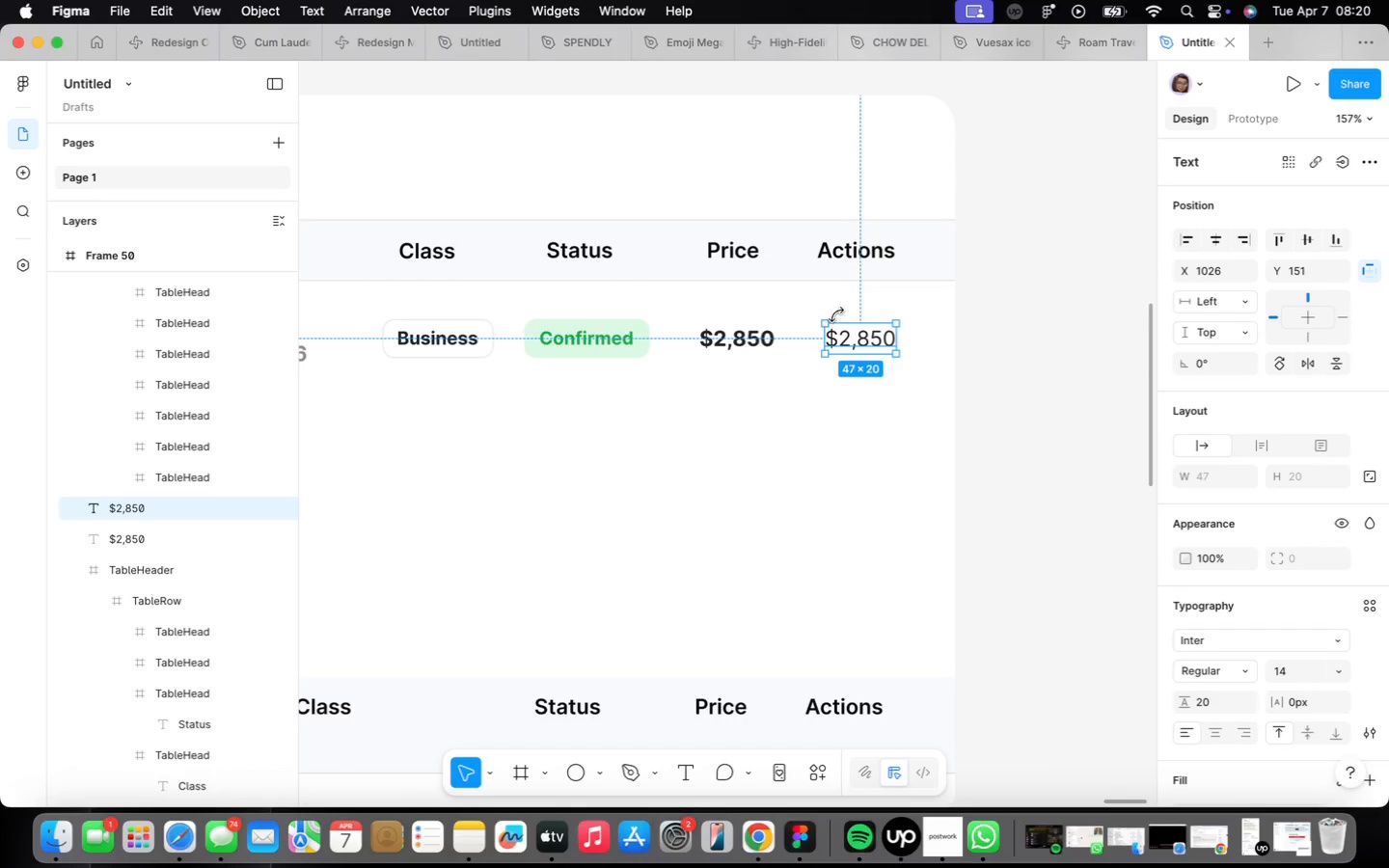 
double_click([841, 330])
 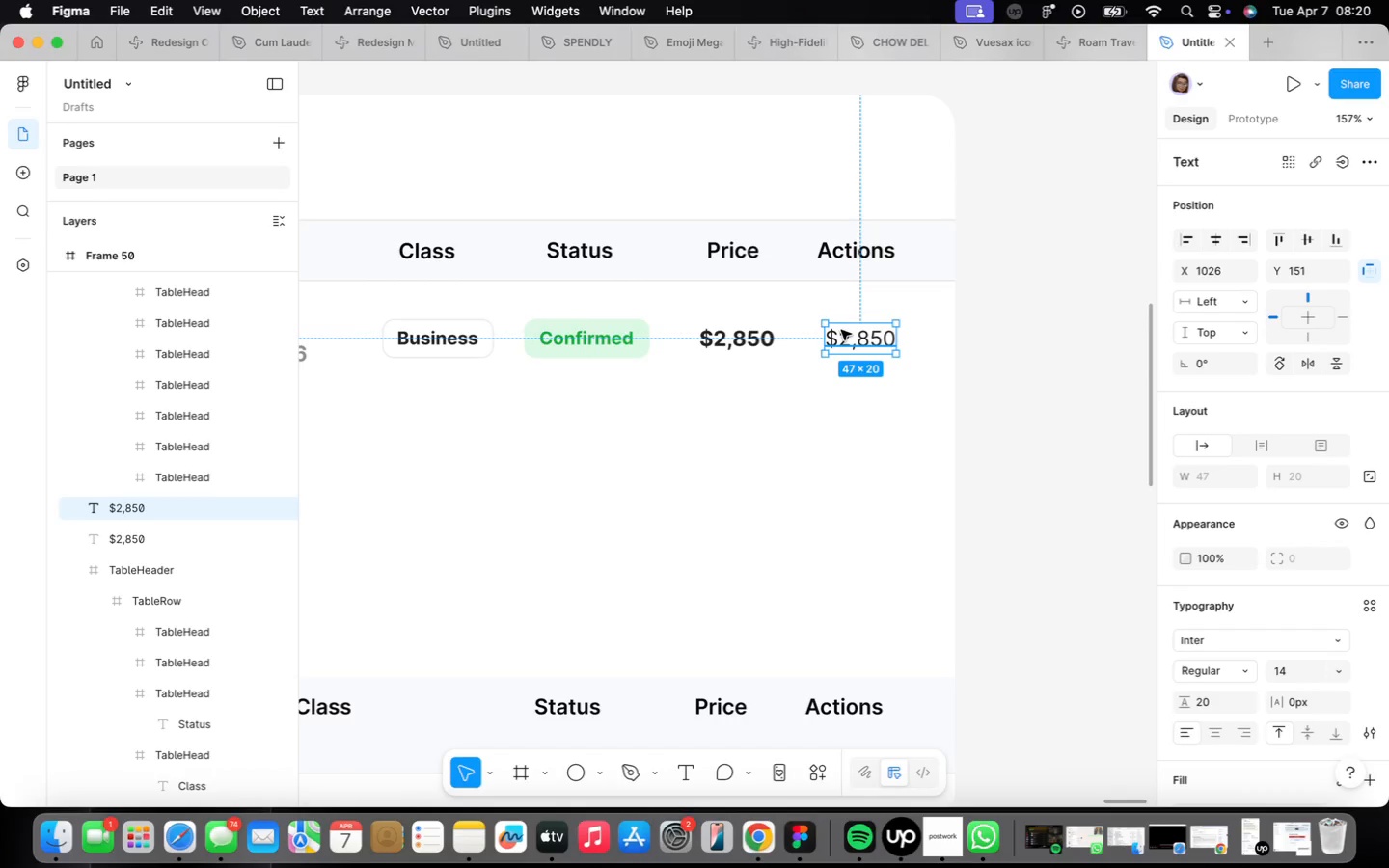 
triple_click([841, 330])
 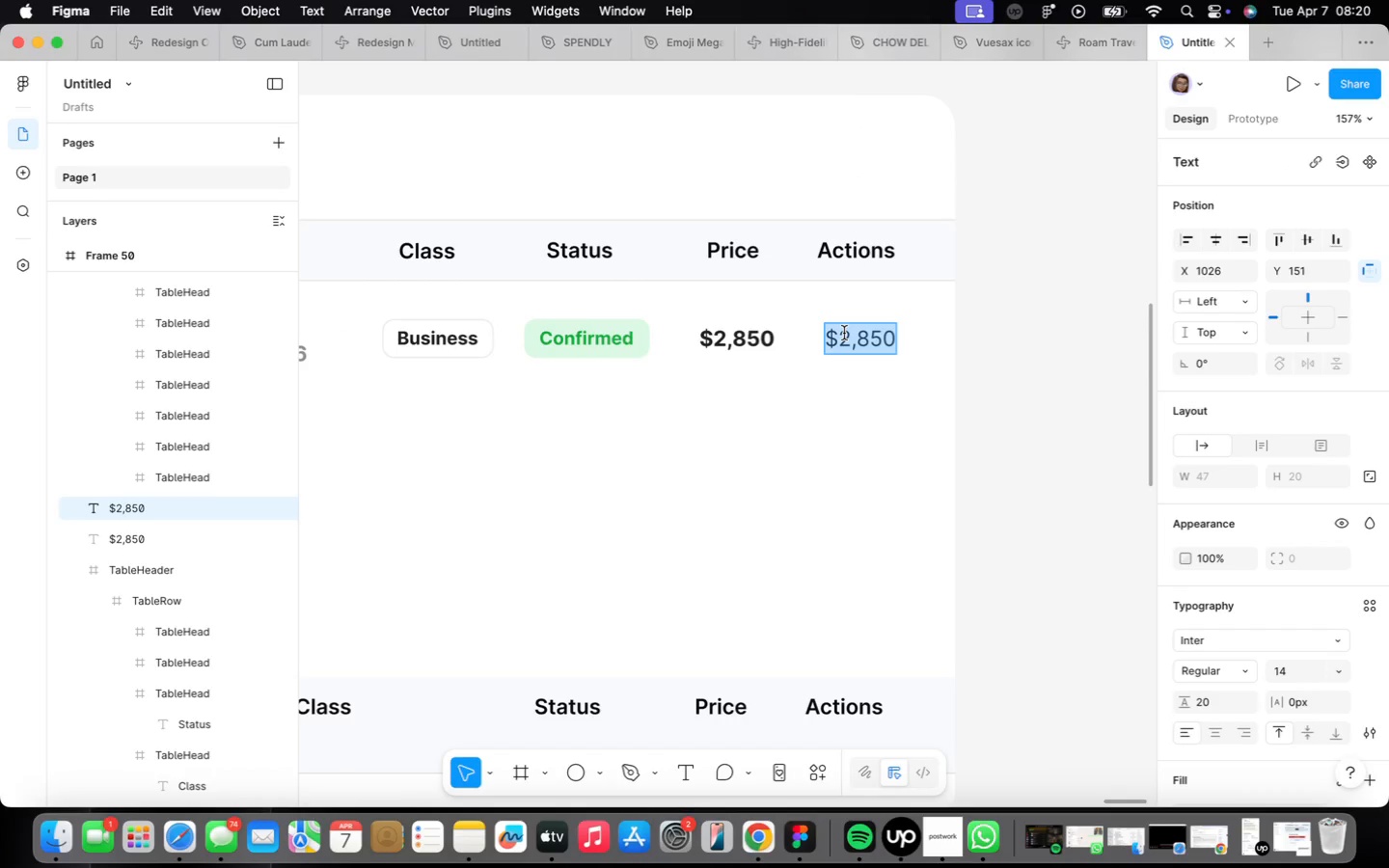 
type(View)
 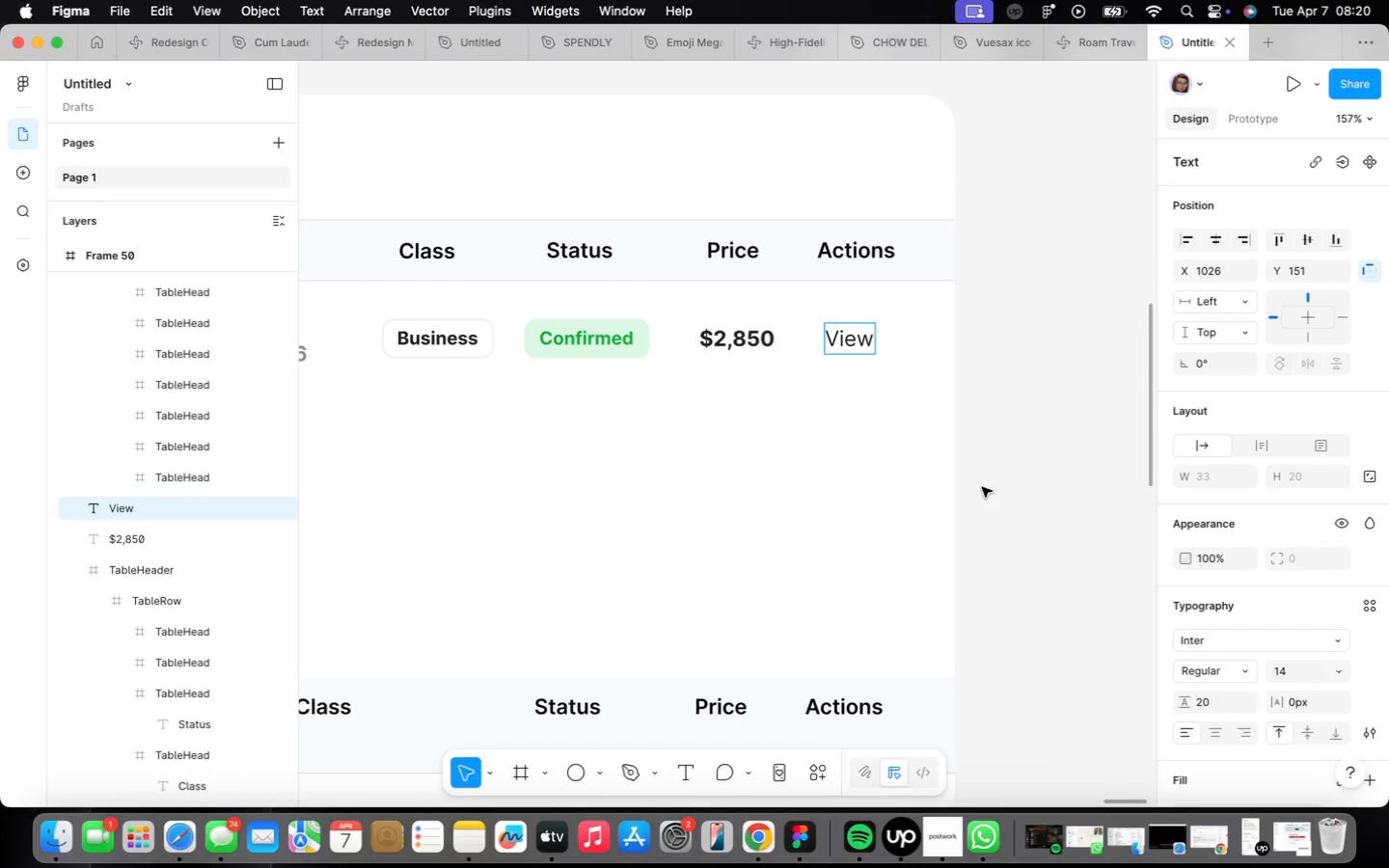 
left_click_drag(start_coordinate=[991, 502], to_coordinate=[983, 497])
 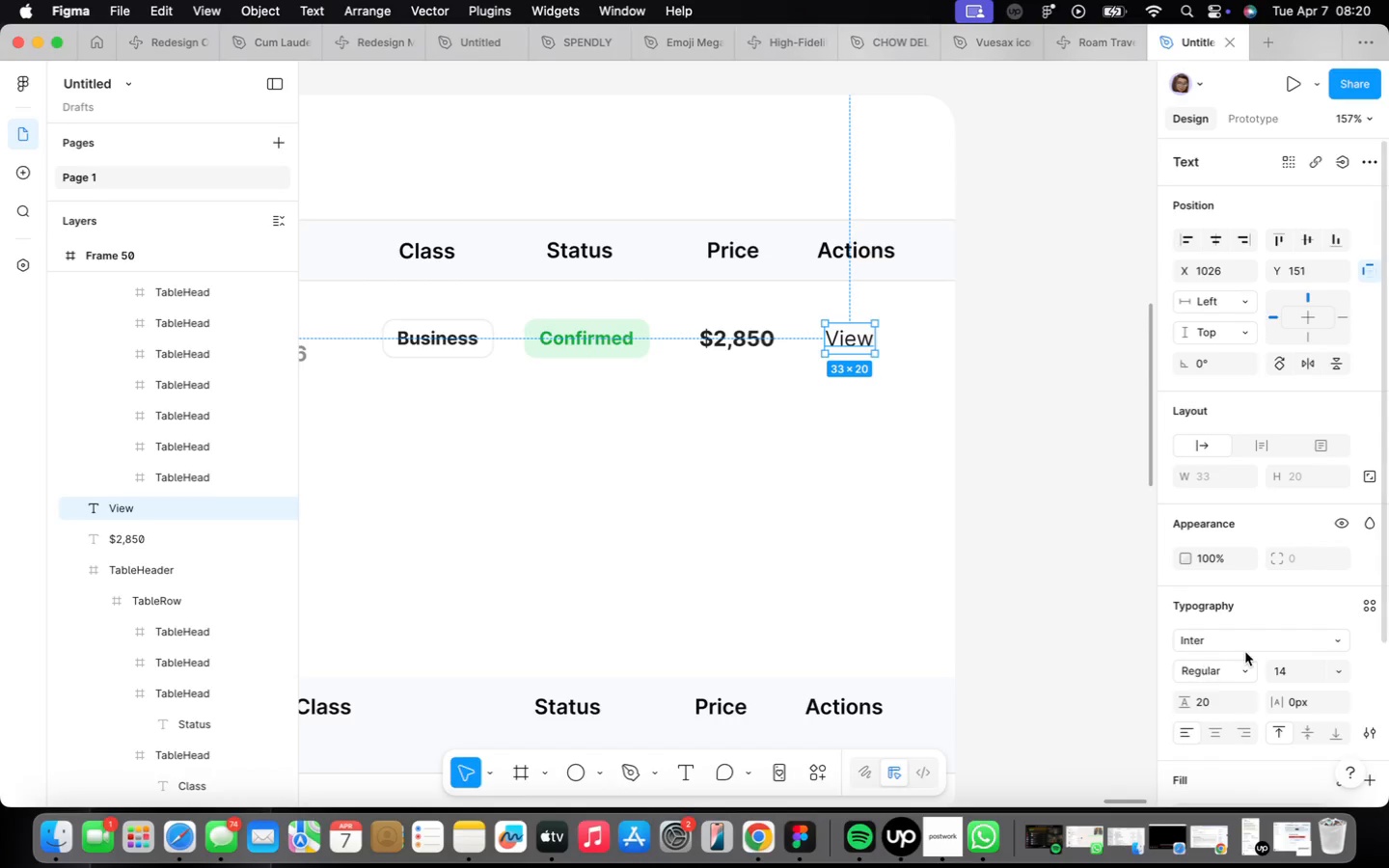 
scroll: coordinate [1244, 649], scroll_direction: down, amount: 16.0
 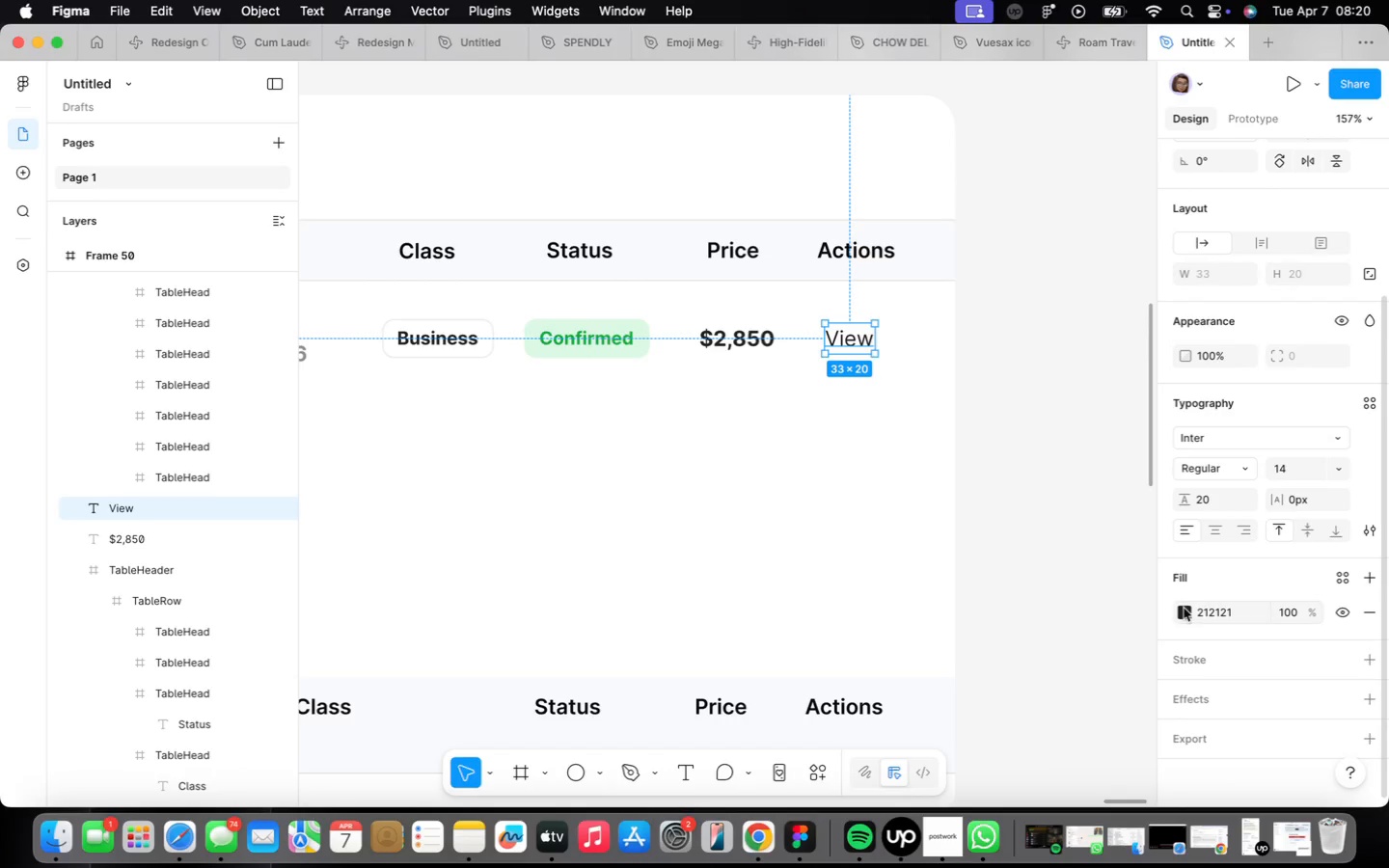 
left_click([1186, 611])
 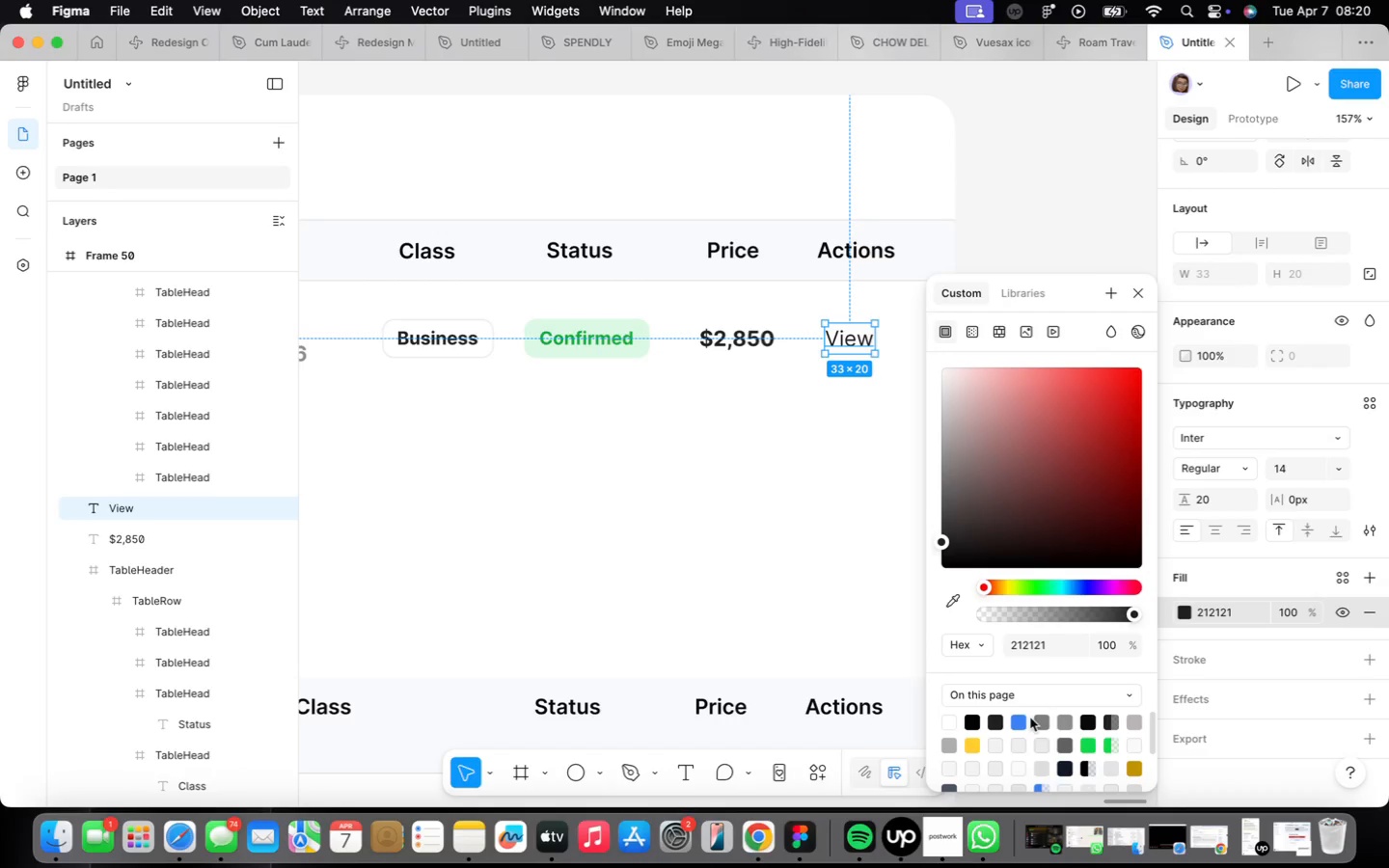 
left_click([1022, 719])
 